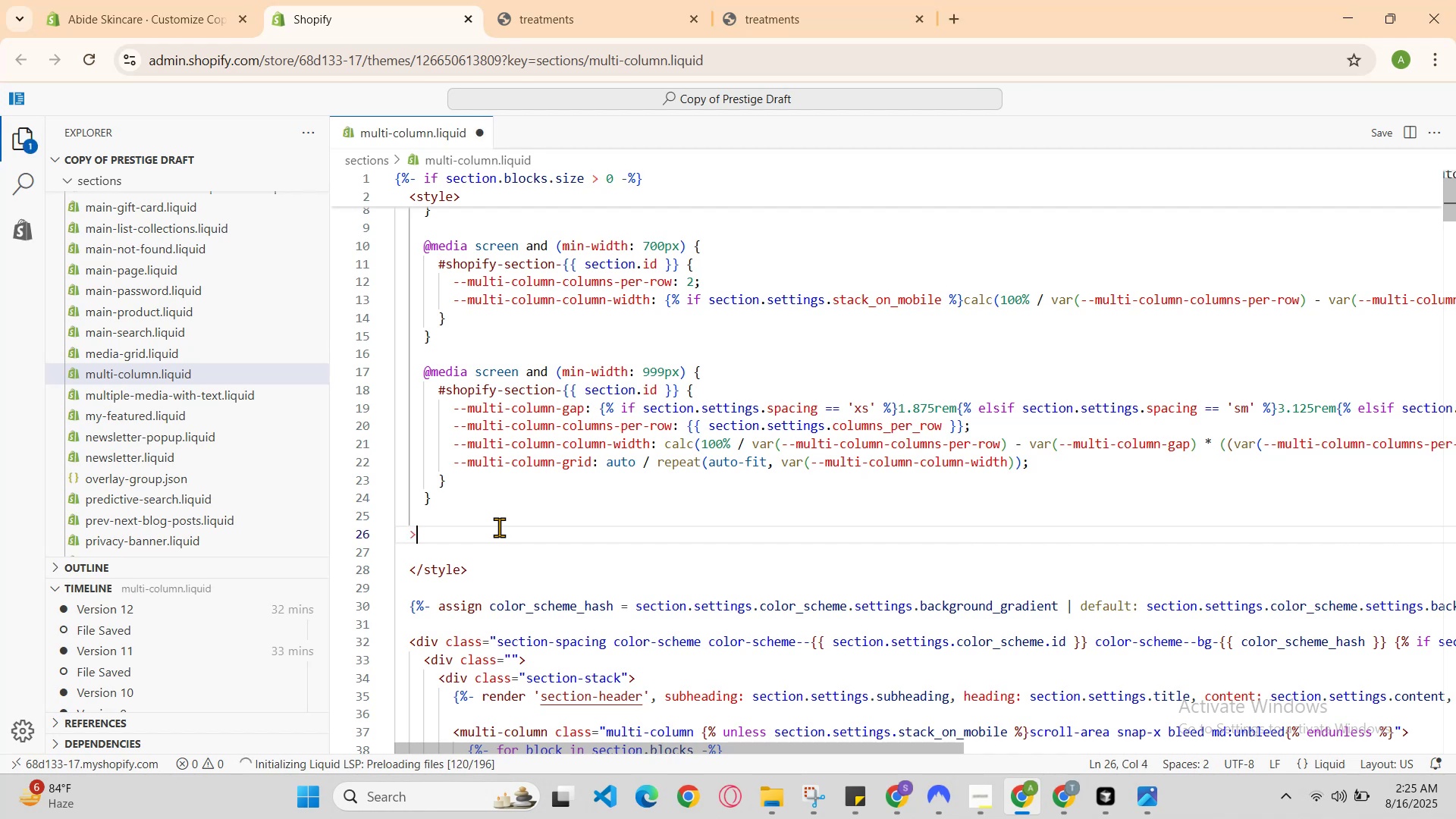 
key(Backspace)
 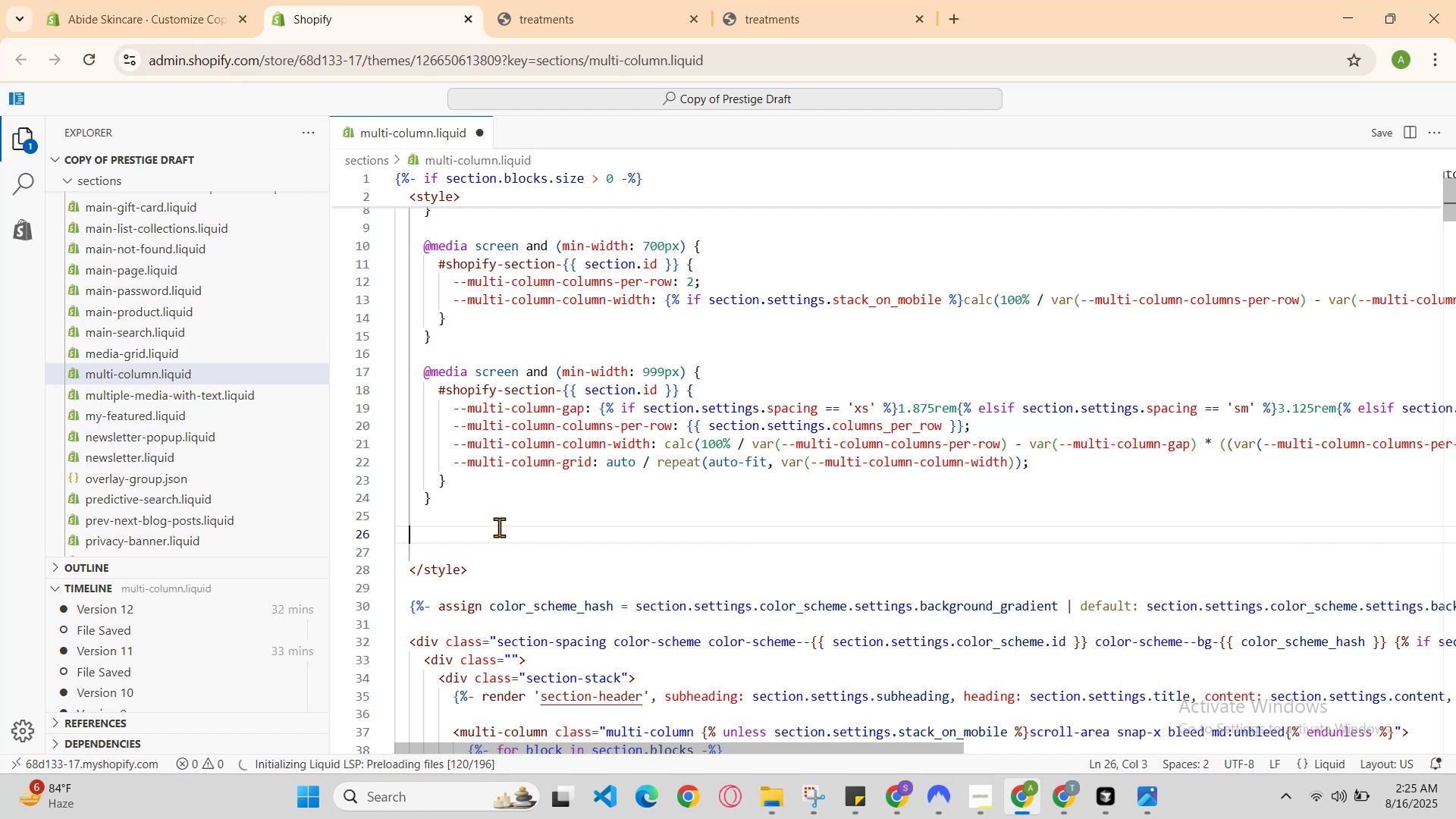 
key(Shift+Slash)
 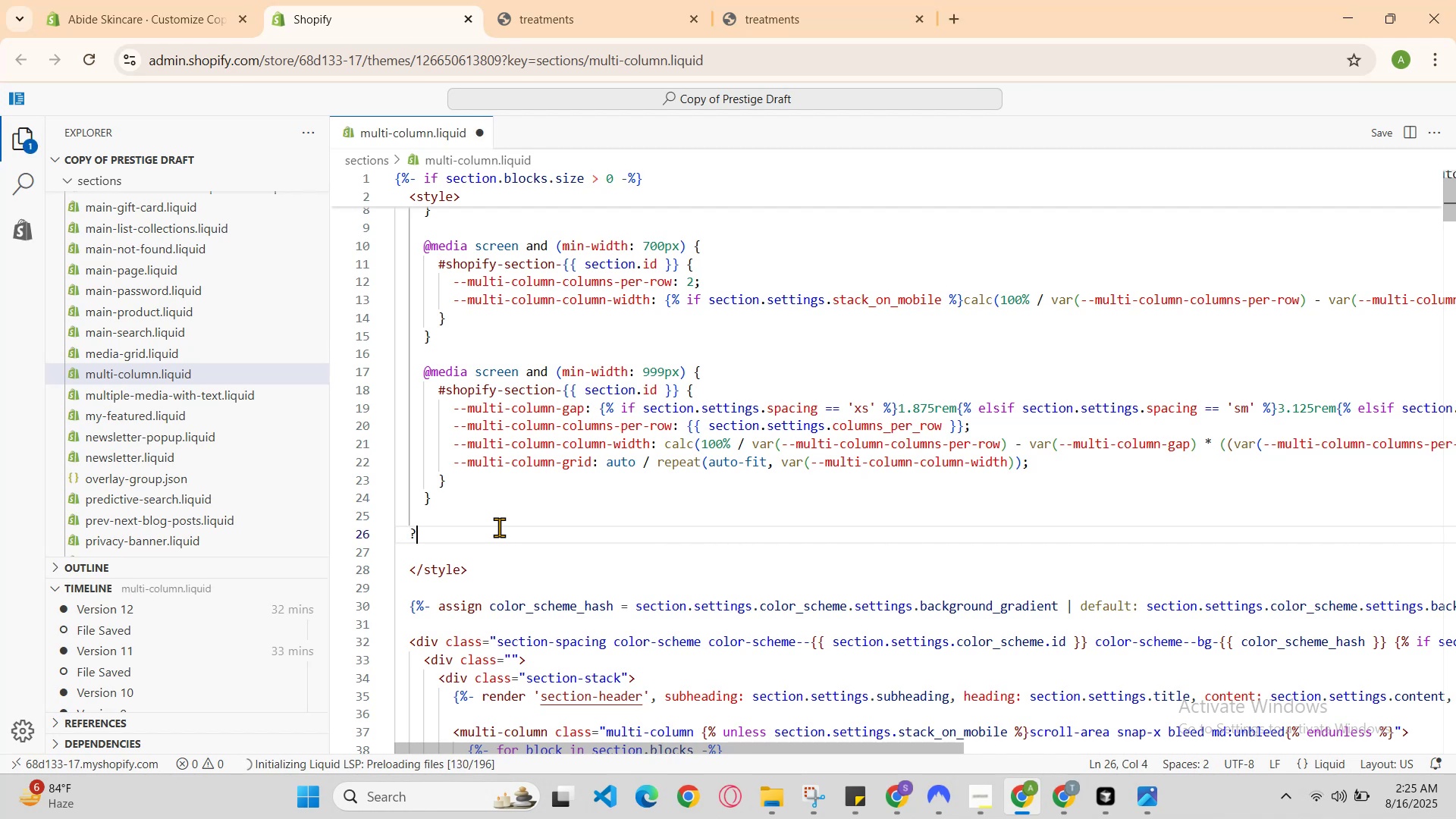 
key(Backspace)
 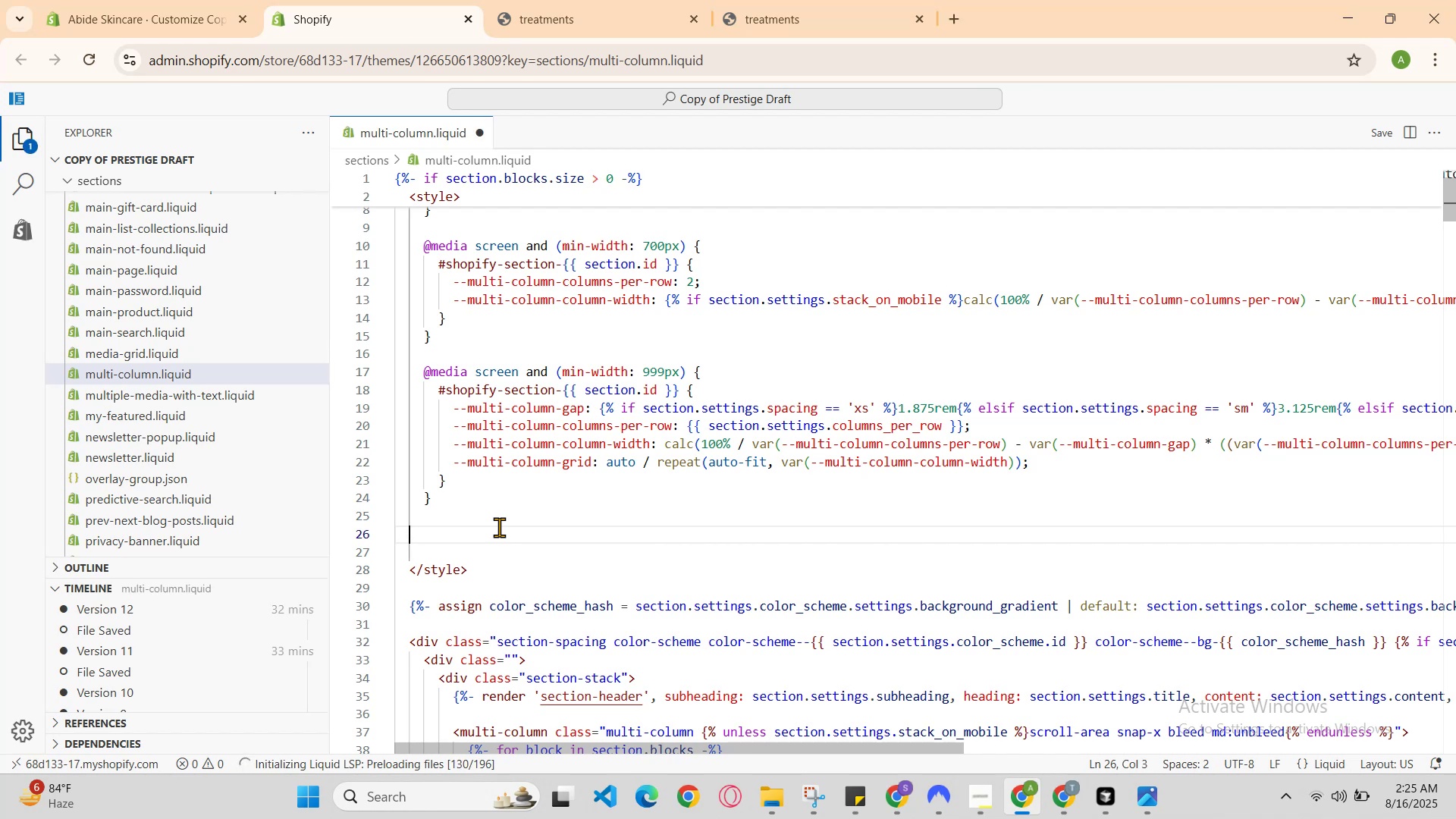 
key(Shift+Slash)
 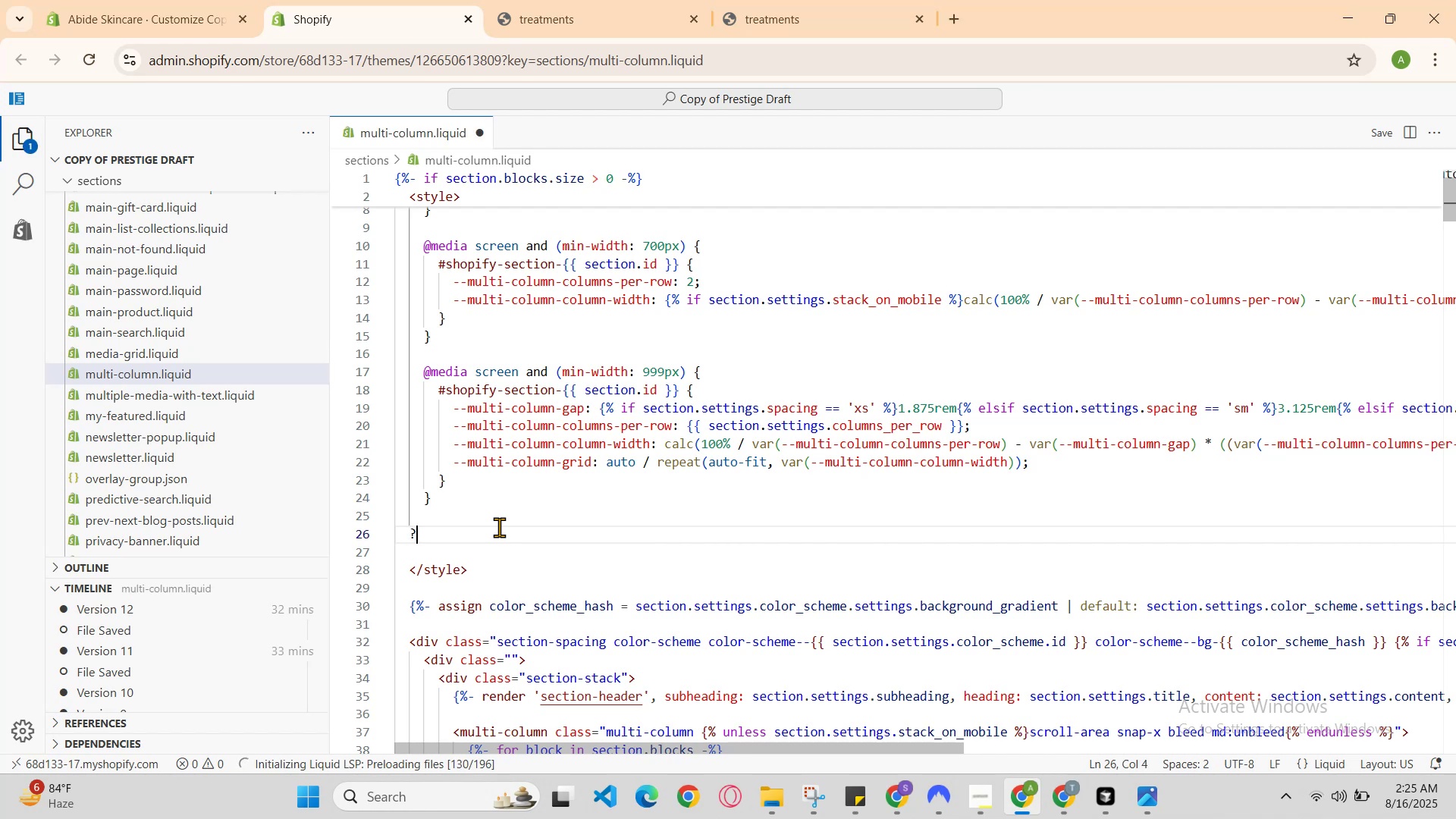 
key(Backspace)
 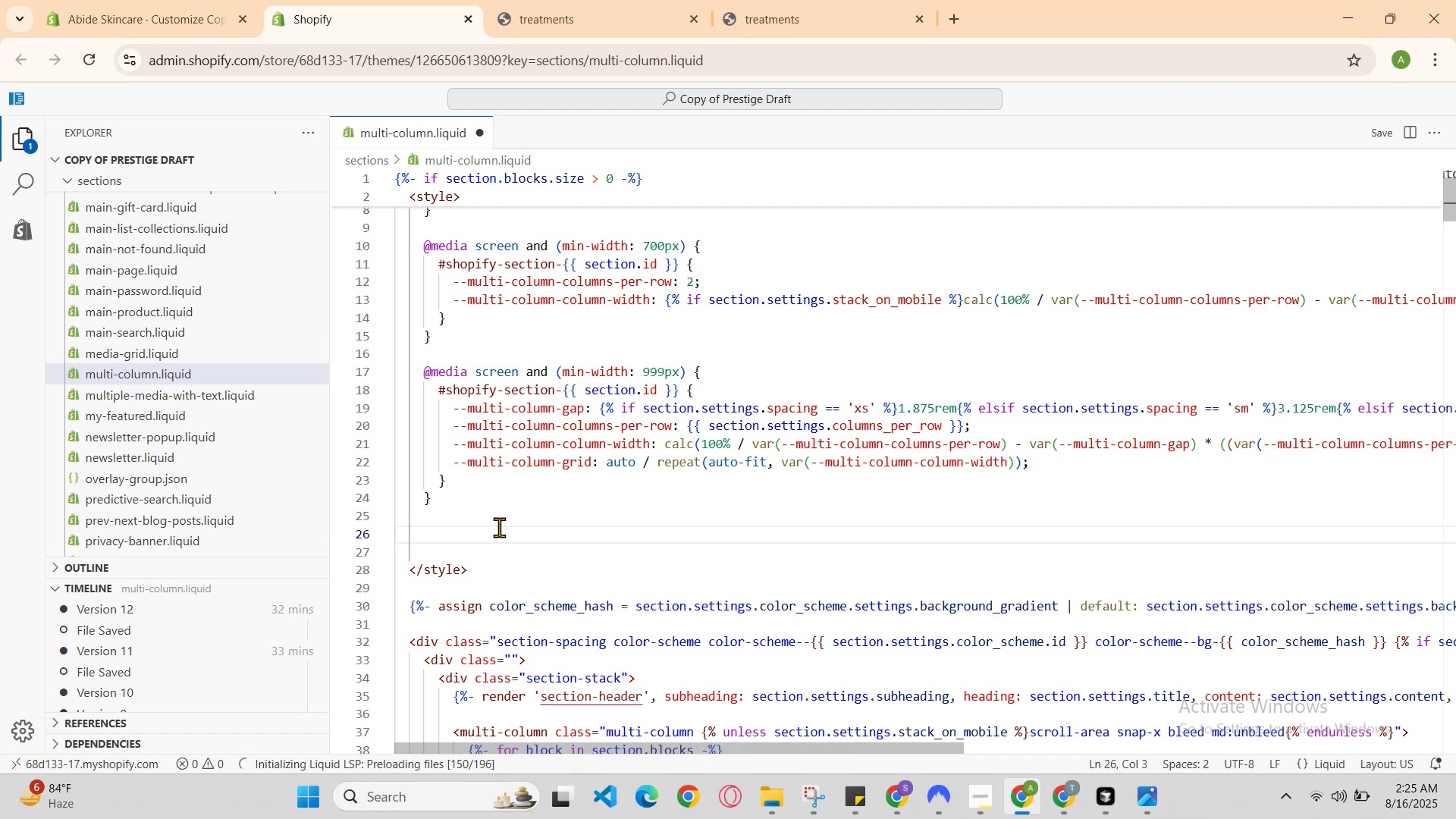 
hold_key(key=ShiftRight, duration=0.31)
 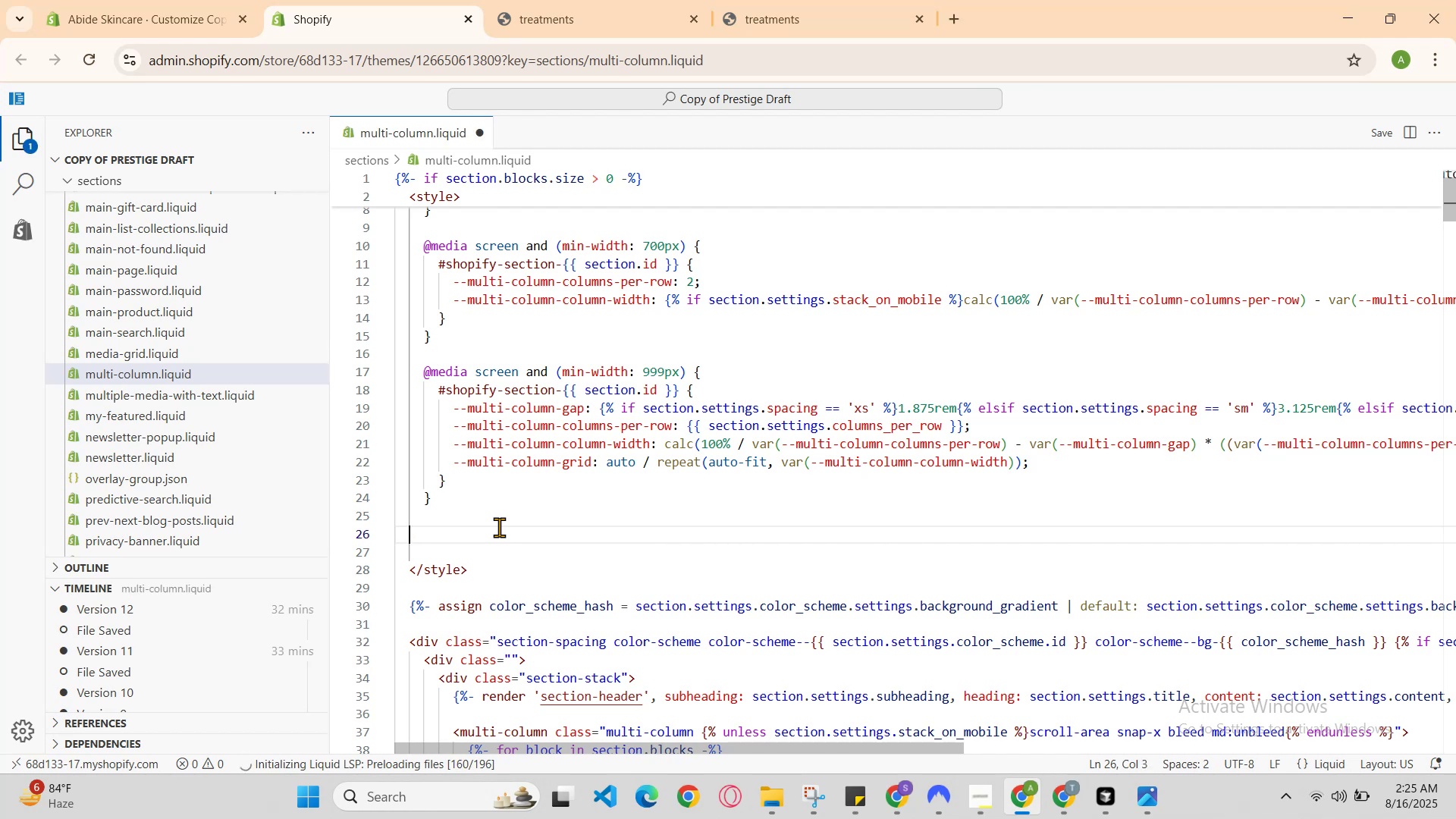 
key(Control+Slash)
 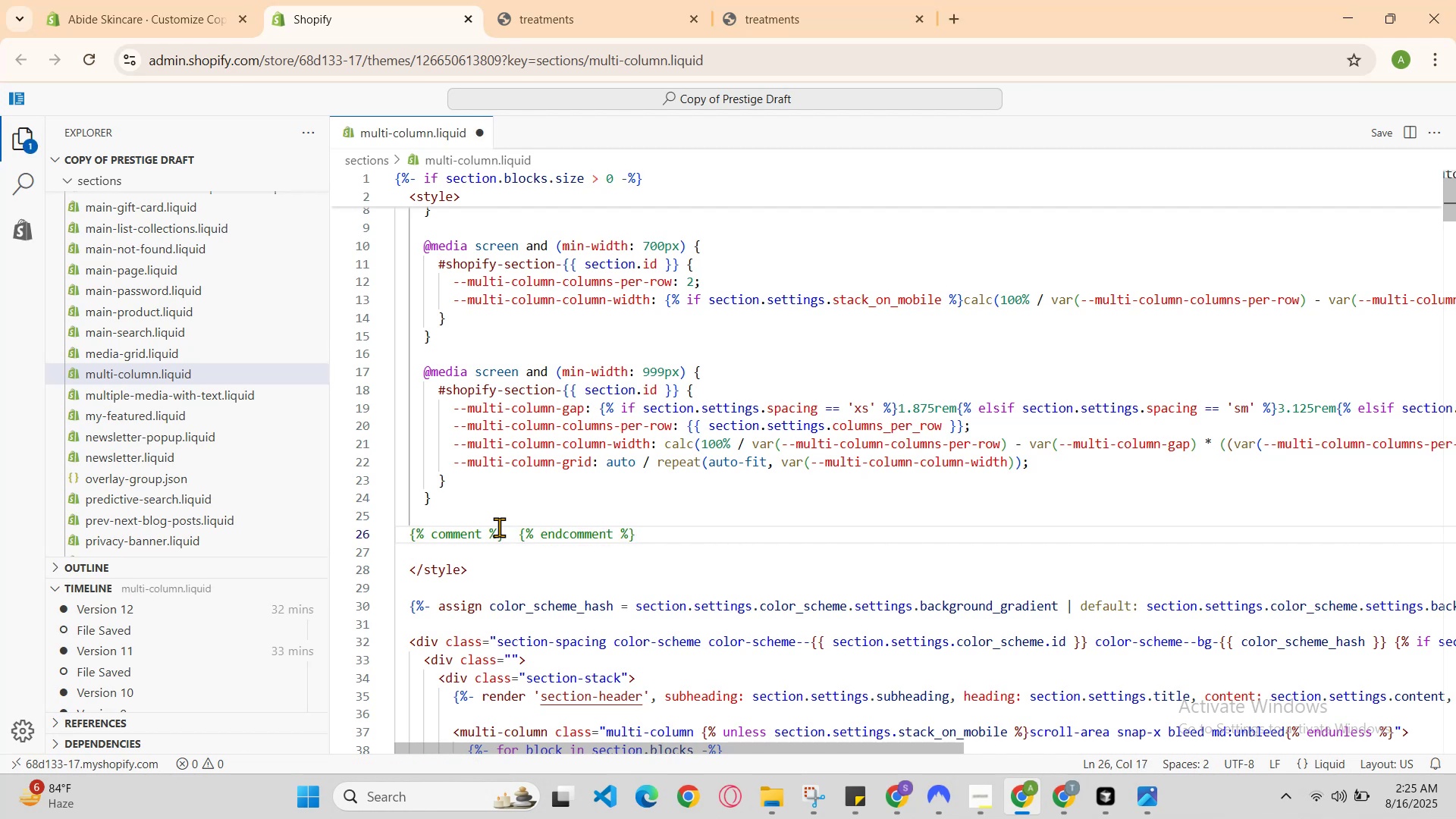 
key(Enter)
 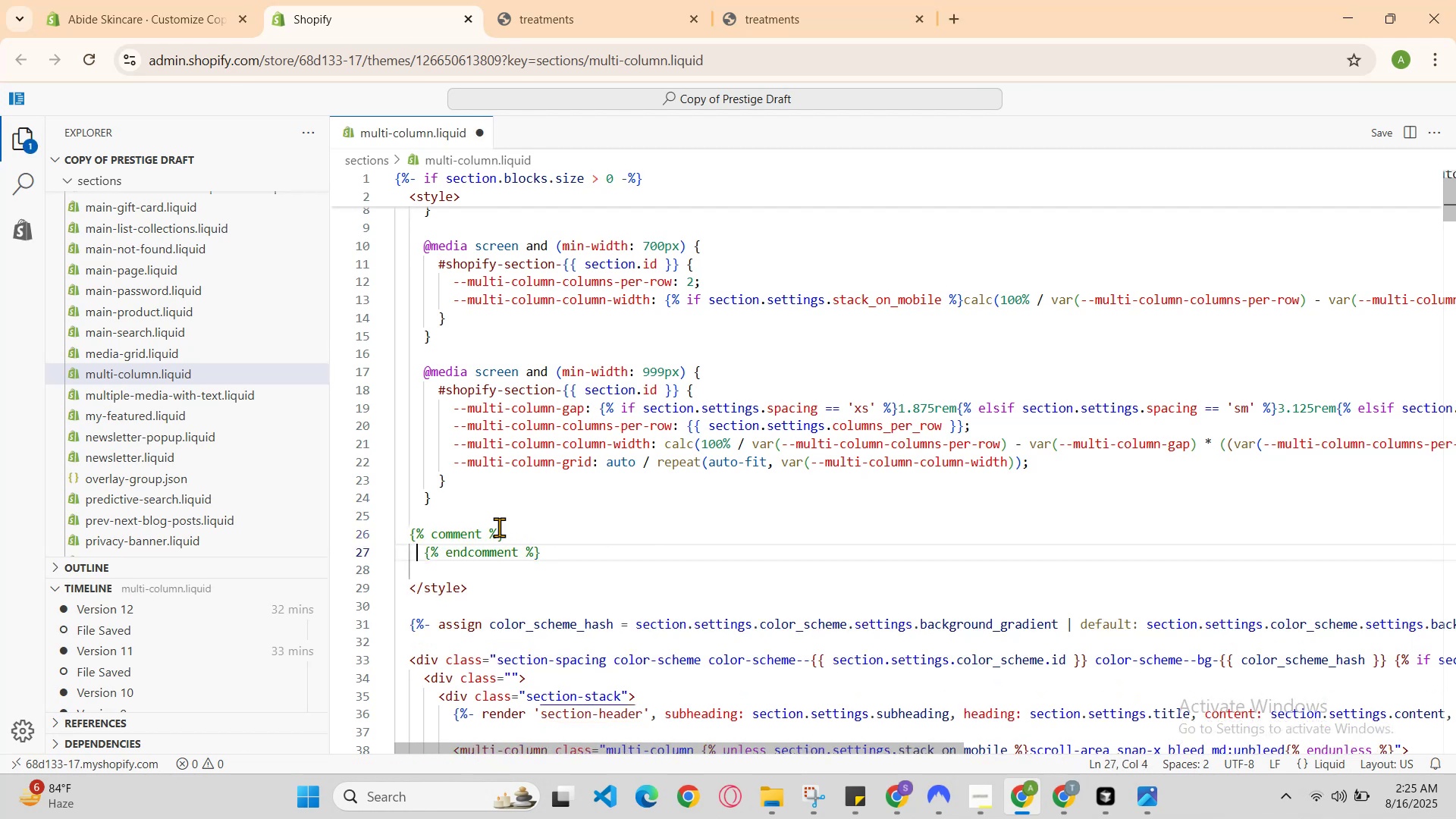 
key(Enter)
 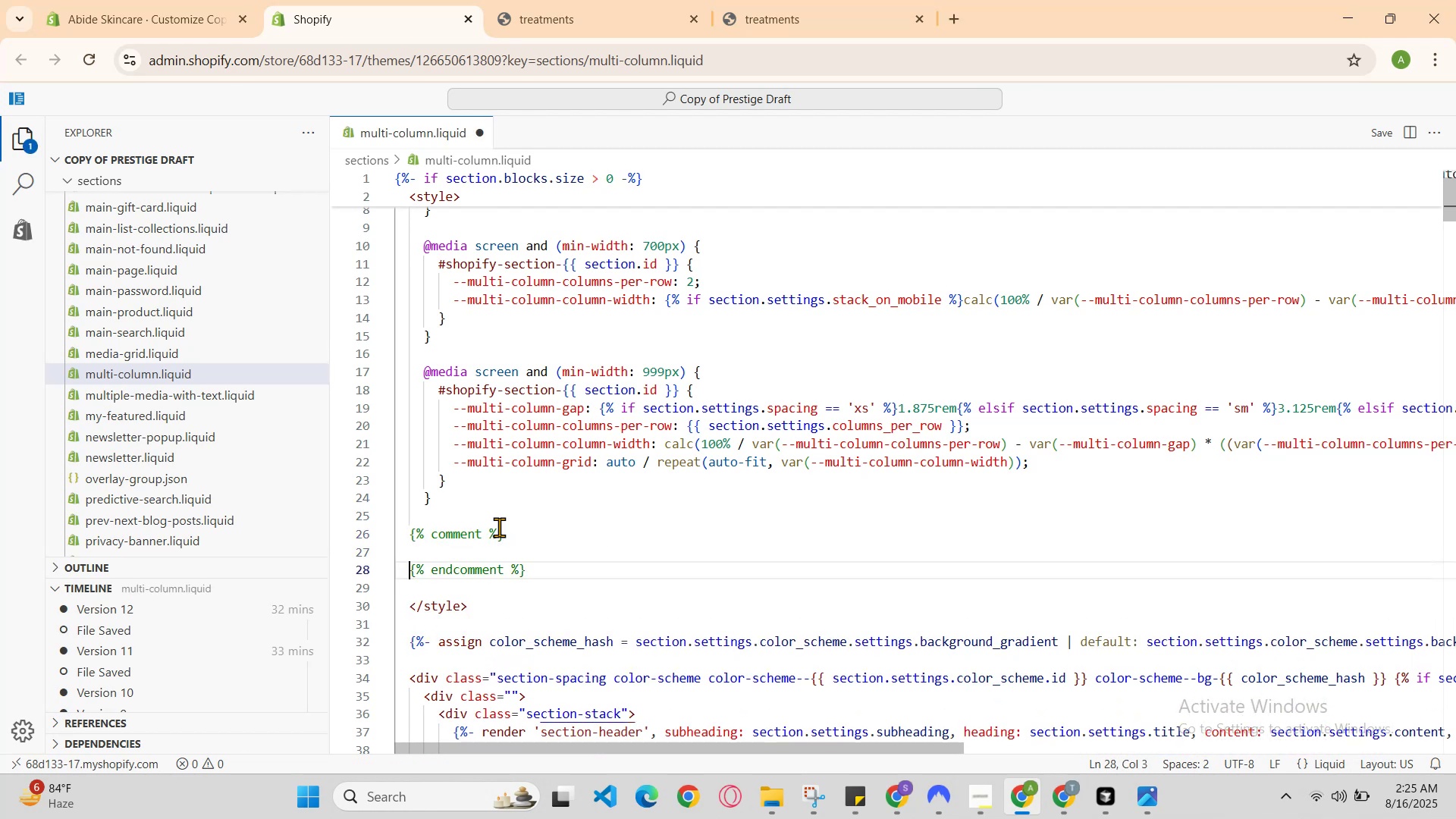 
key(Enter)
 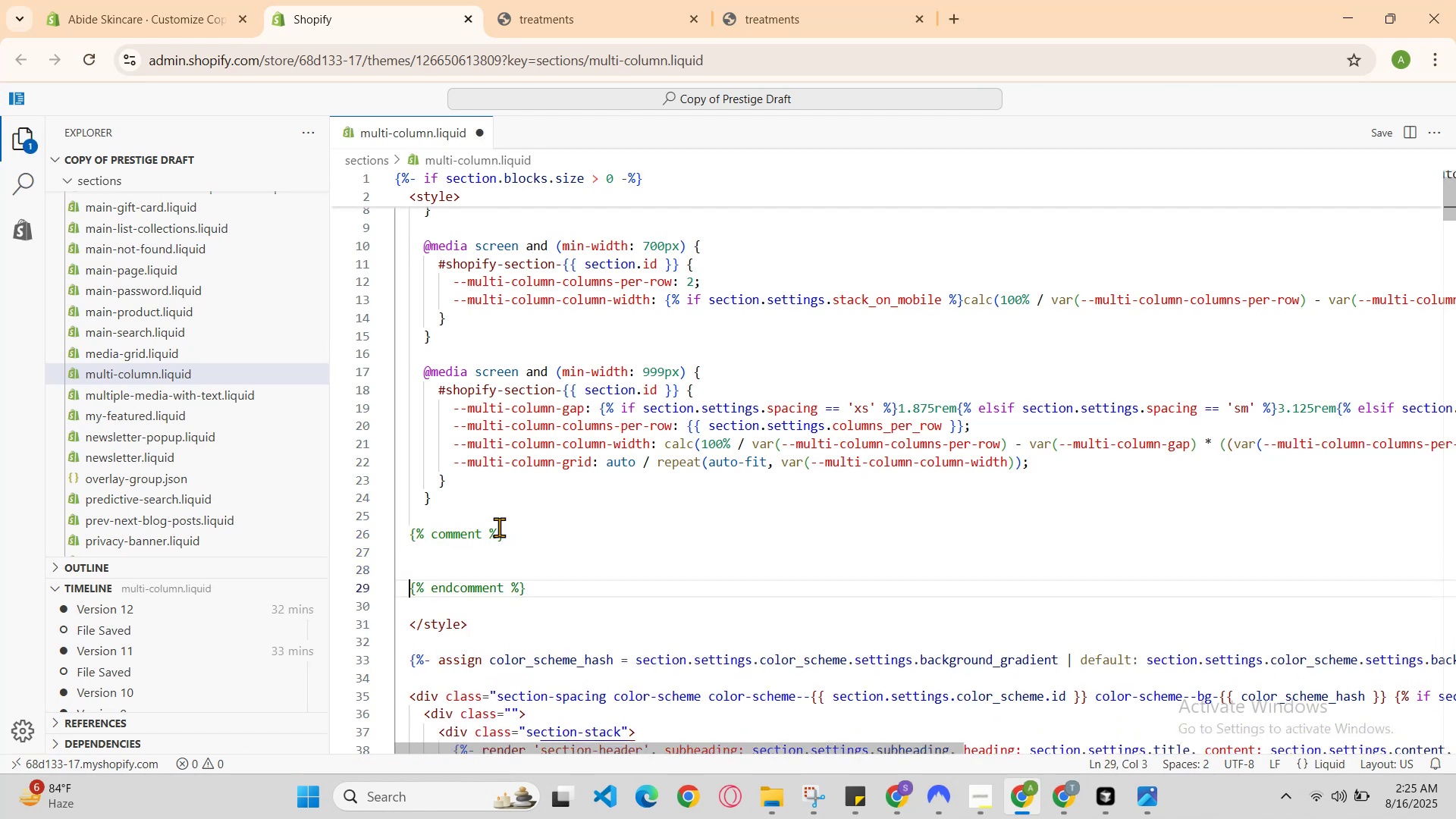 
key(Enter)
 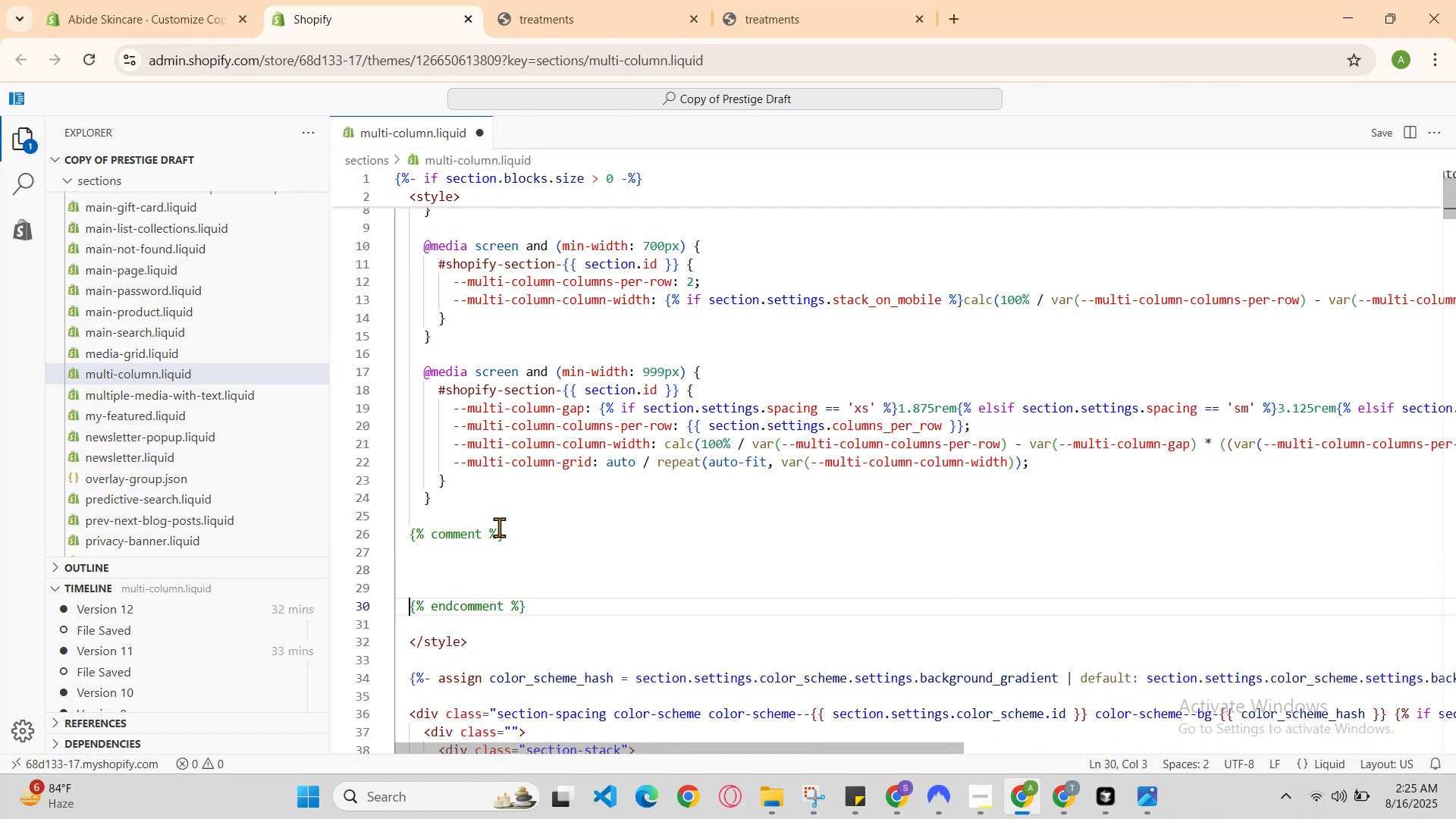 
key(Enter)
 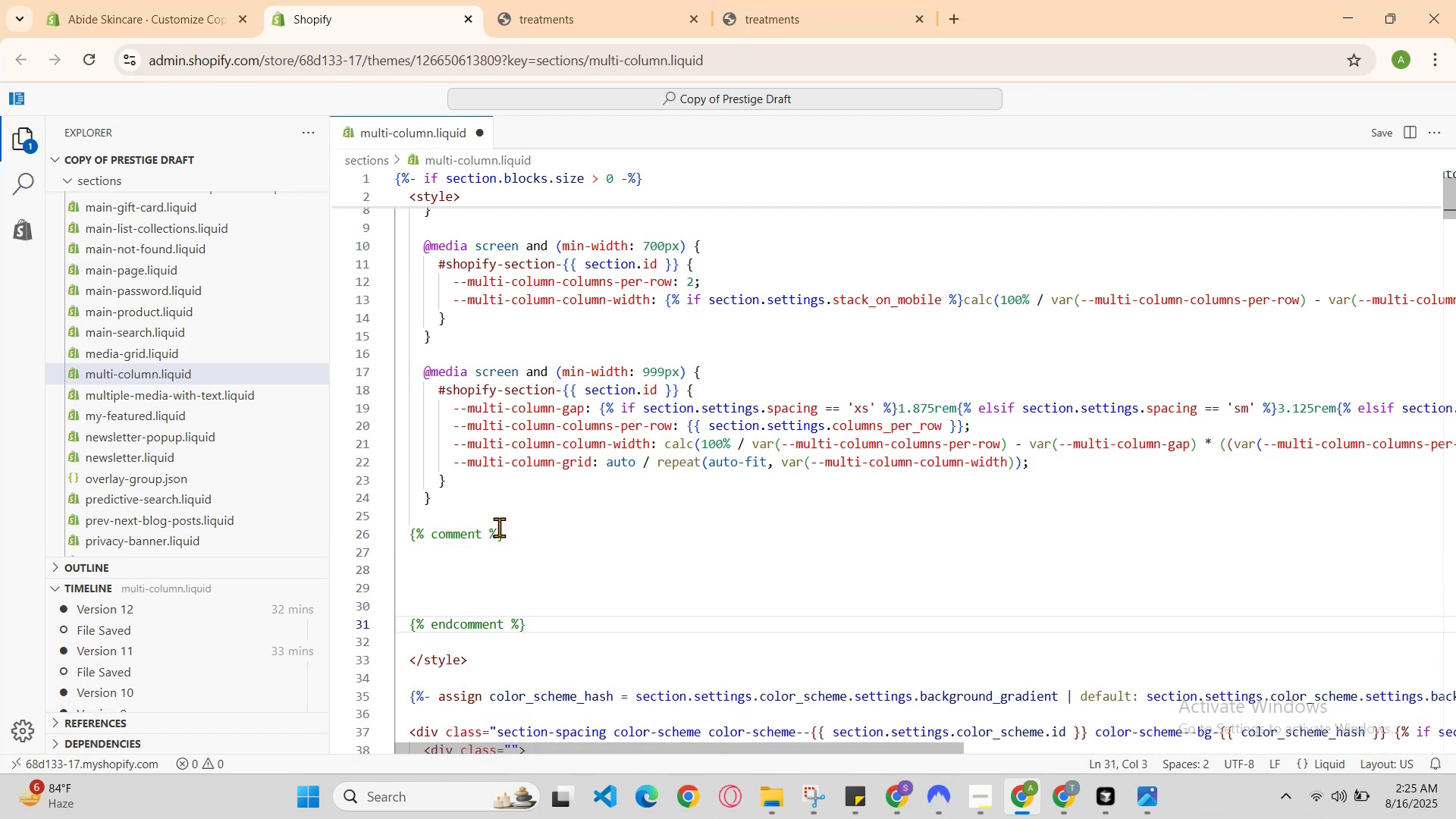 
key(Enter)
 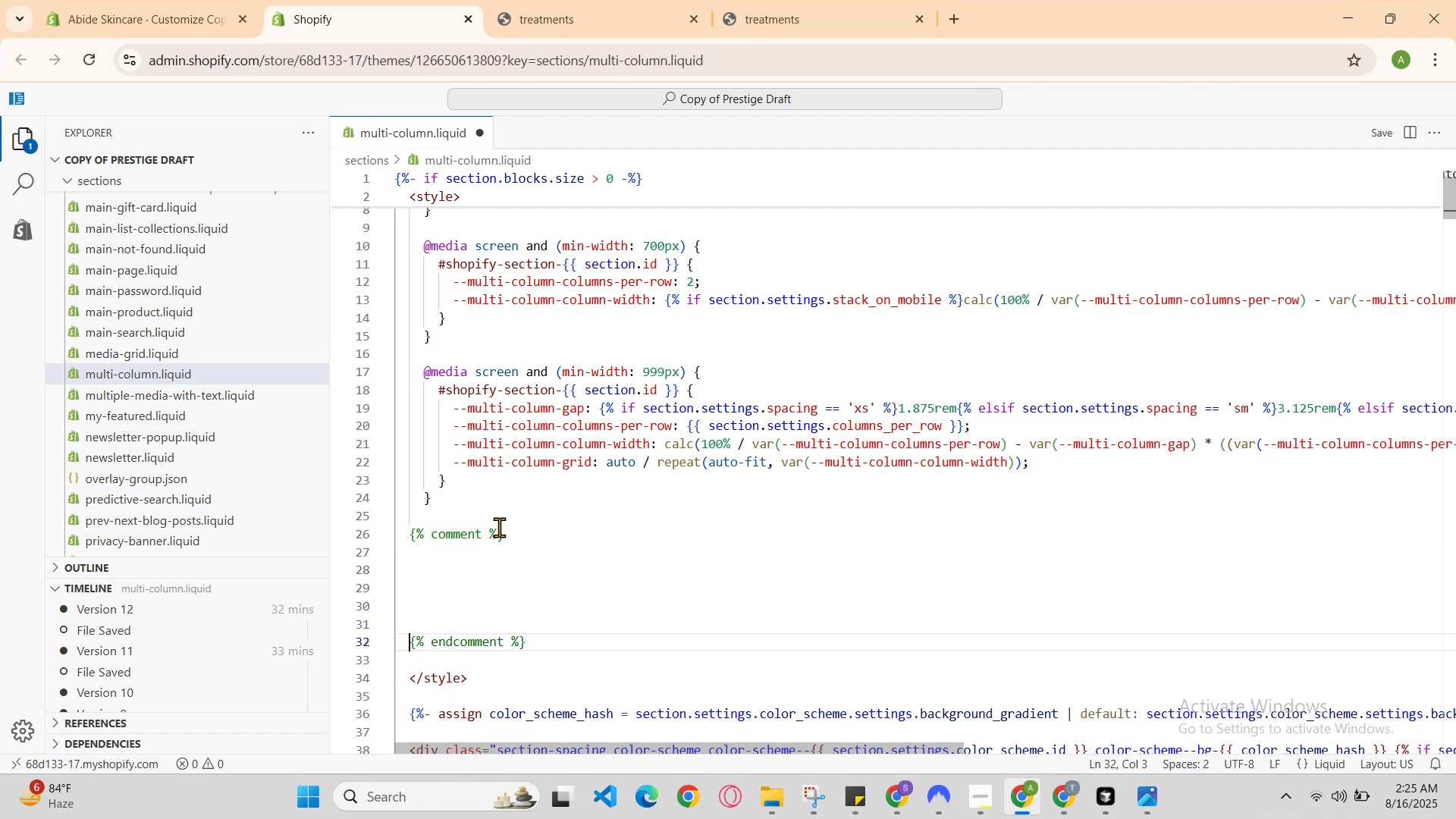 
key(Enter)
 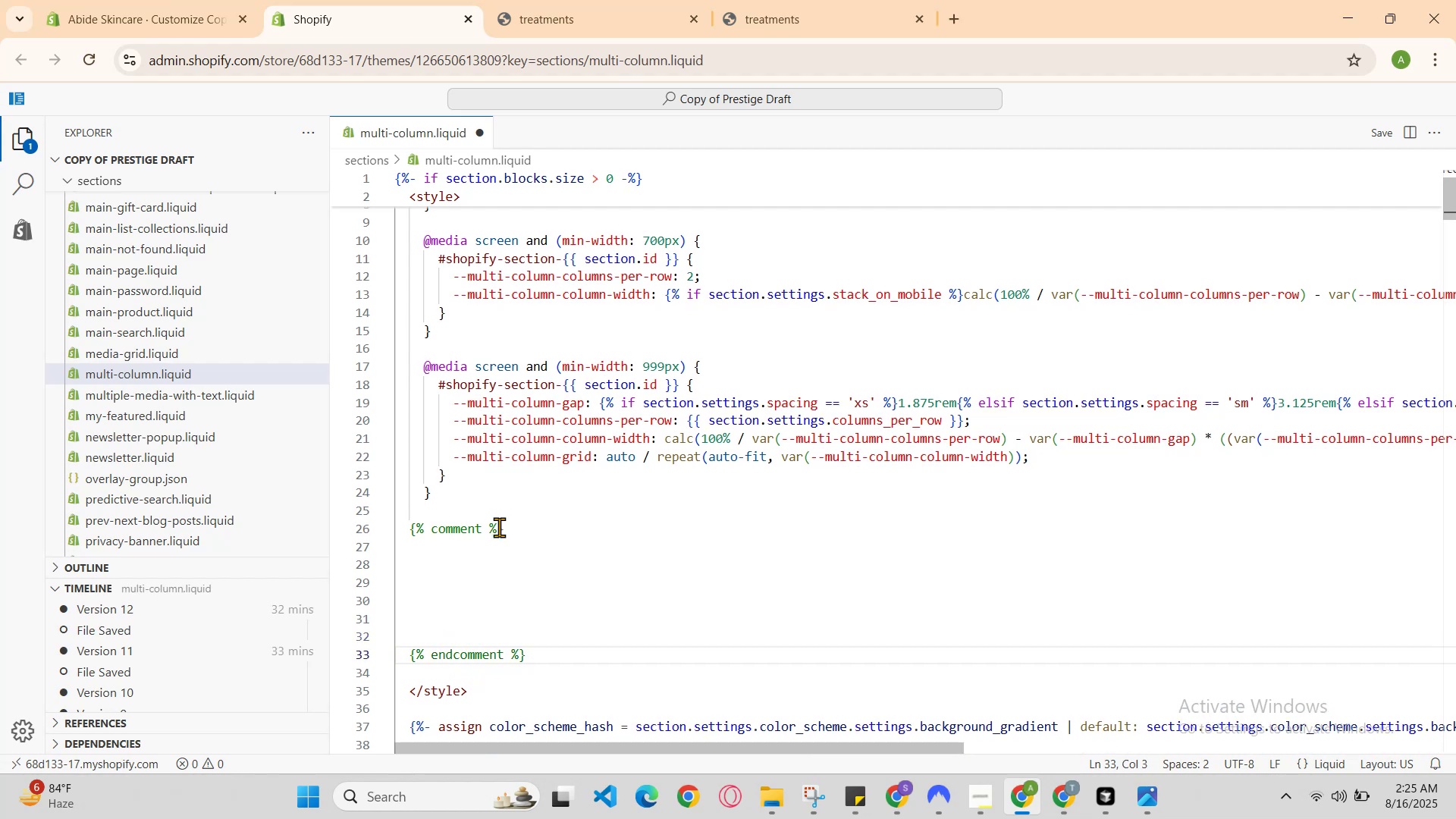 
key(Control+Z)
 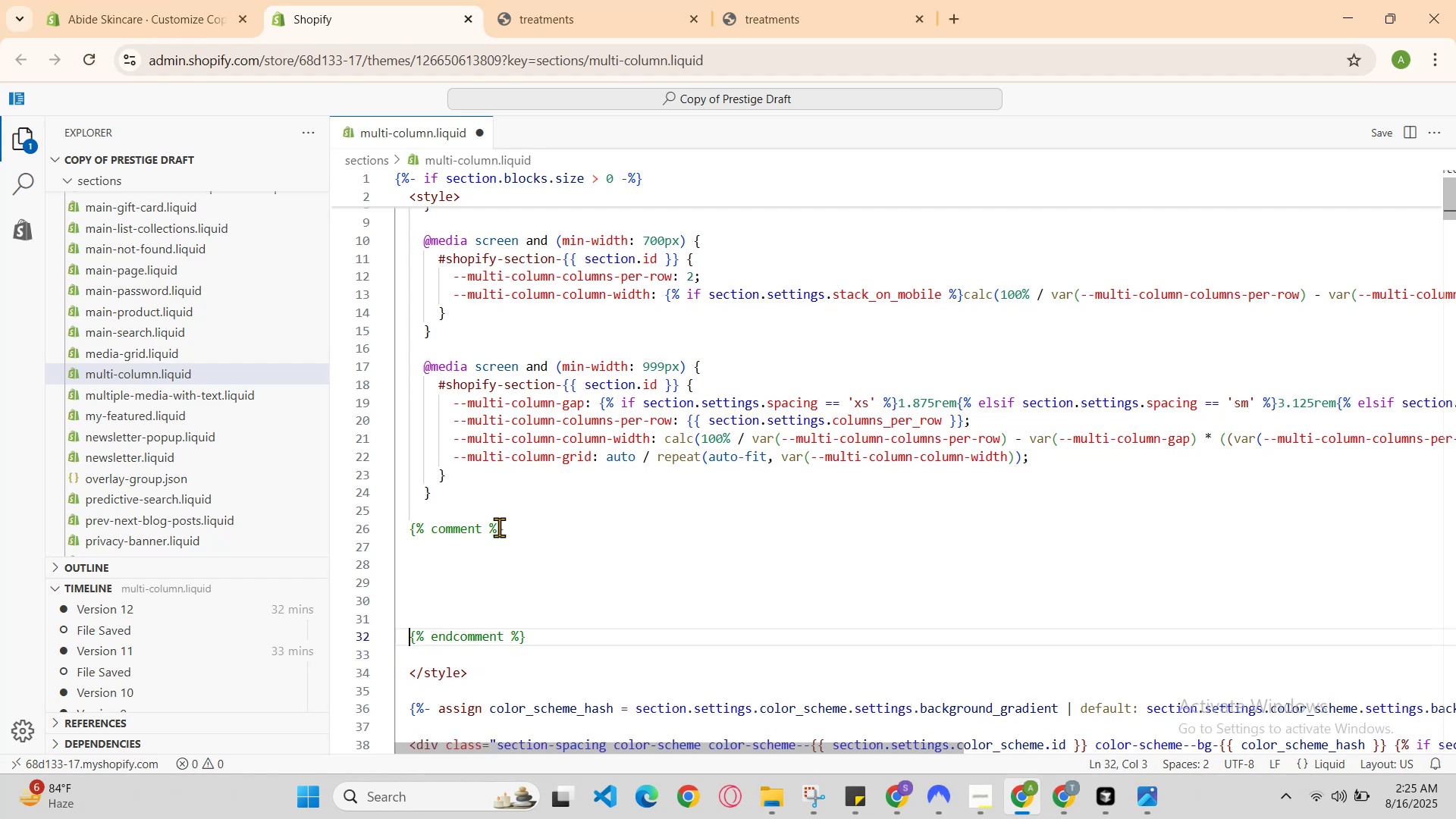 
key(Control+Z)
 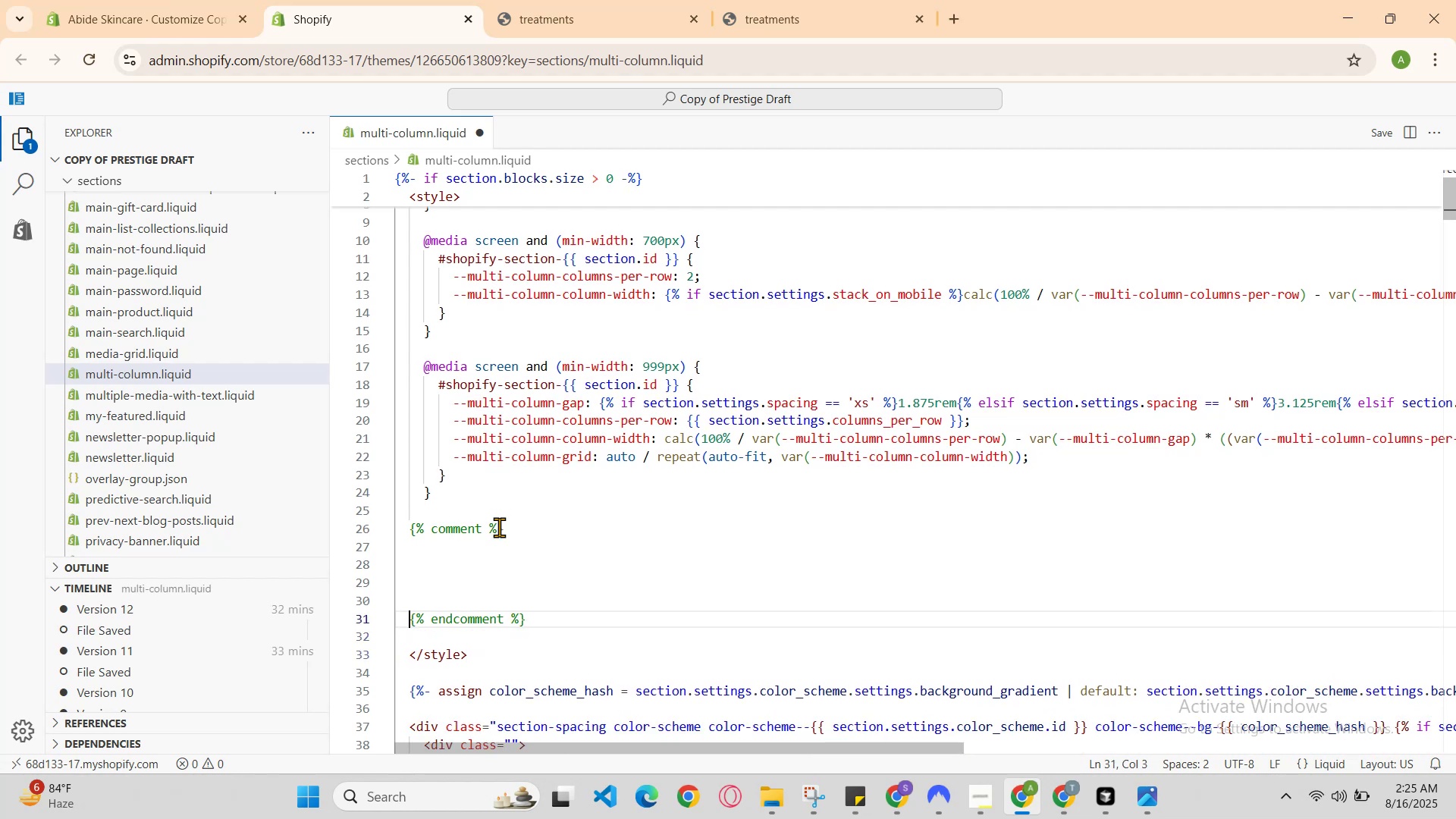 
key(Control+Z)
 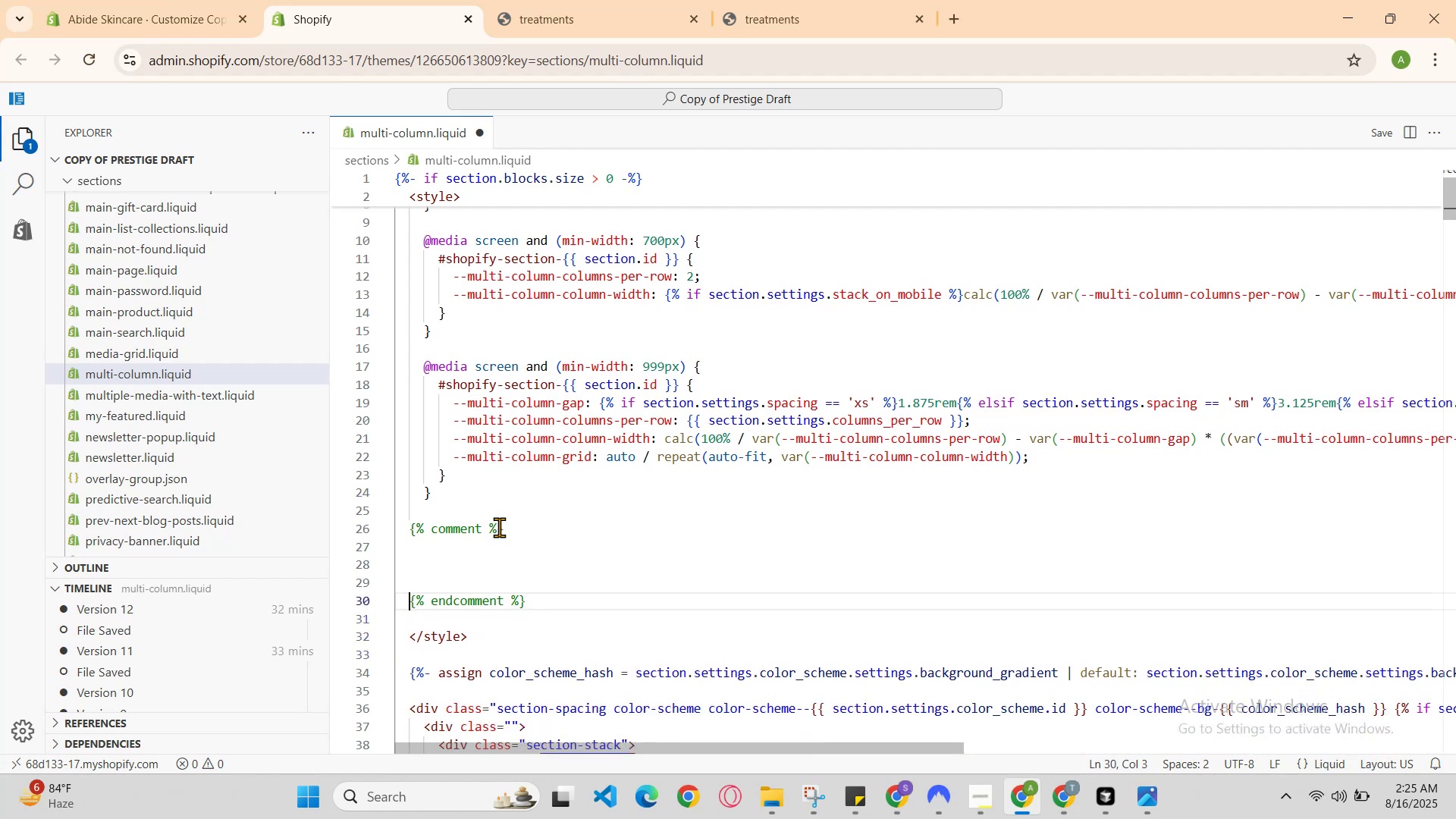 
key(Control+Z)
 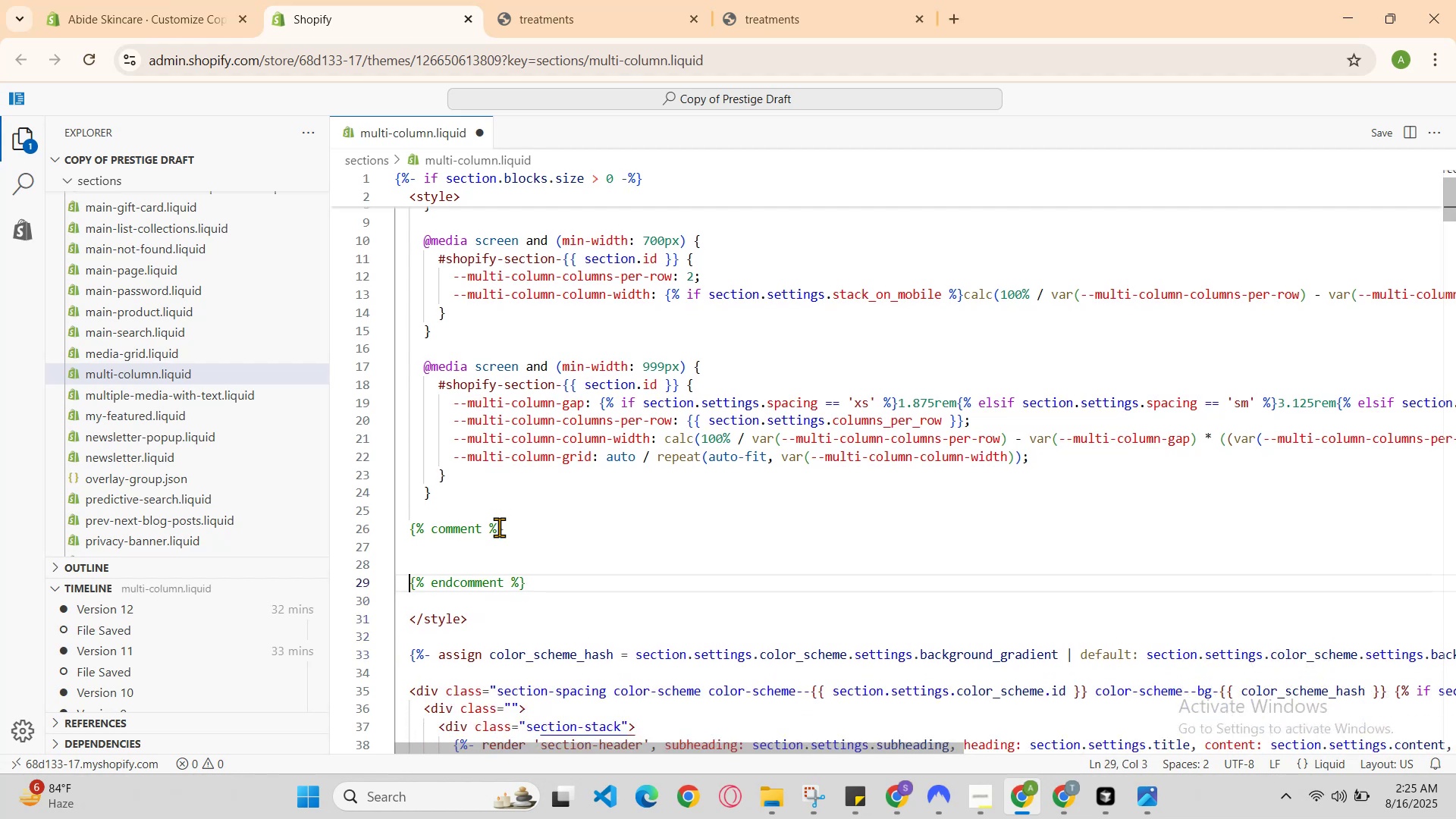 
key(Control+Z)
 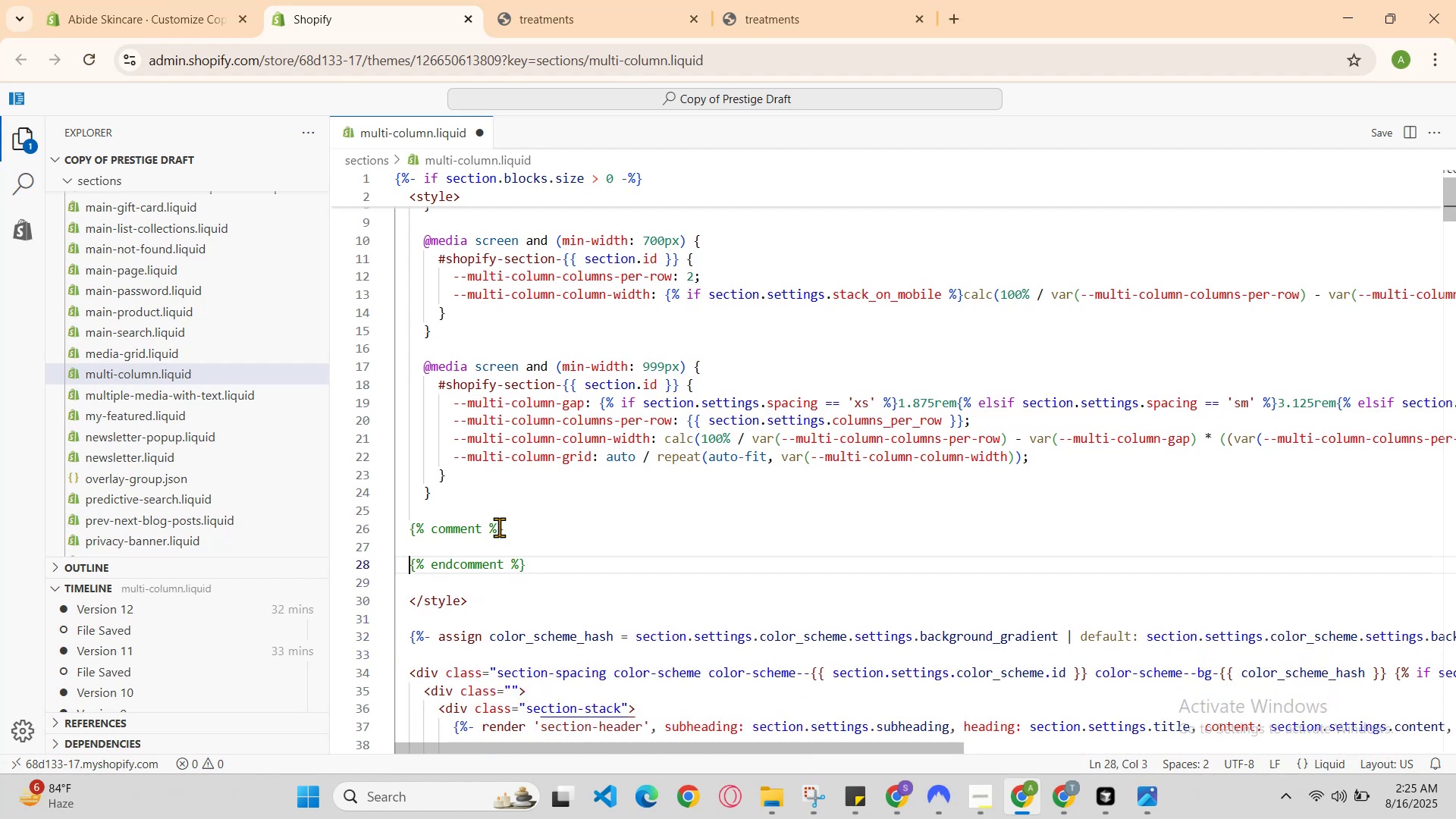 
key(Control+Z)
 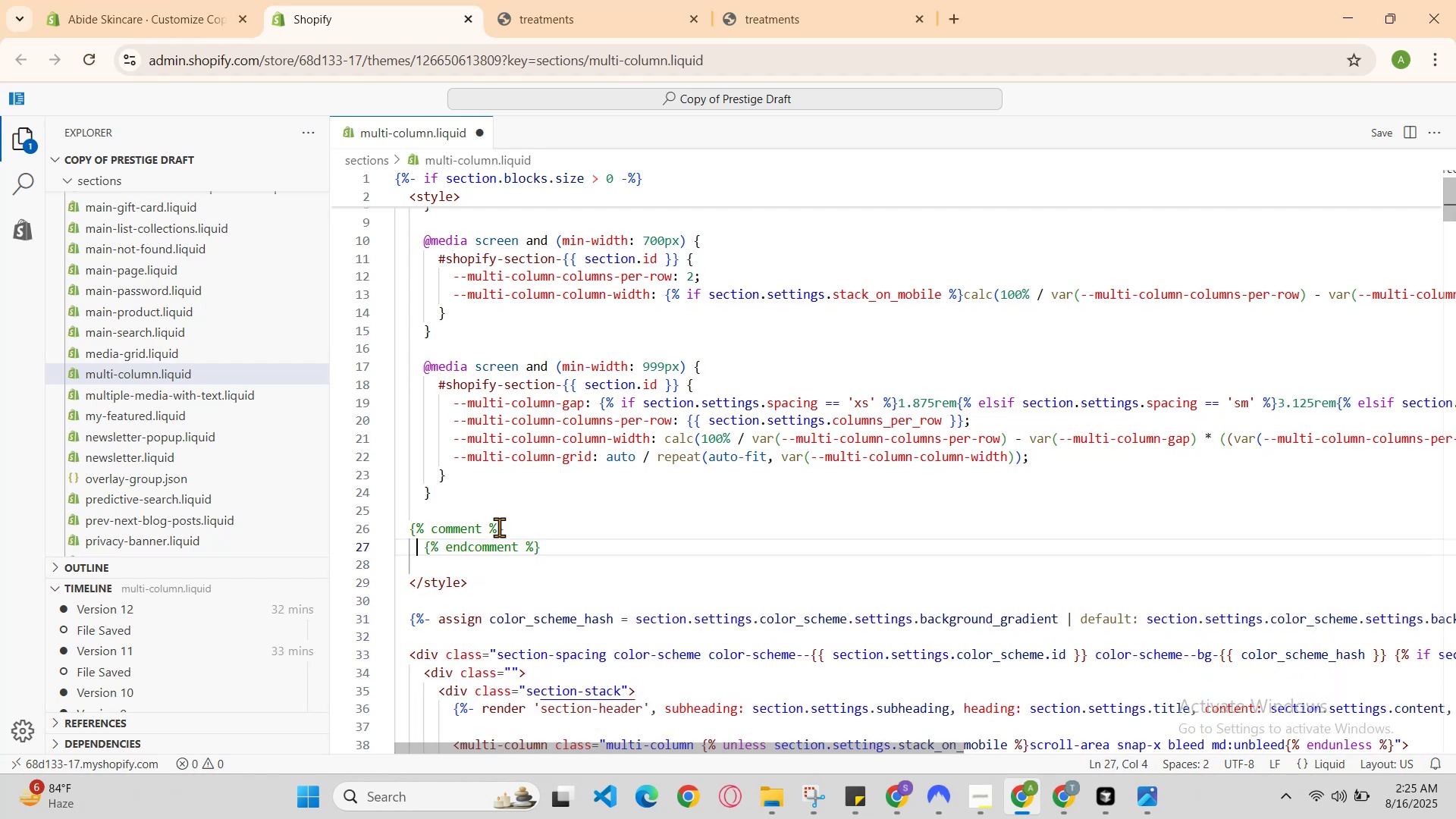 
key(Control+Z)
 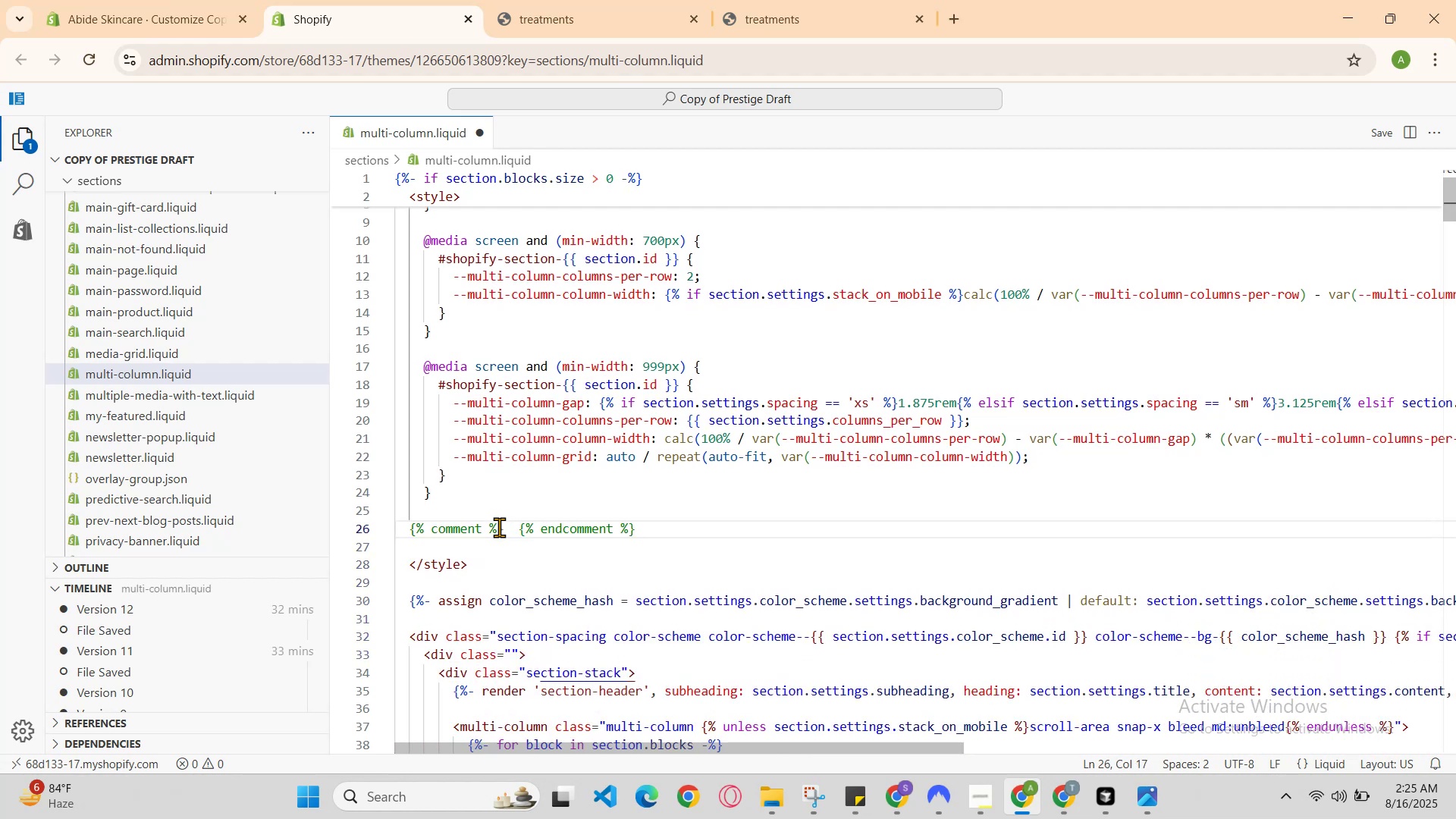 
hold_key(key=ArrowRight, duration=1.02)
 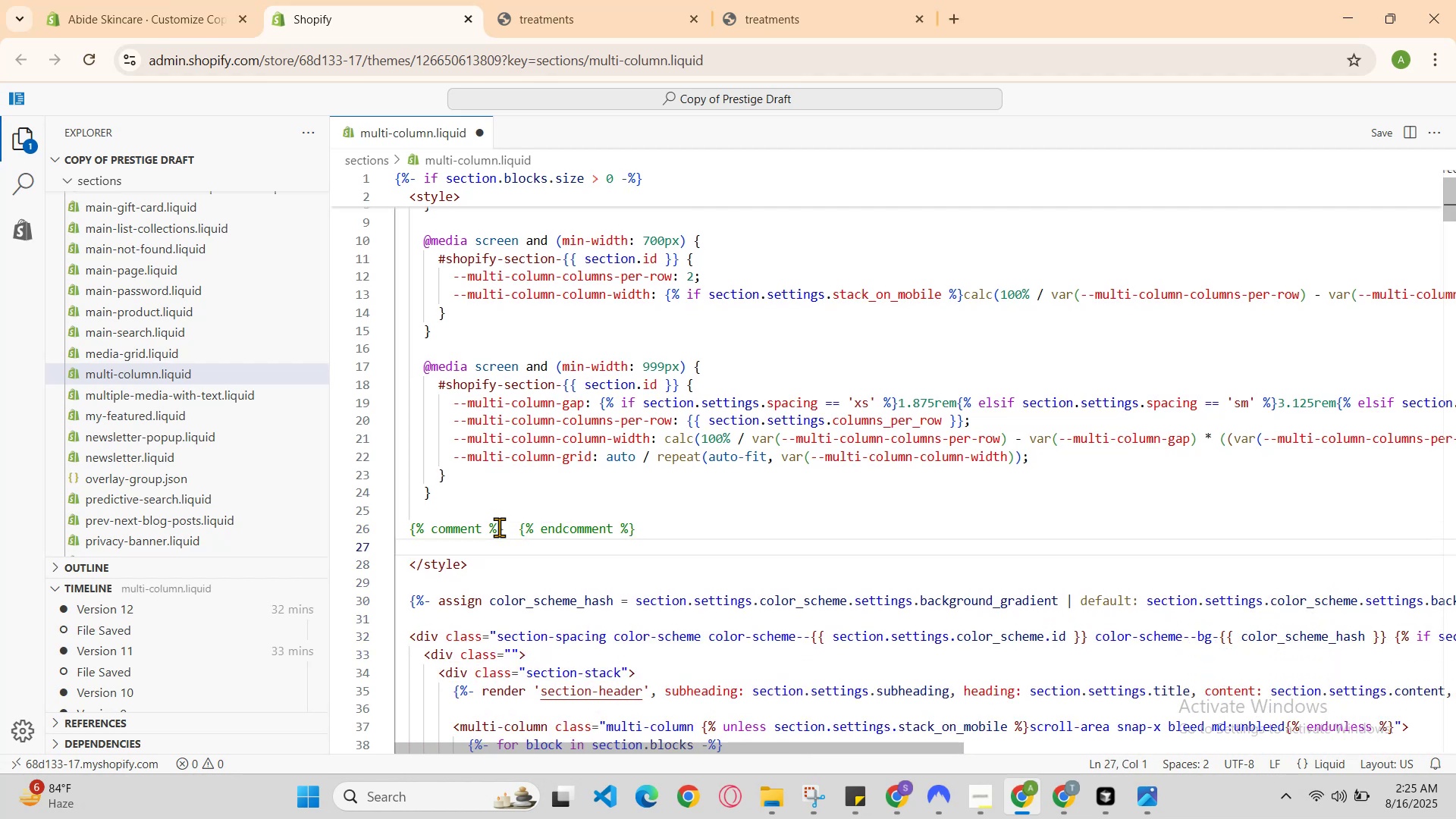 
key(Enter)
 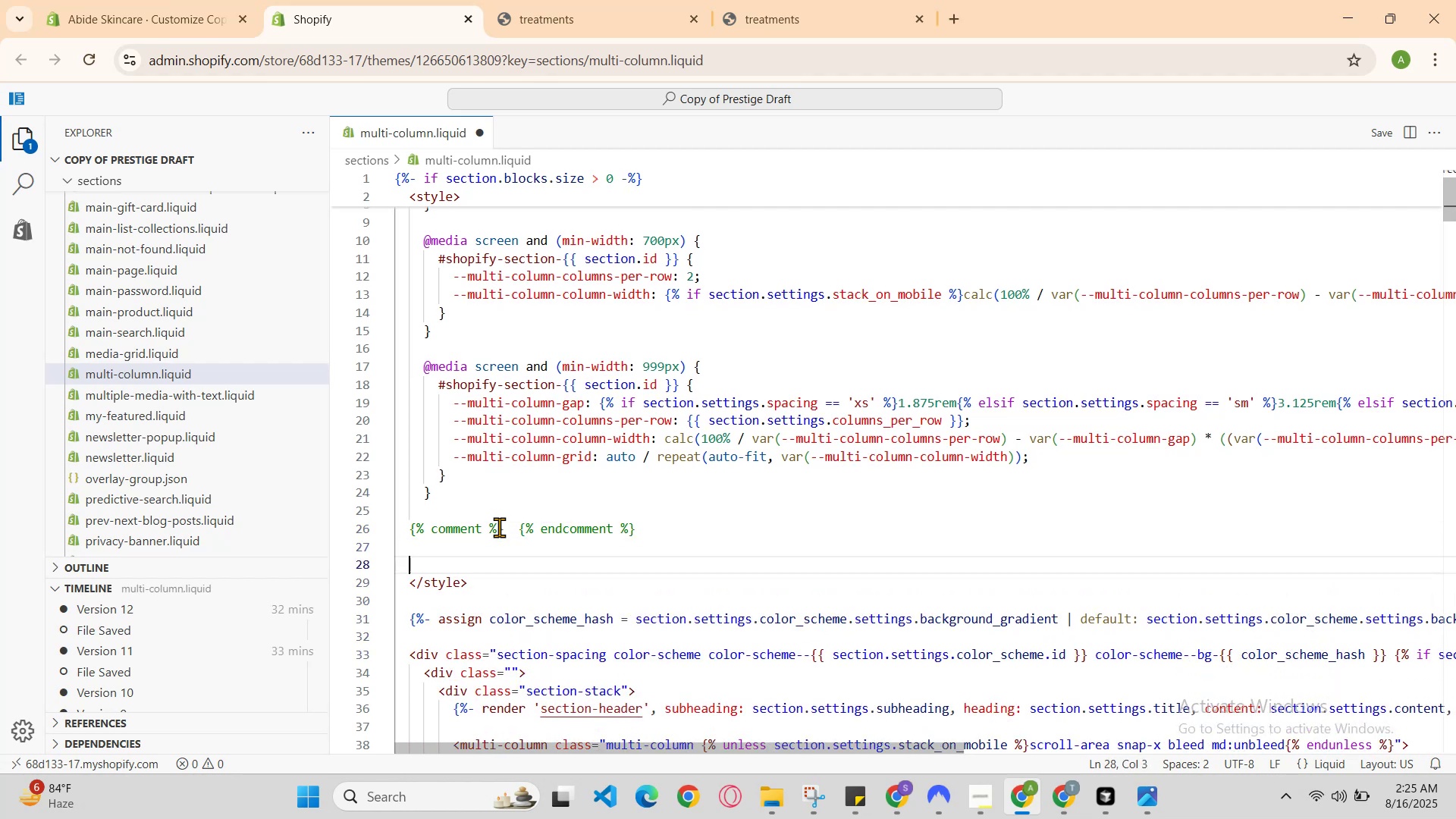 
key(Backspace)
type(@mesi)
key(Backspace)
key(Backspace)
type(dia )
key(Backspace)
type( screen )
key(Backspace)
type(and )
key(Backspace)
key(Backspace)
key(Backspace)
key(Backspace)
type( and (min-width )
key(Backspace)
key(Backspace)
key(Backspace)
key(Backspace)
key(Backspace)
key(Backspace)
key(Backspace)
 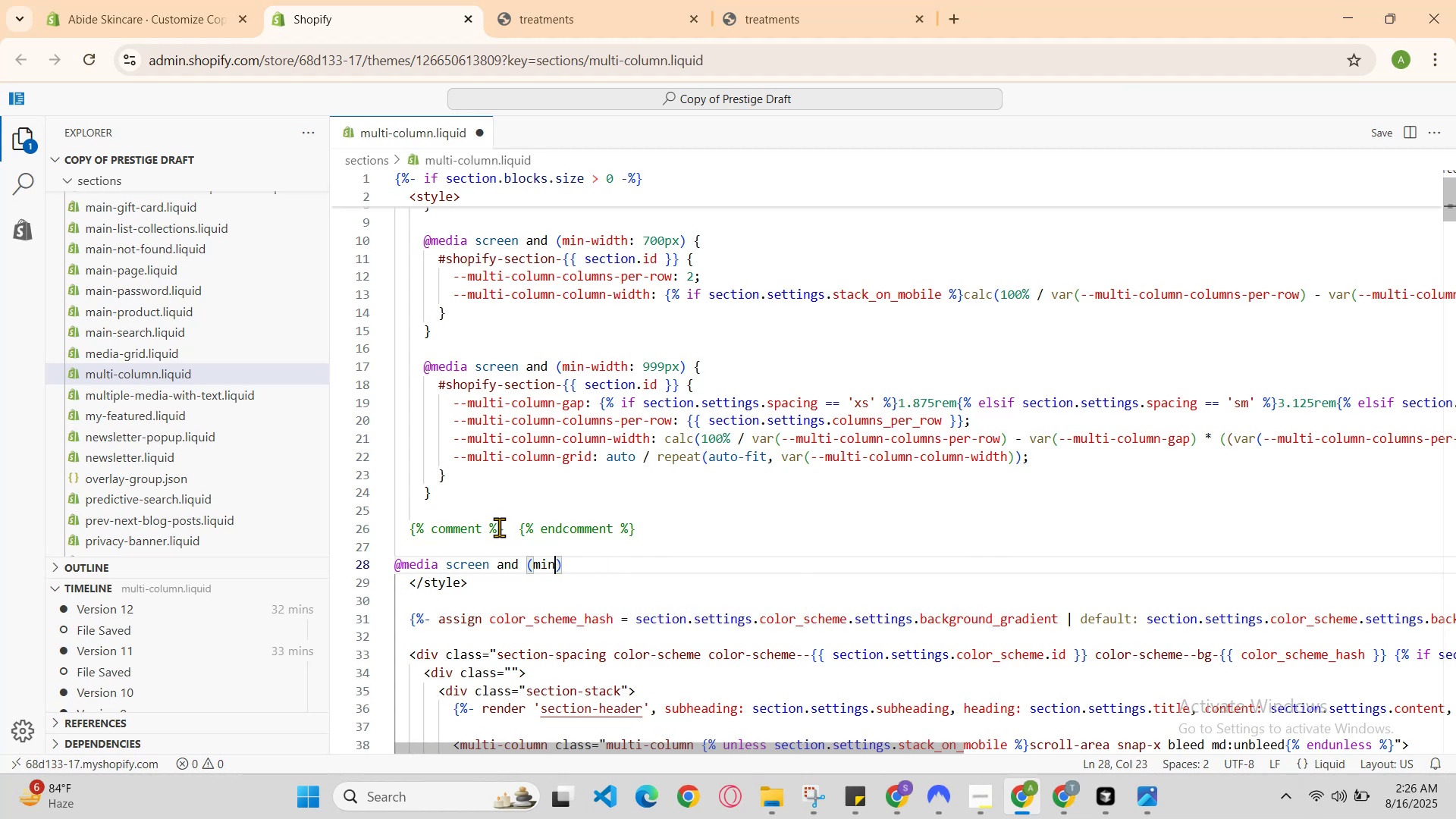 
key(Control+Z)
 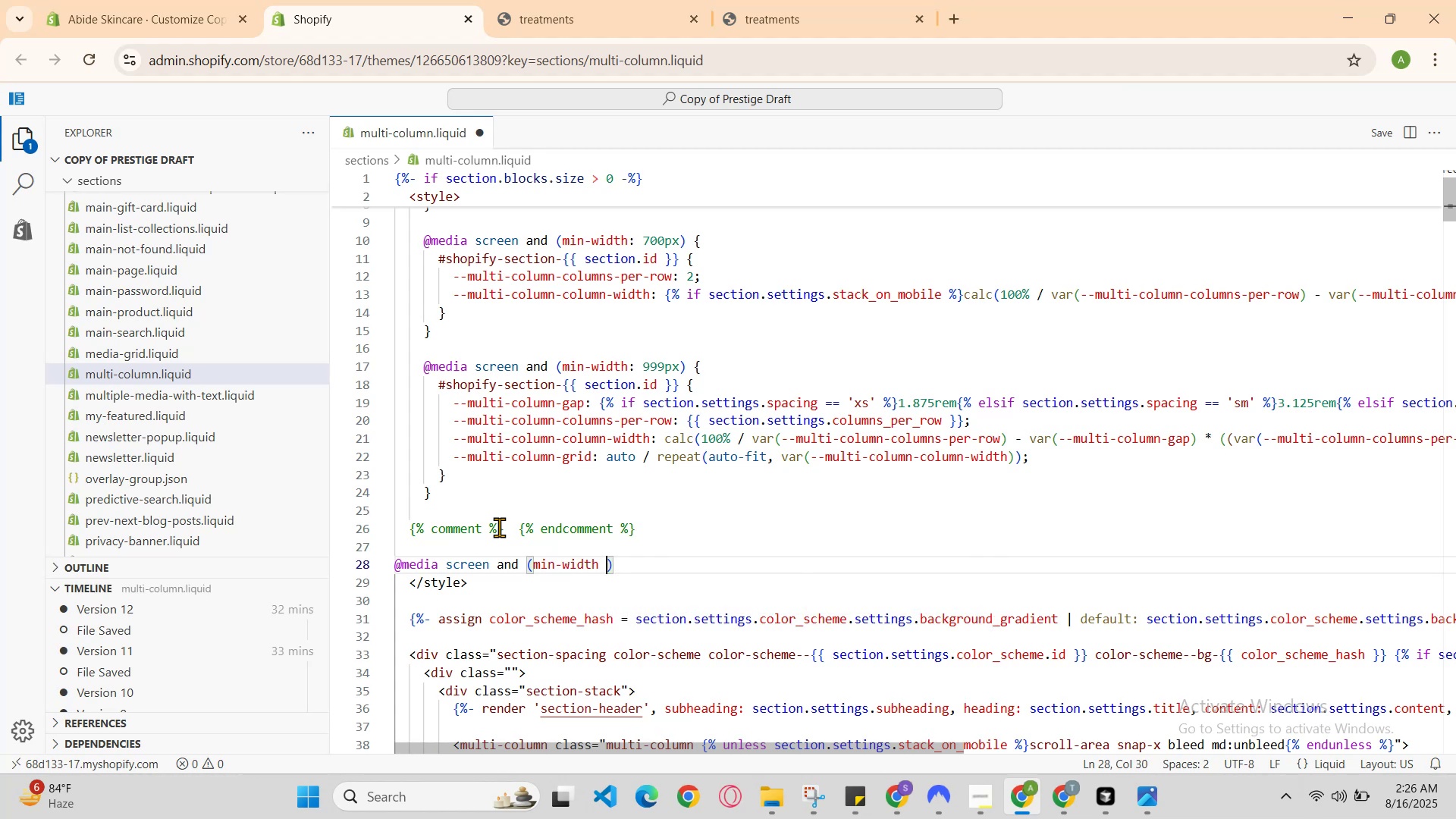 
key(Control+Z)
 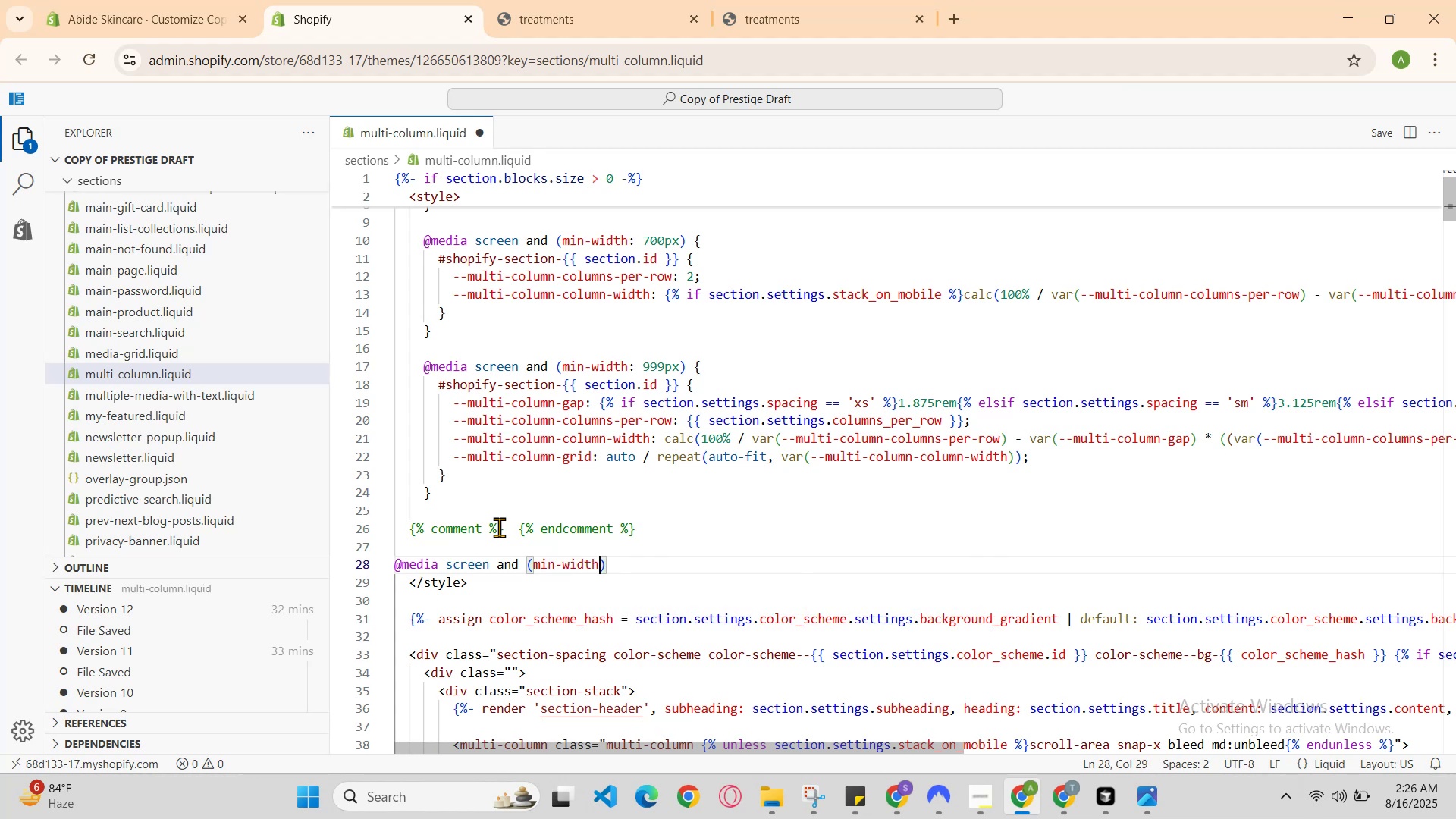 
key(Control+Z)
 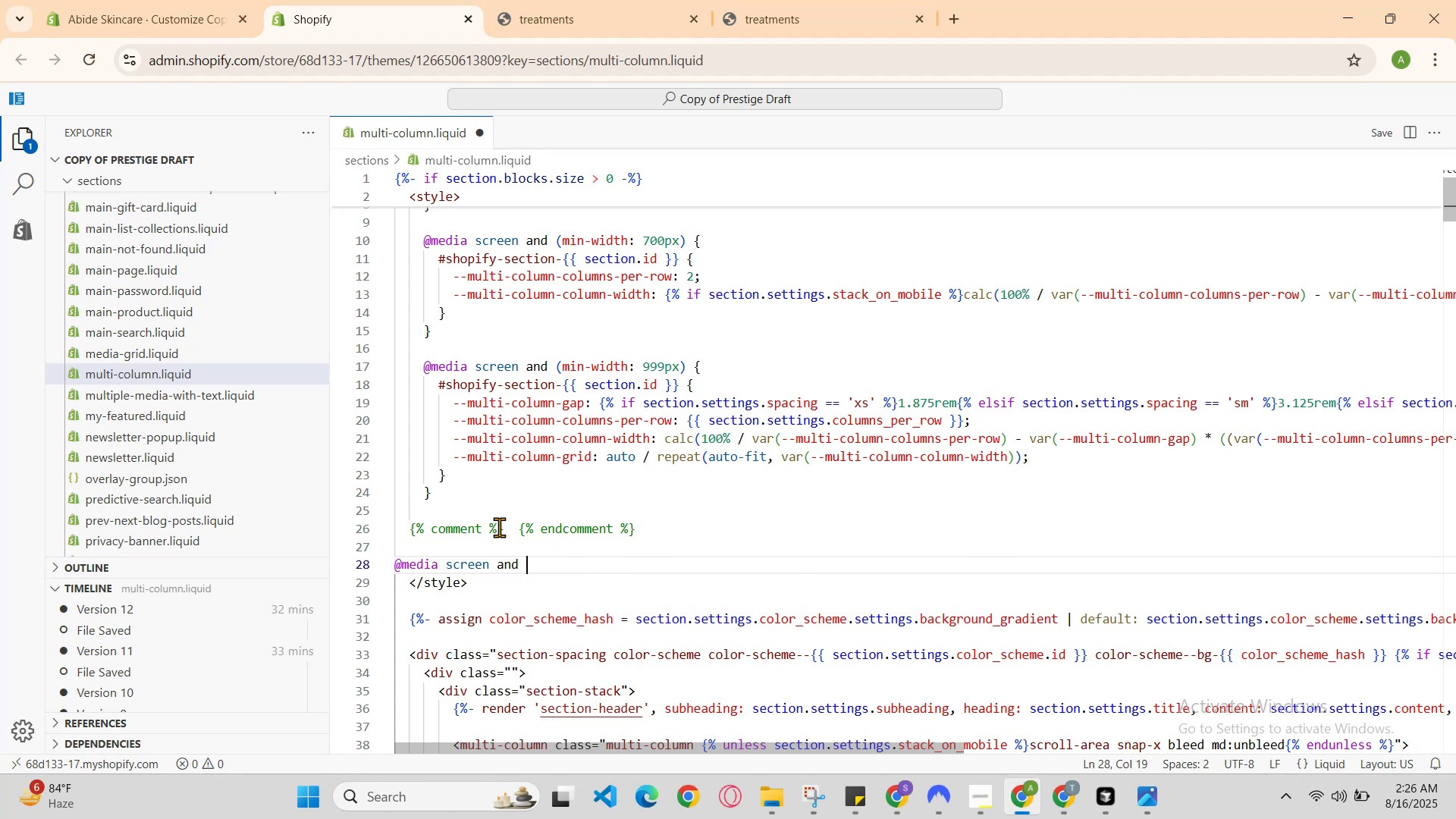 
key(Control+Z)
 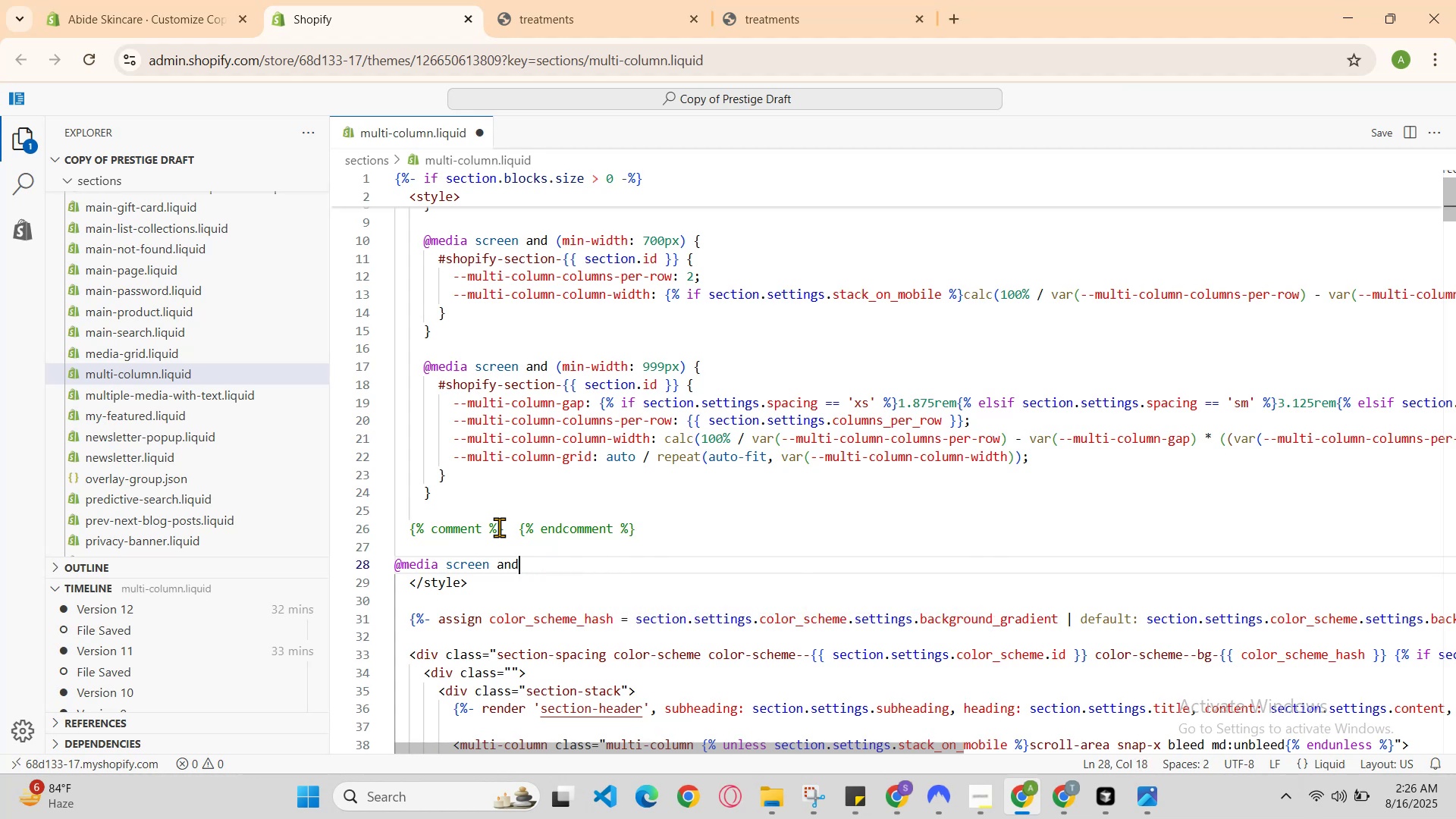 
key(Control+Z)
 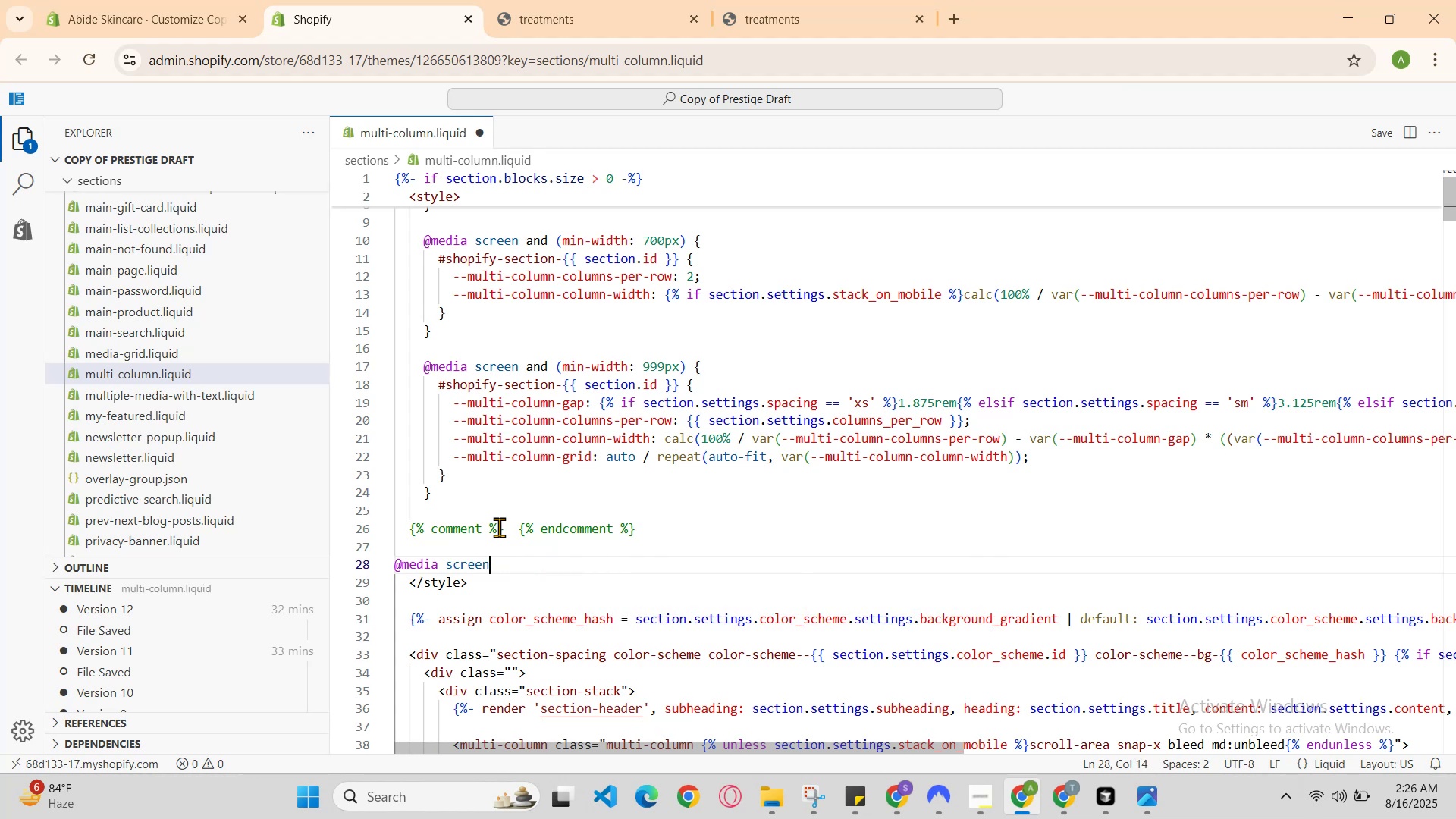 
key(Control+Z)
 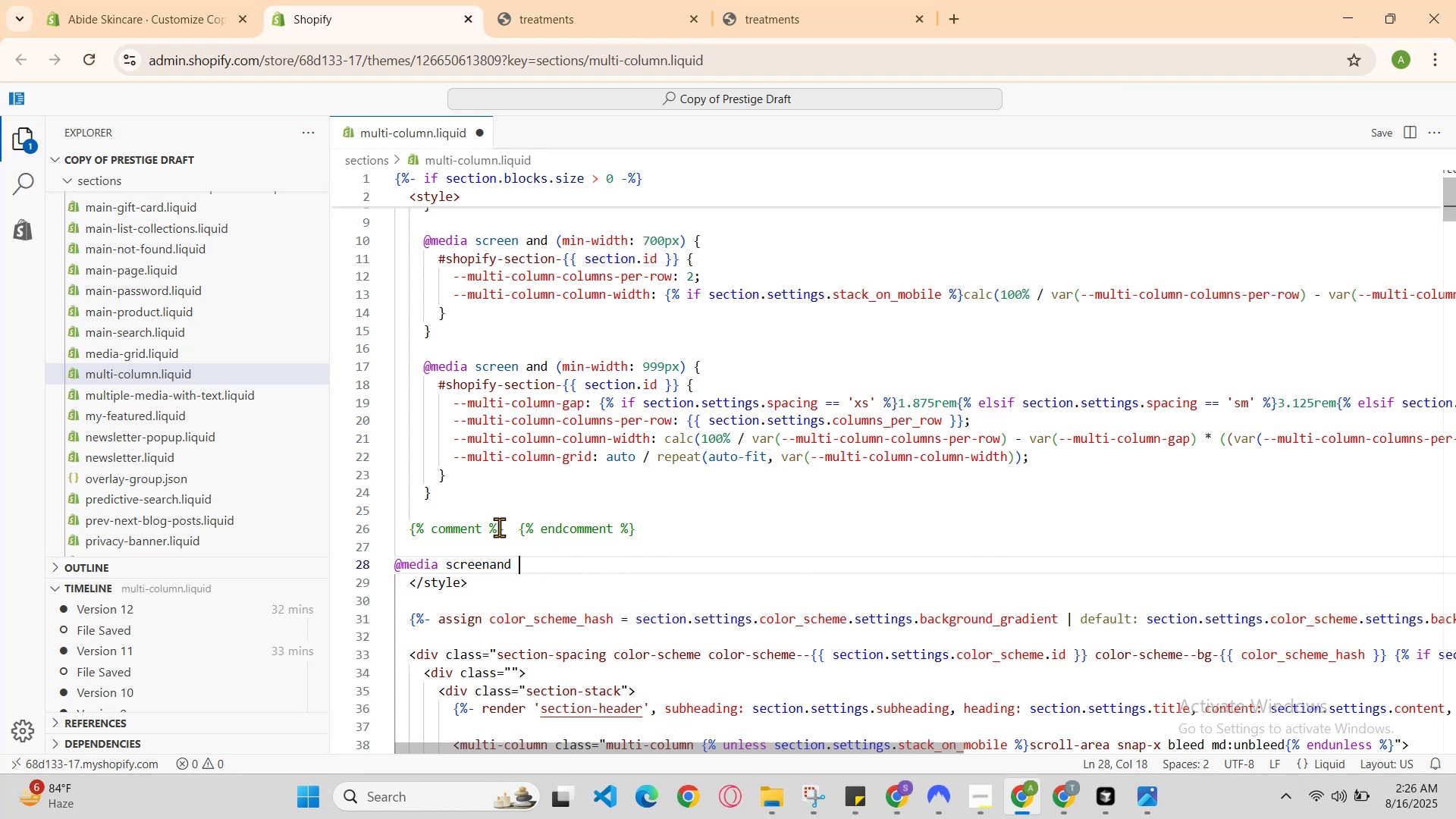 
key(Control+Z)
 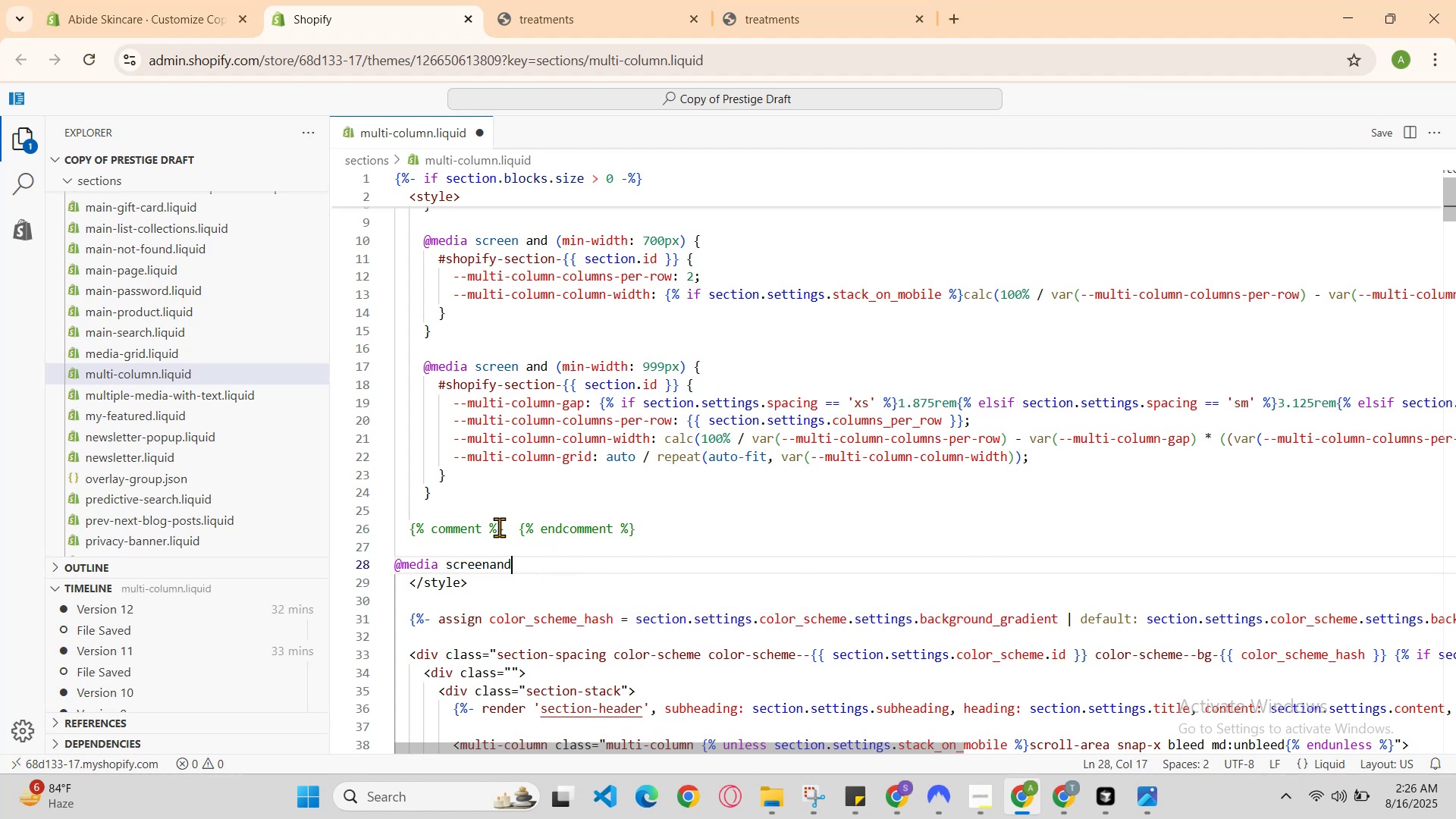 
key(Control+Z)
 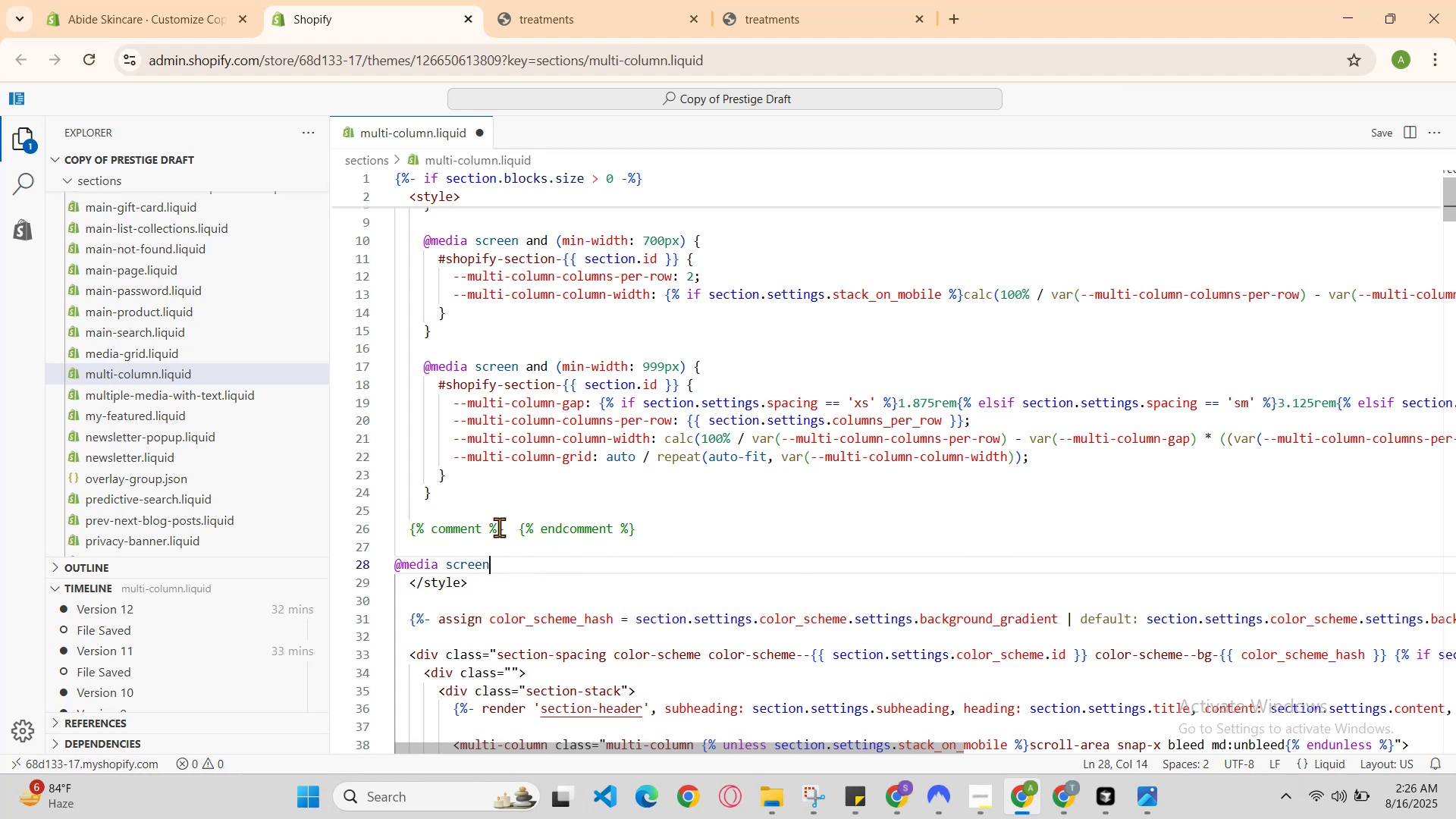 
key(Control+Z)
 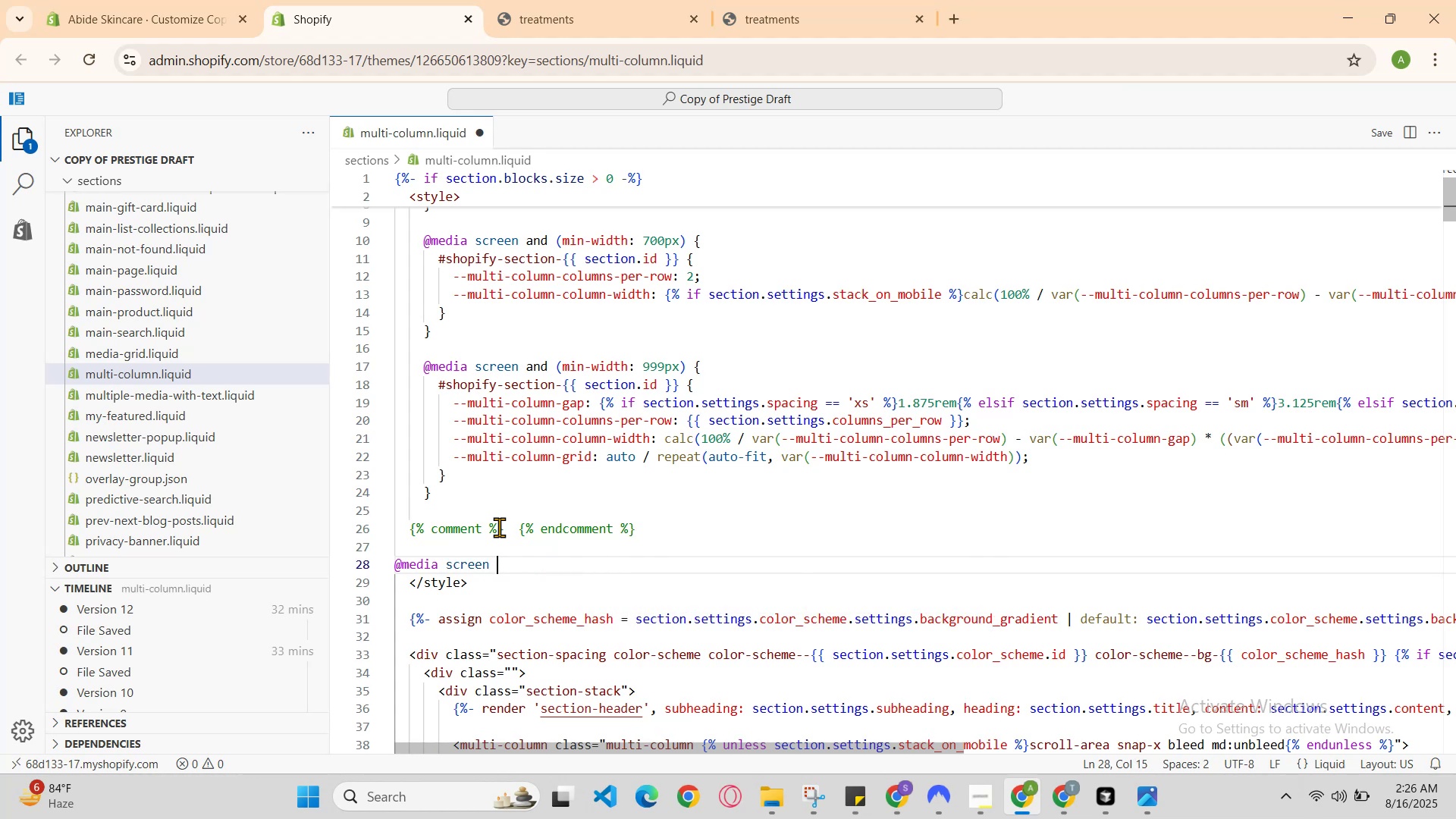 
key(Control+Z)
 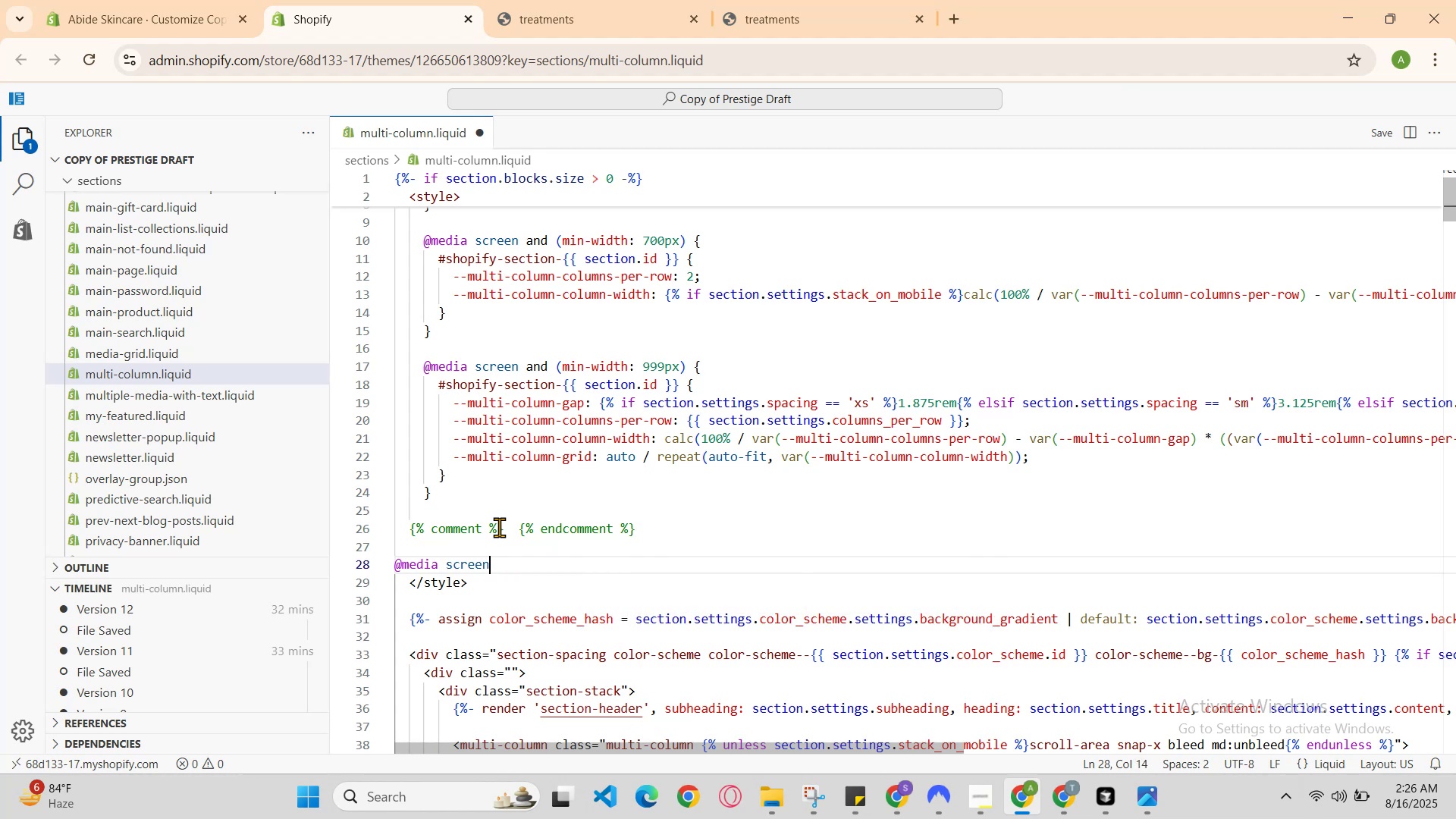 
key(Control+Z)
 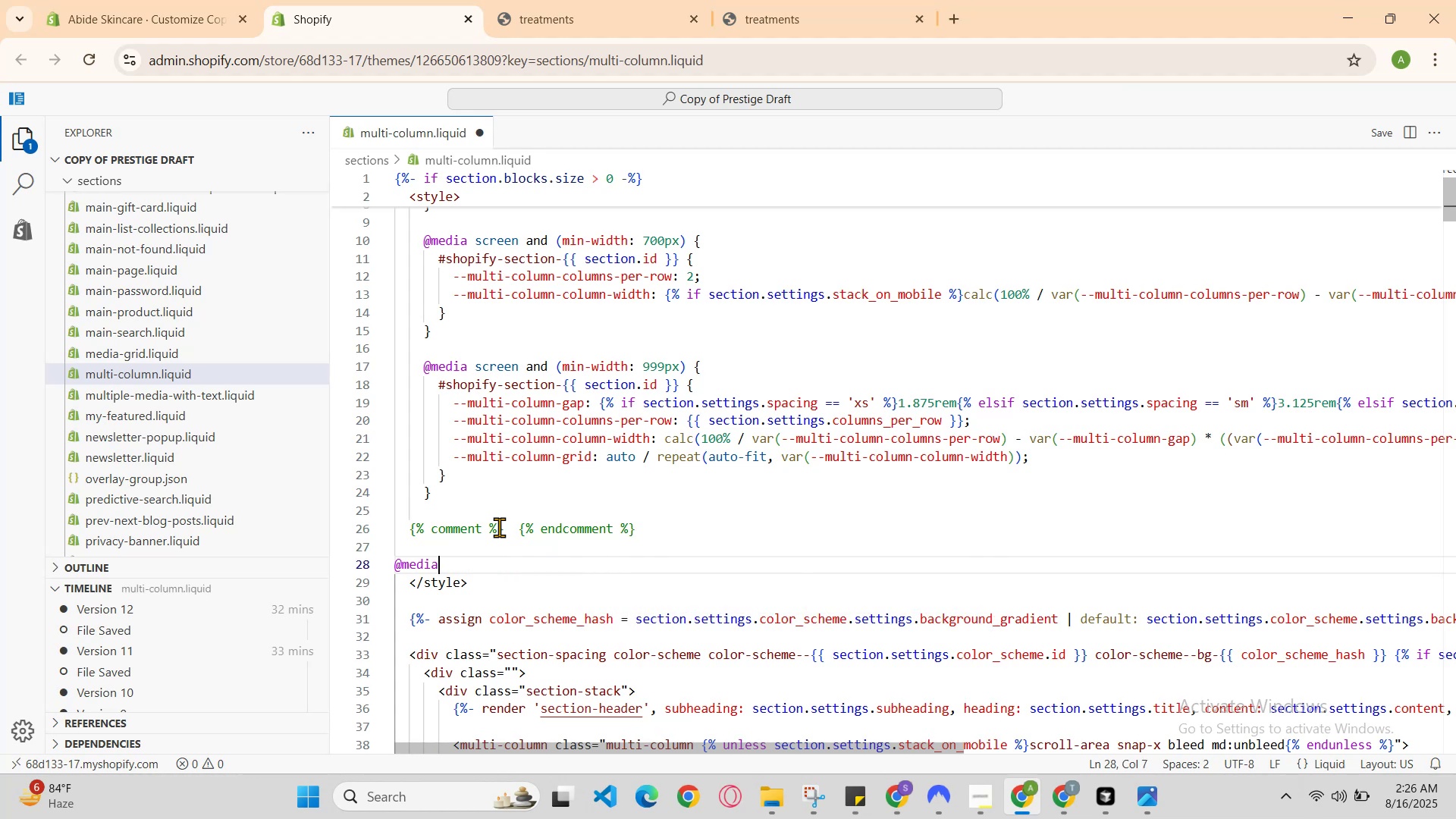 
key(Control+Z)
 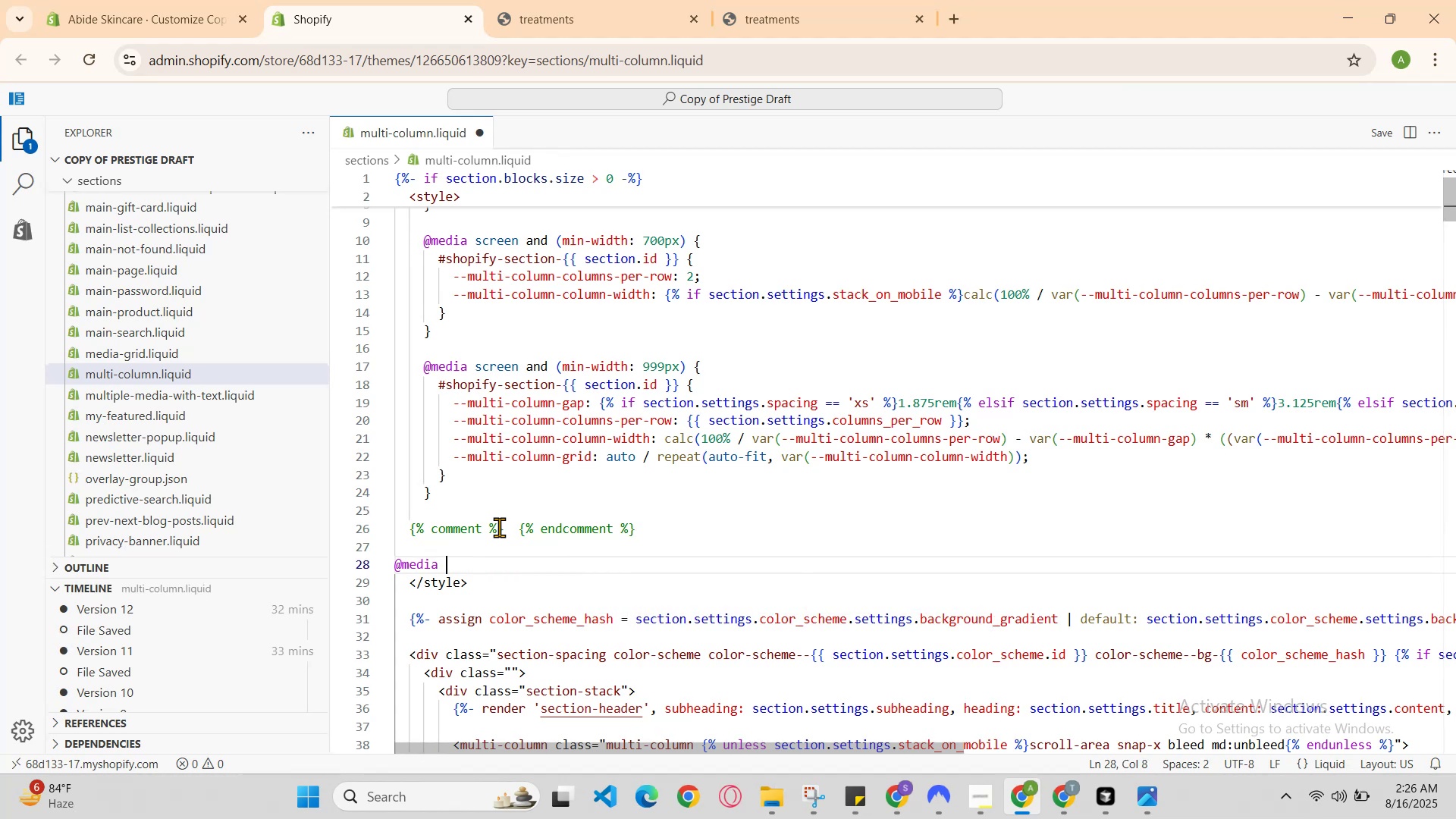 
key(Control+Z)
 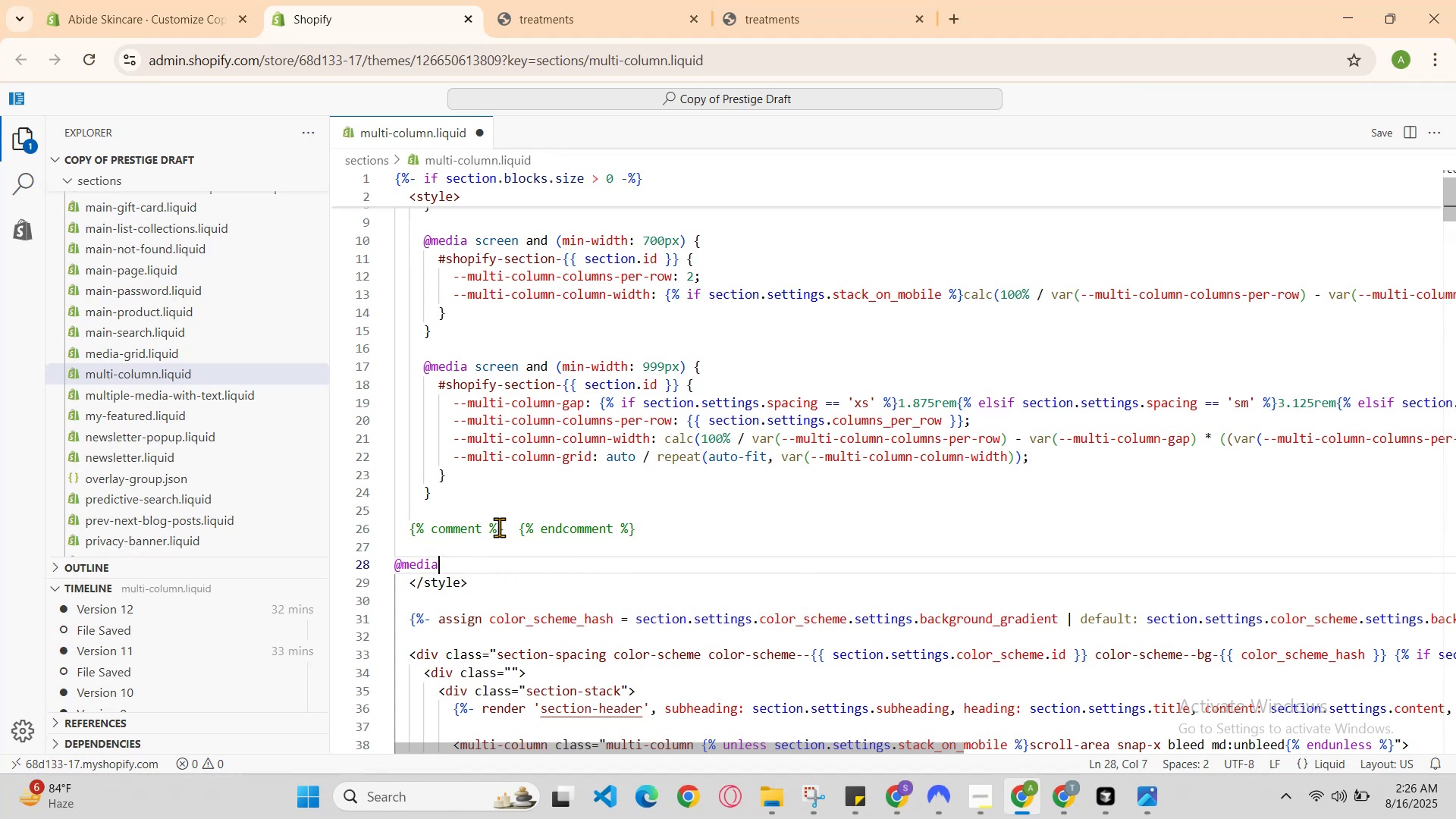 
key(Control+Z)
 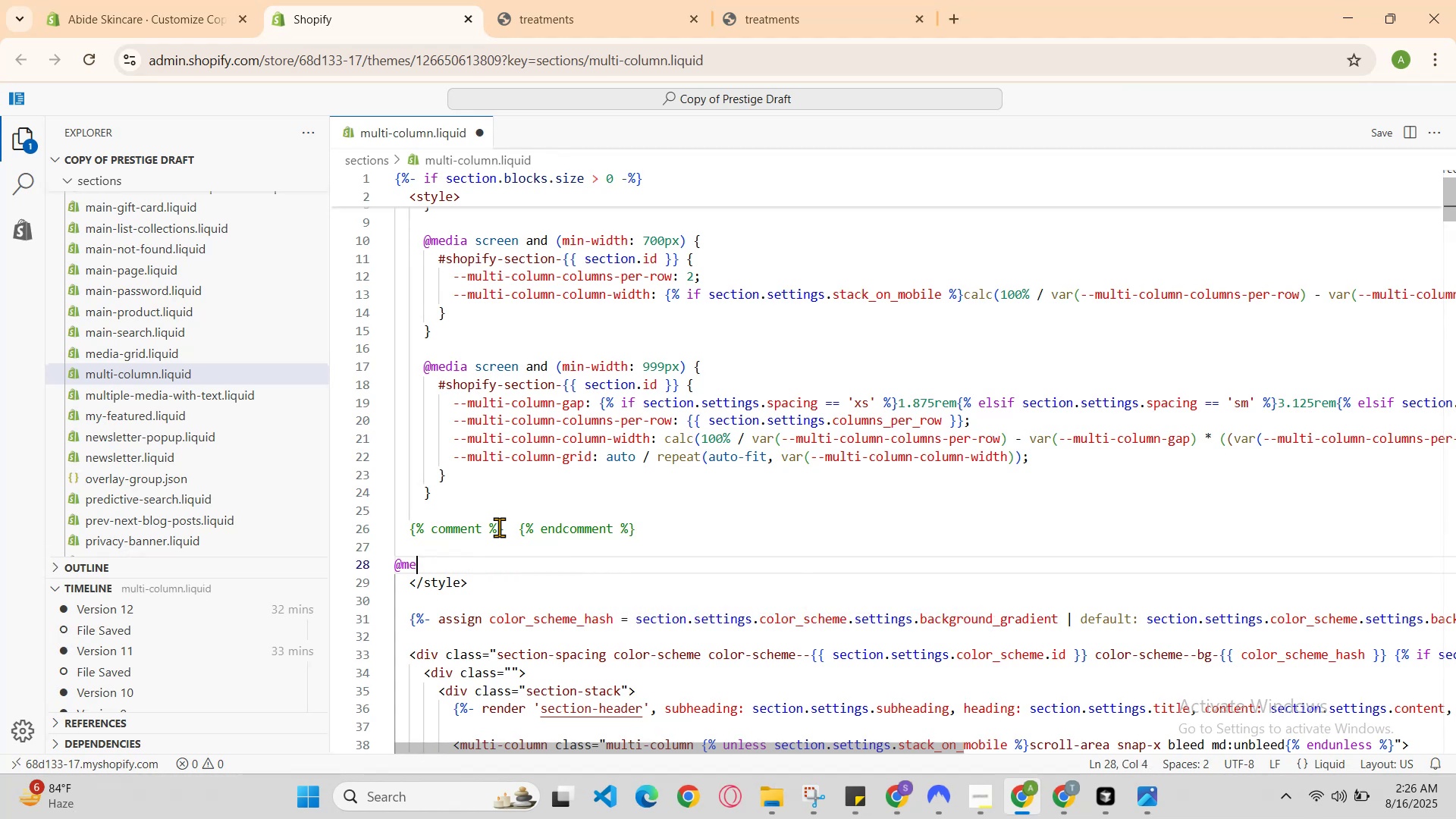 
key(Control+Z)
 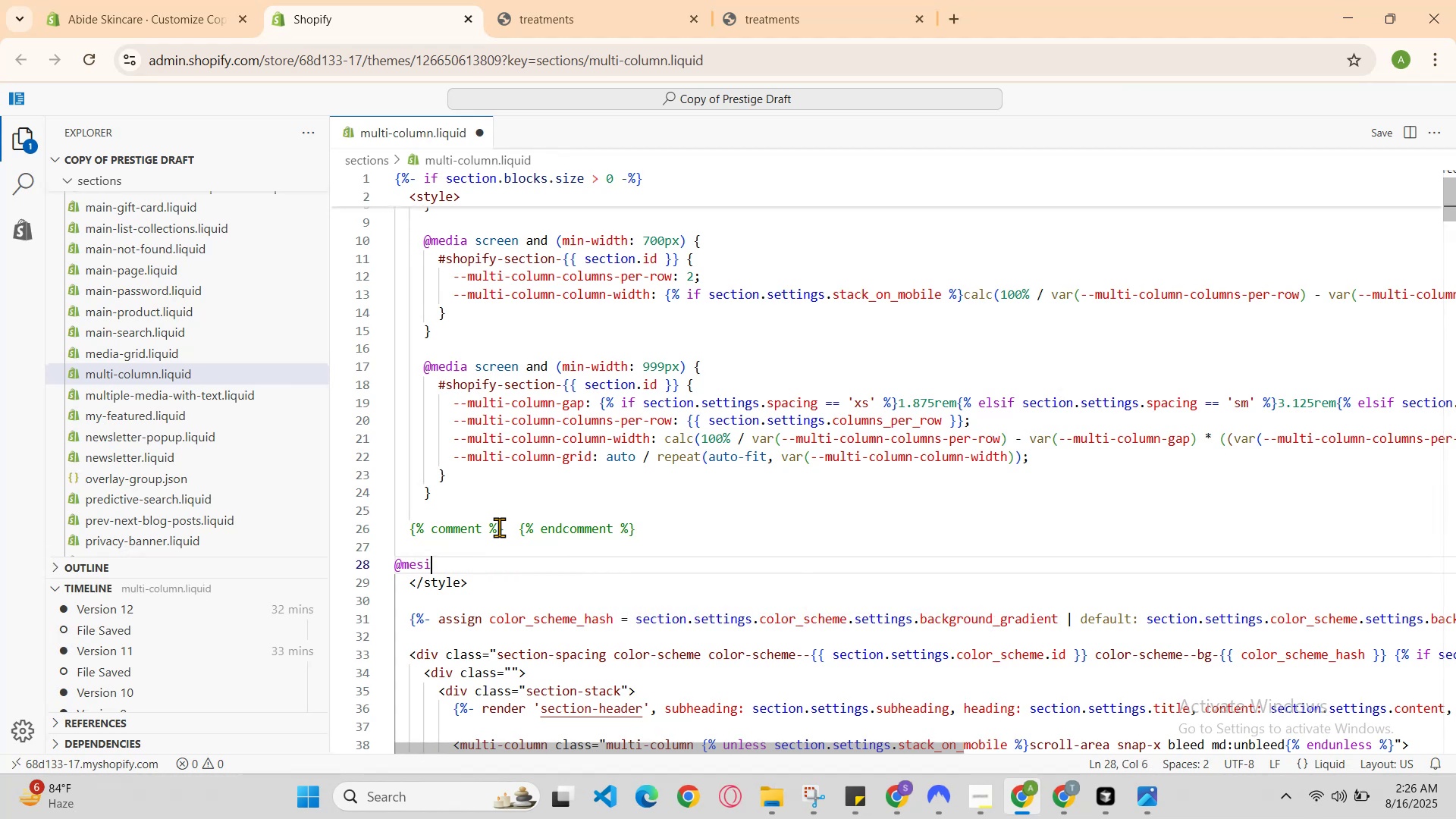 
key(Control+Z)
 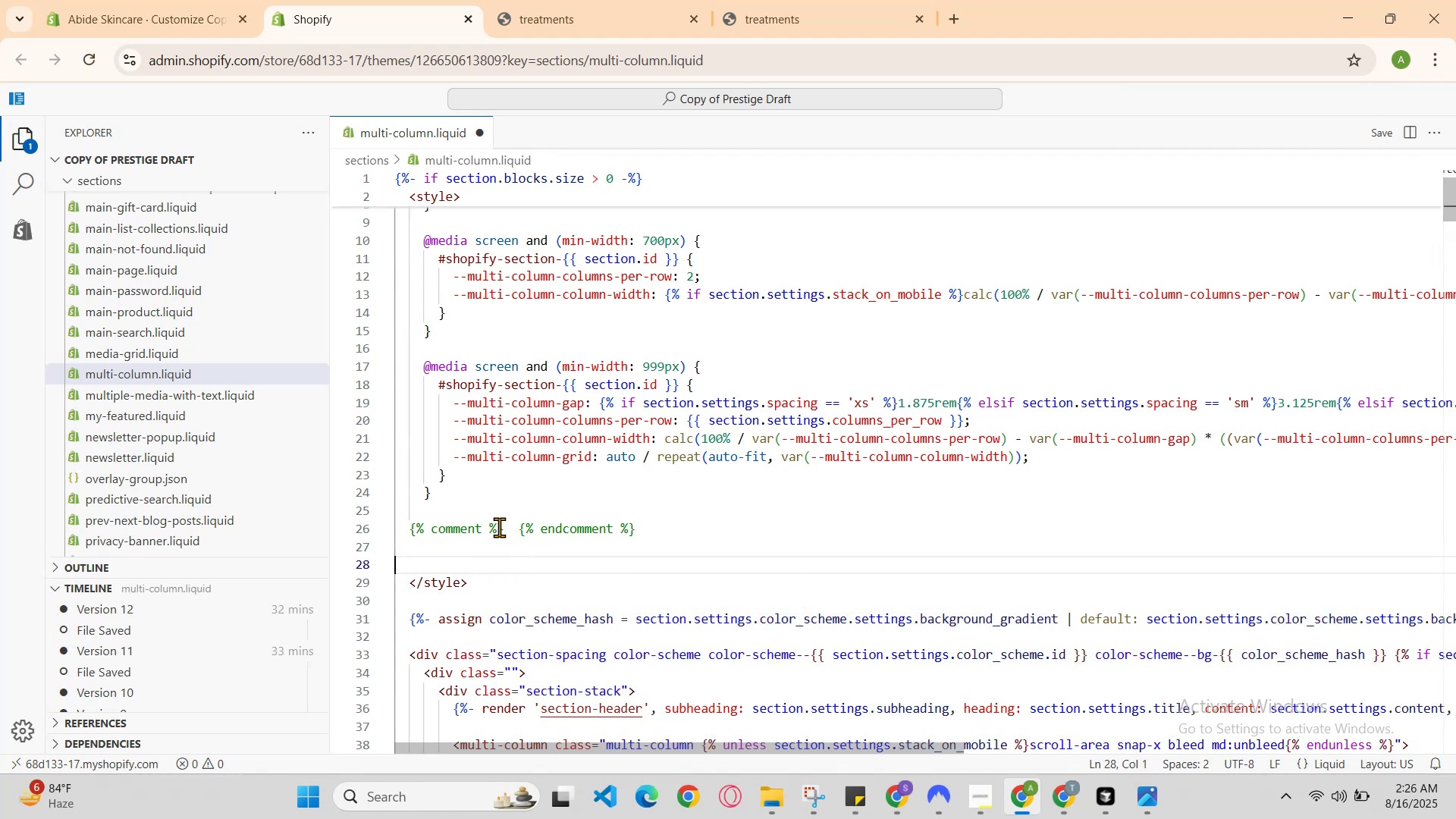 
key(Control+Z)
 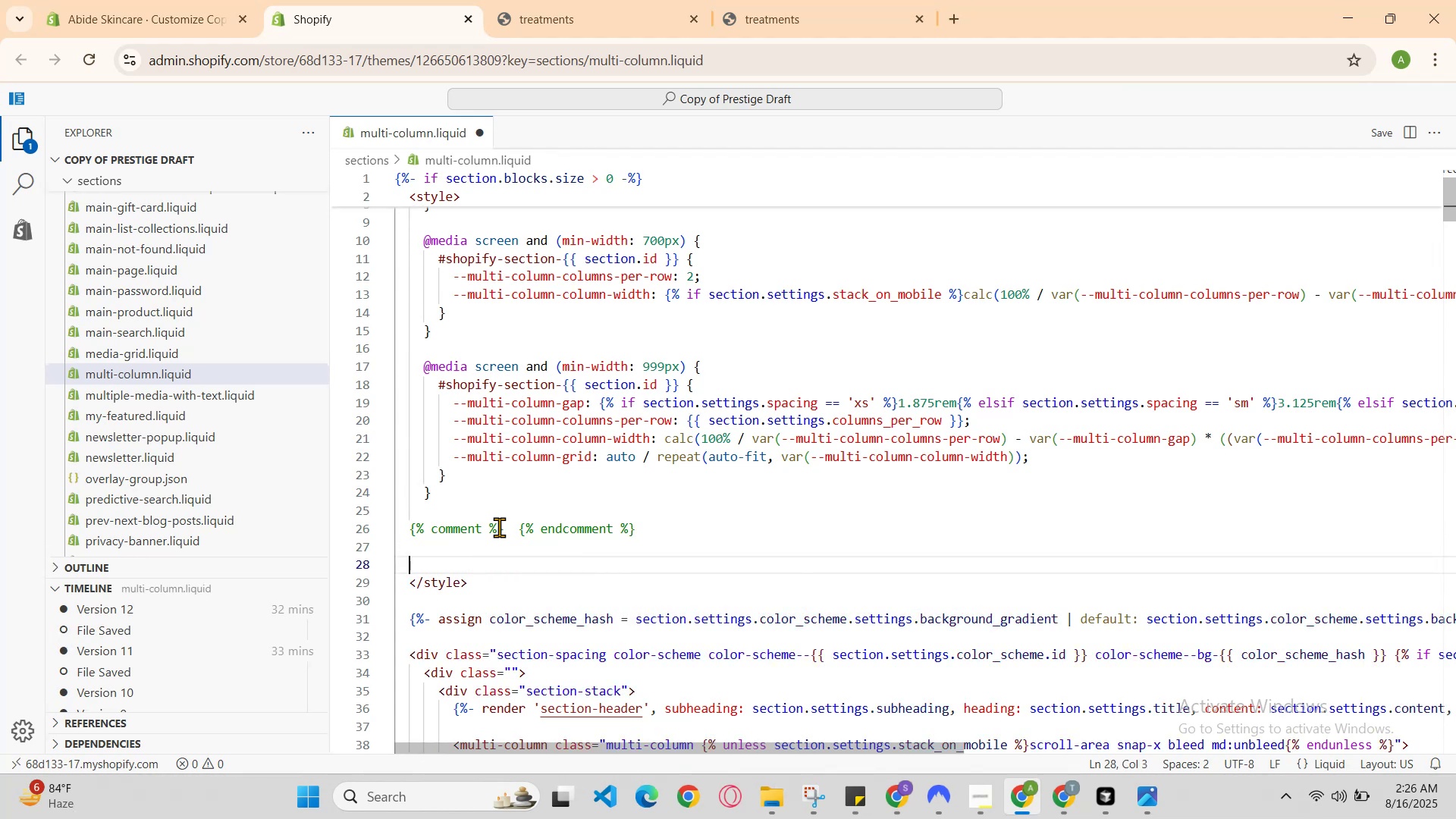 
key(Control+Z)
 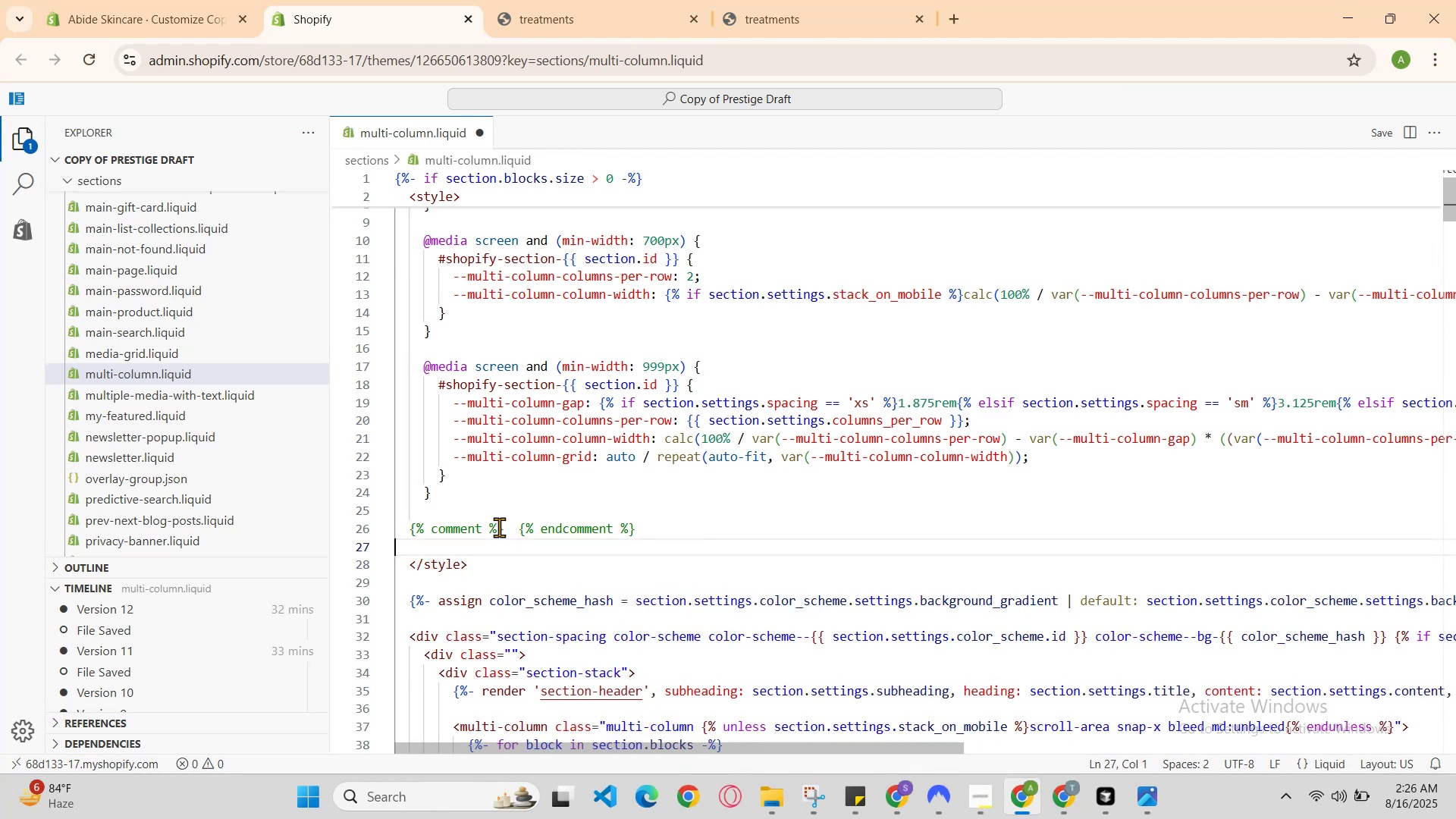 
key(Control+Z)
 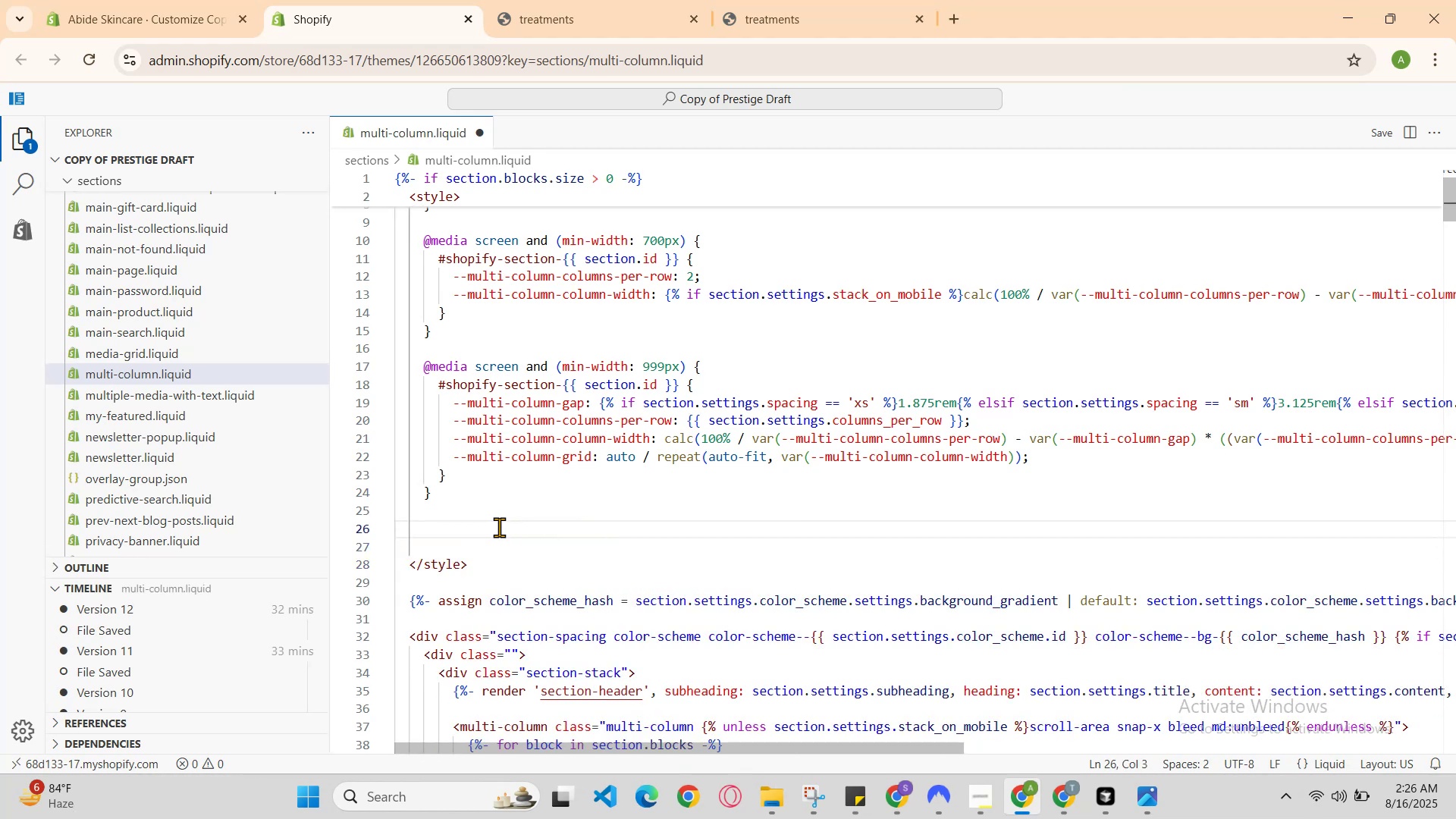 
key(Control+S)
 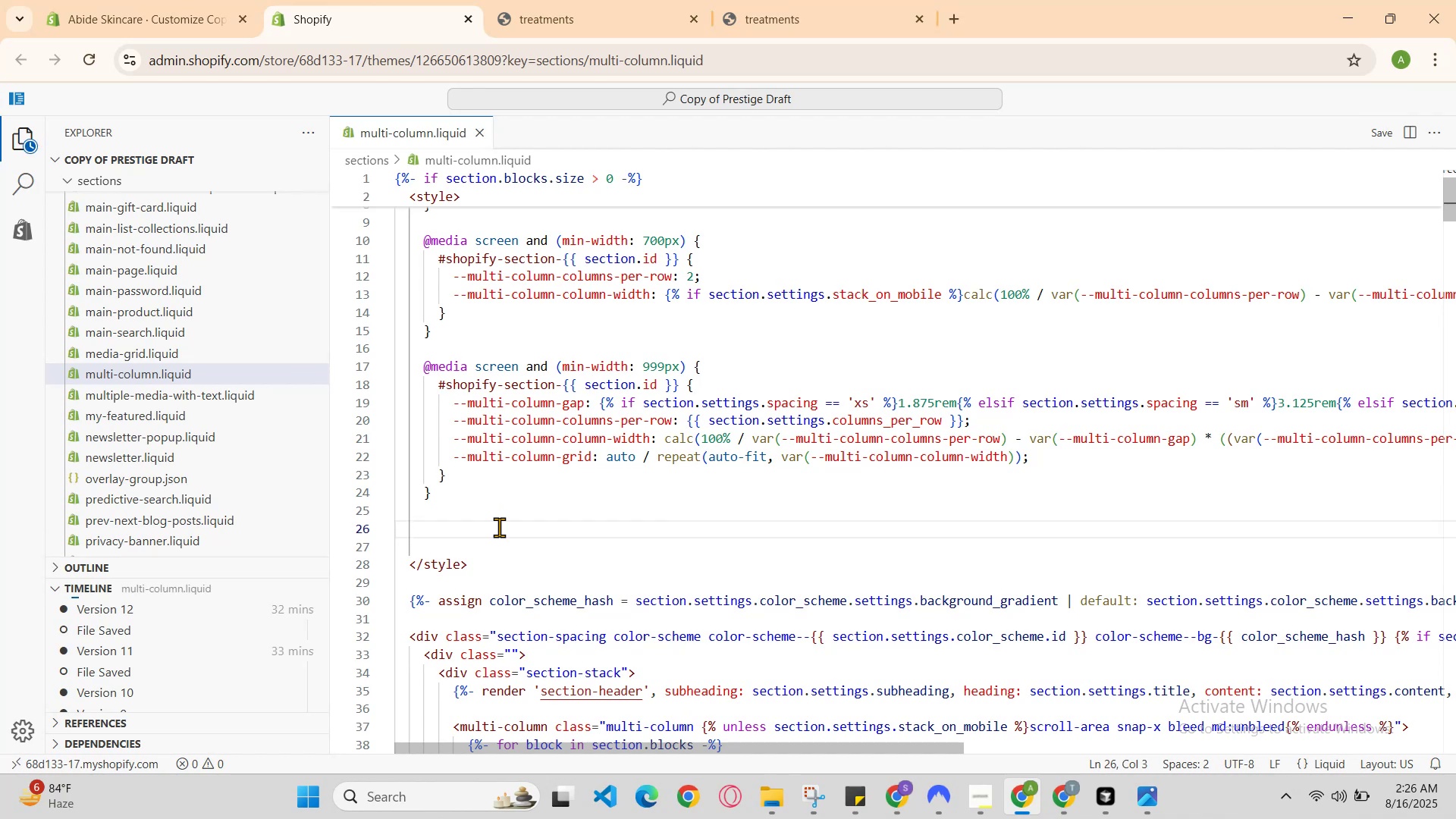 
left_click([613, 0])
 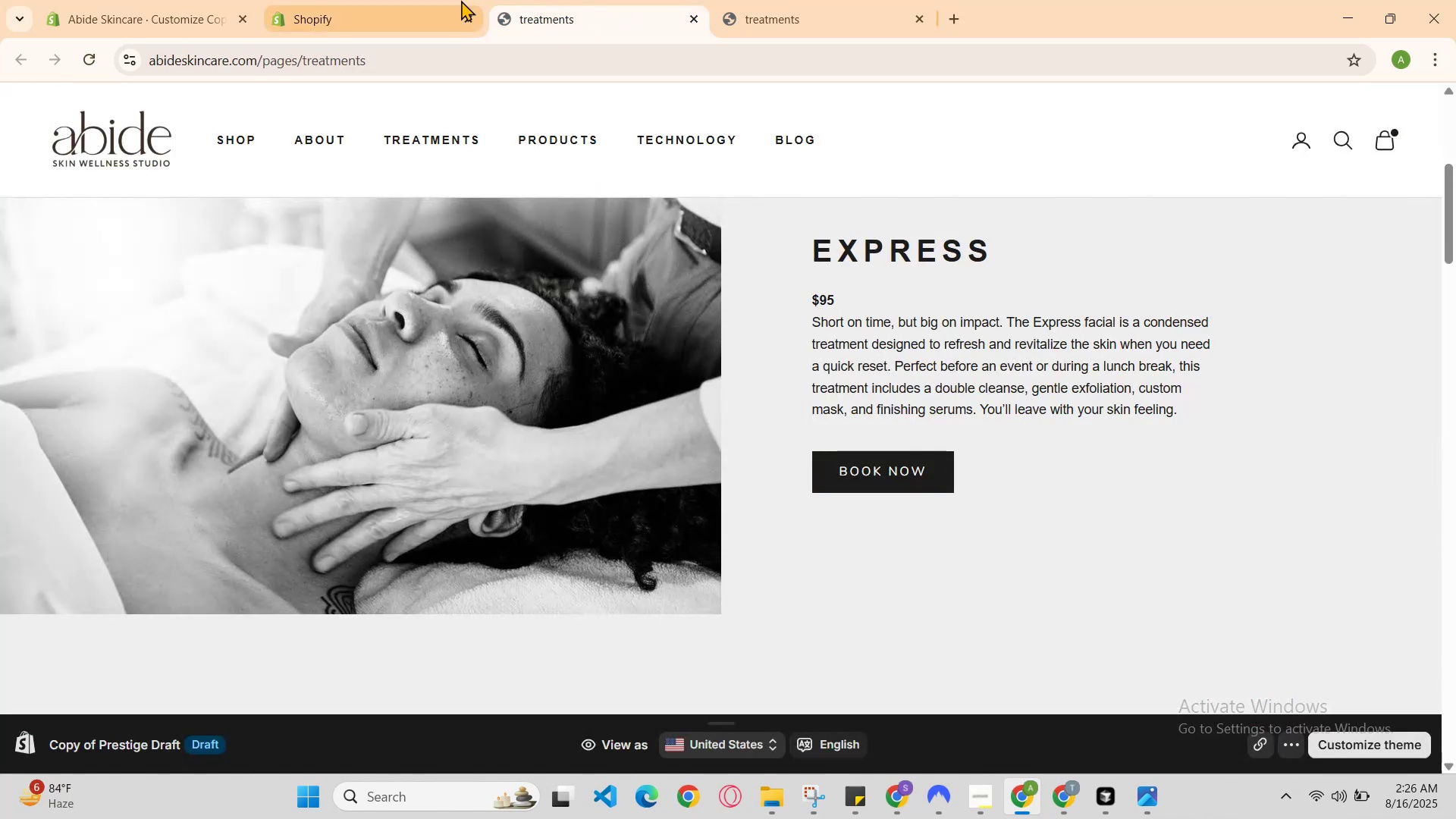 
left_click([445, 0])
 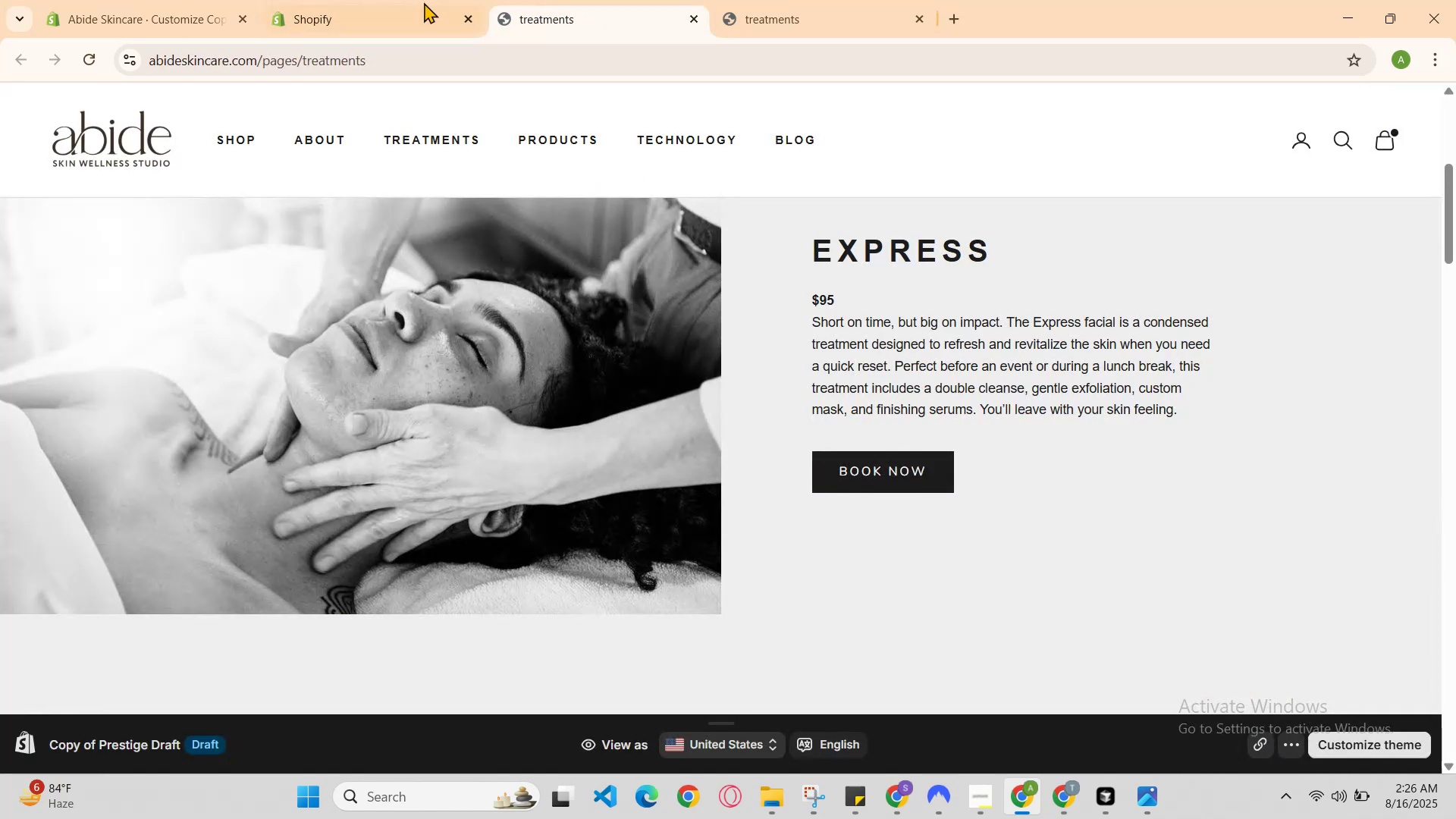 
left_click([410, 0])
 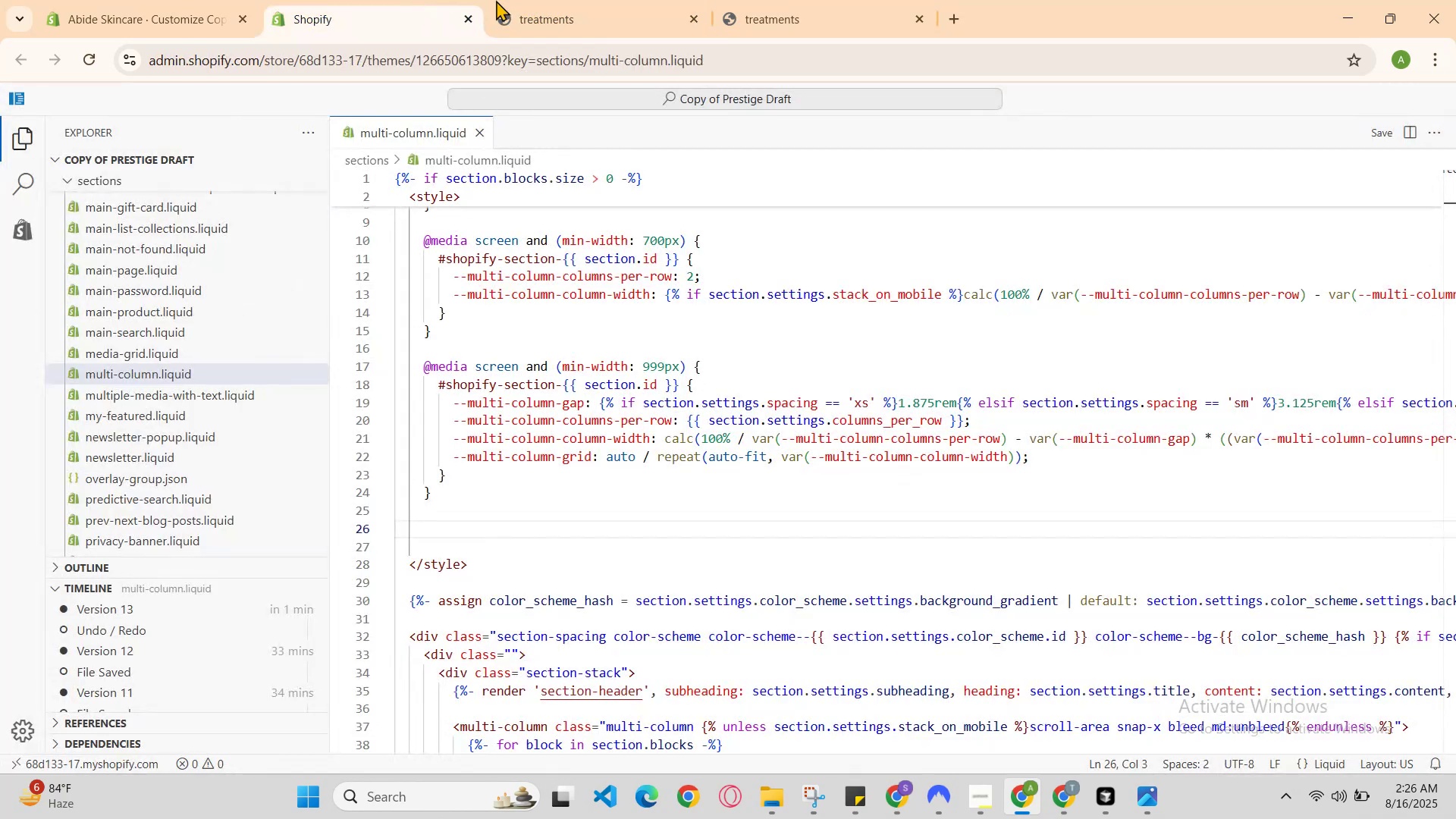 
left_click([551, 0])
 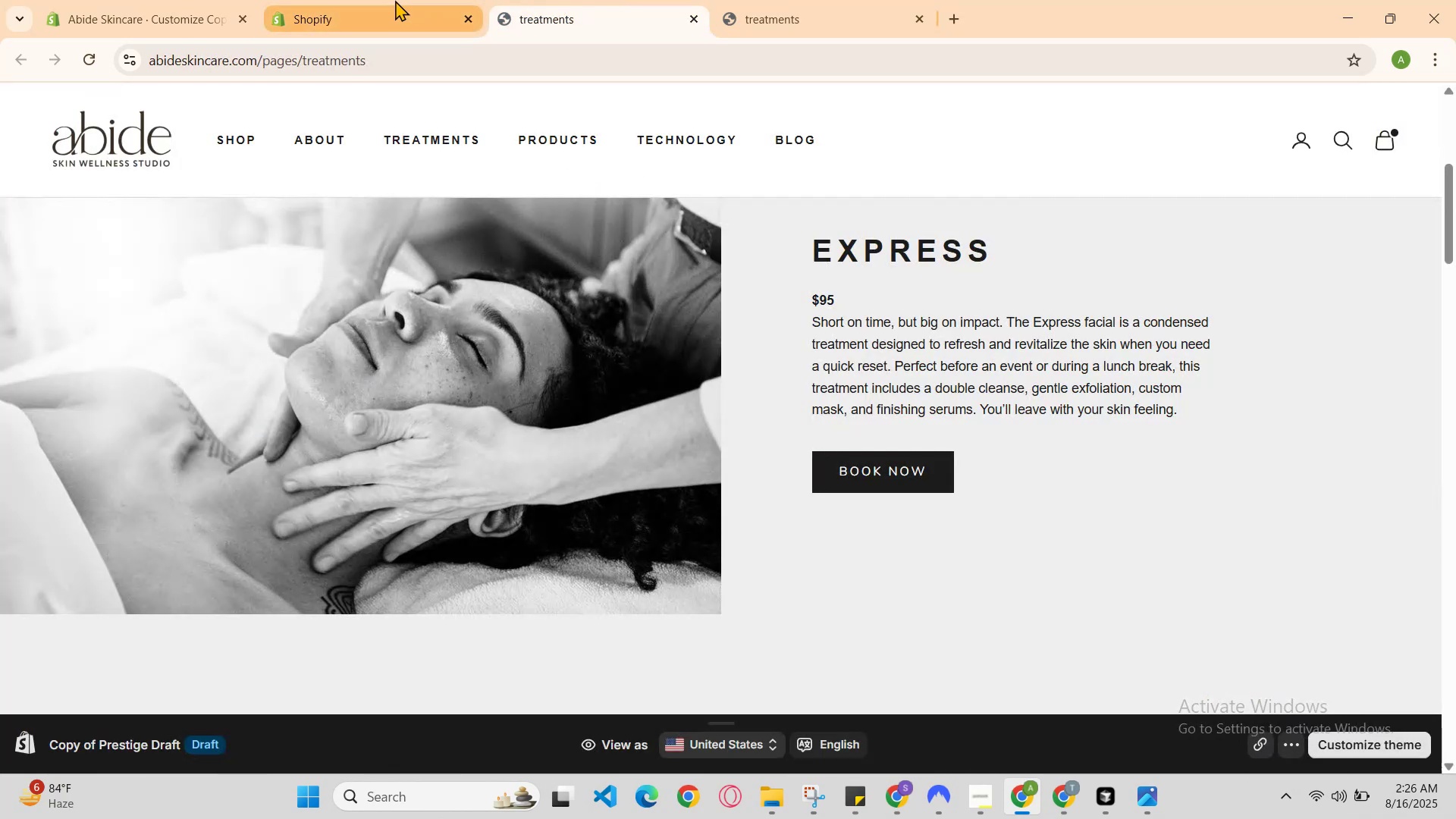 
left_click([394, 0])
 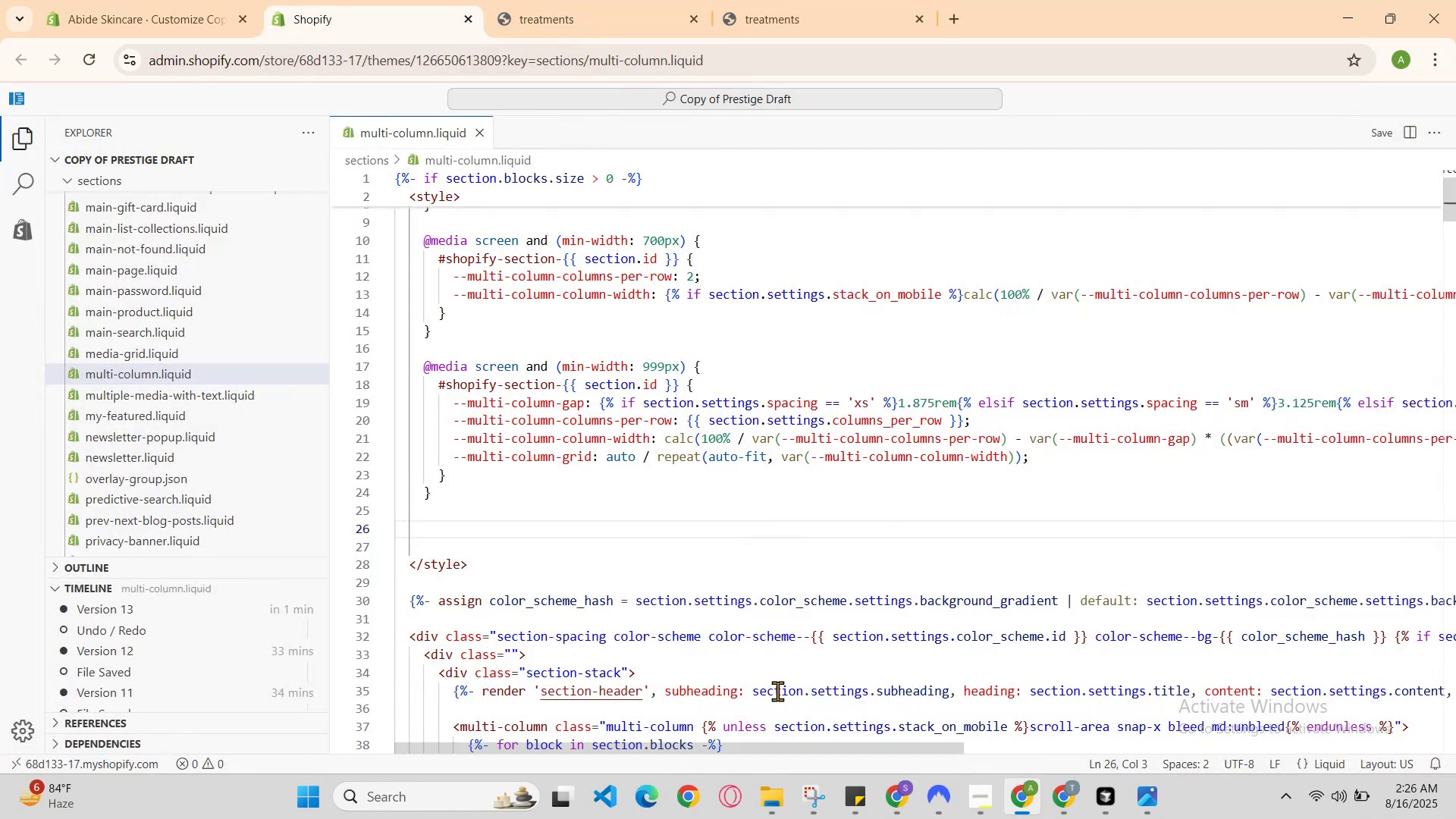 
scroll: coordinate [199, 483], scroll_direction: down, amount: 7.0
 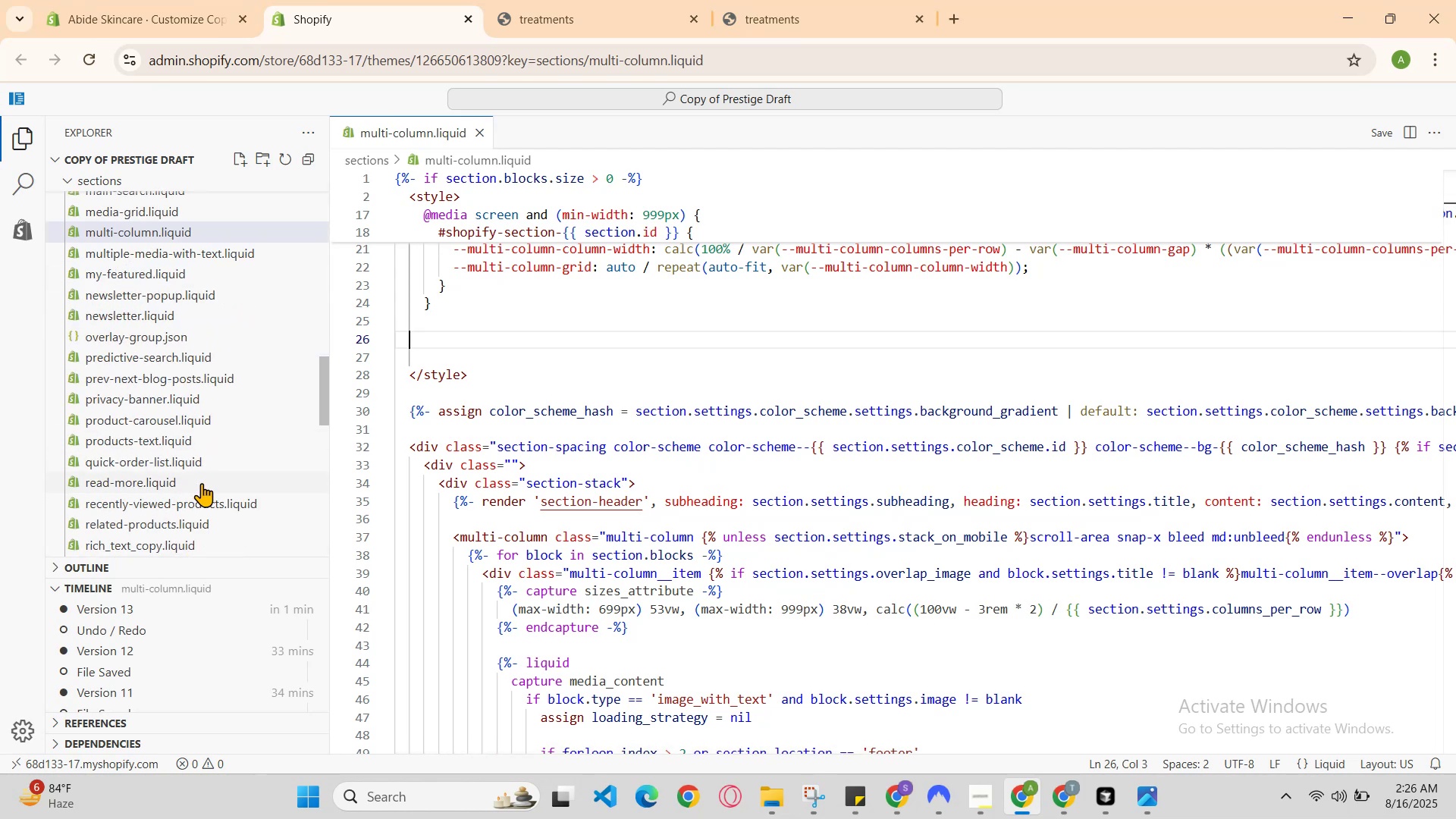 
scroll: coordinate [215, 476], scroll_direction: up, amount: 2.0
 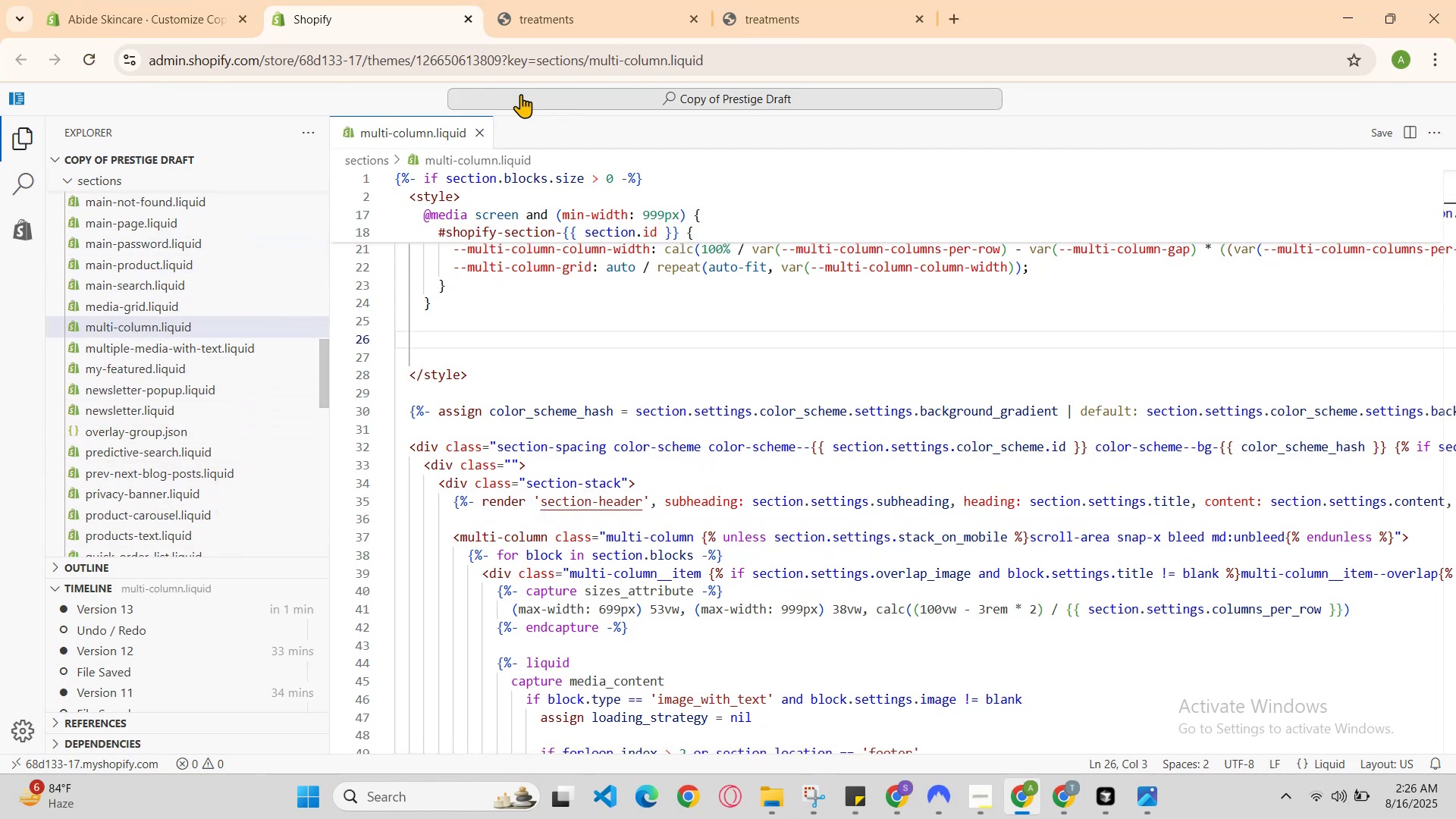 
left_click([535, 93])
 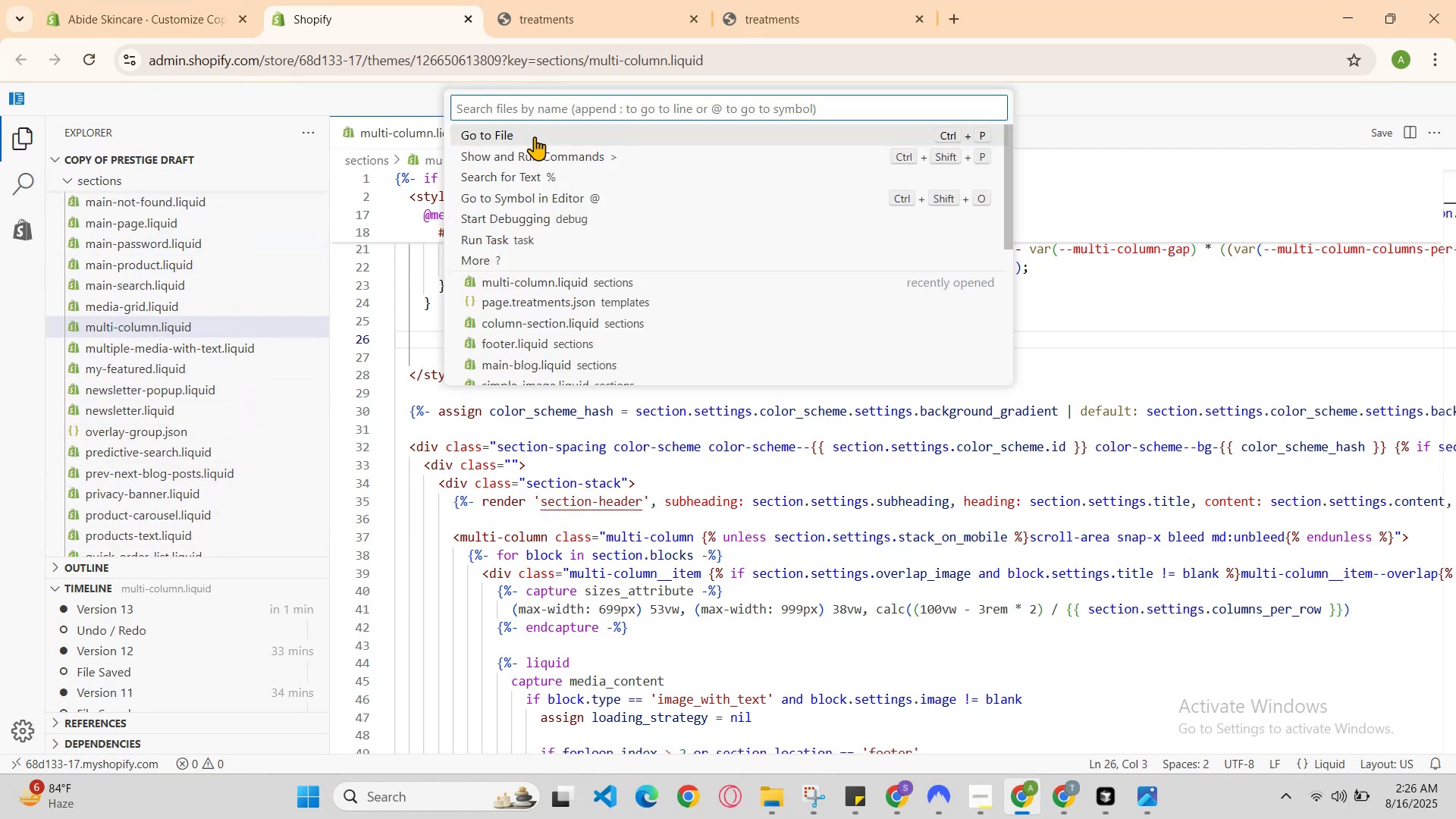 
scroll: coordinate [624, 311], scroll_direction: down, amount: 1.0
 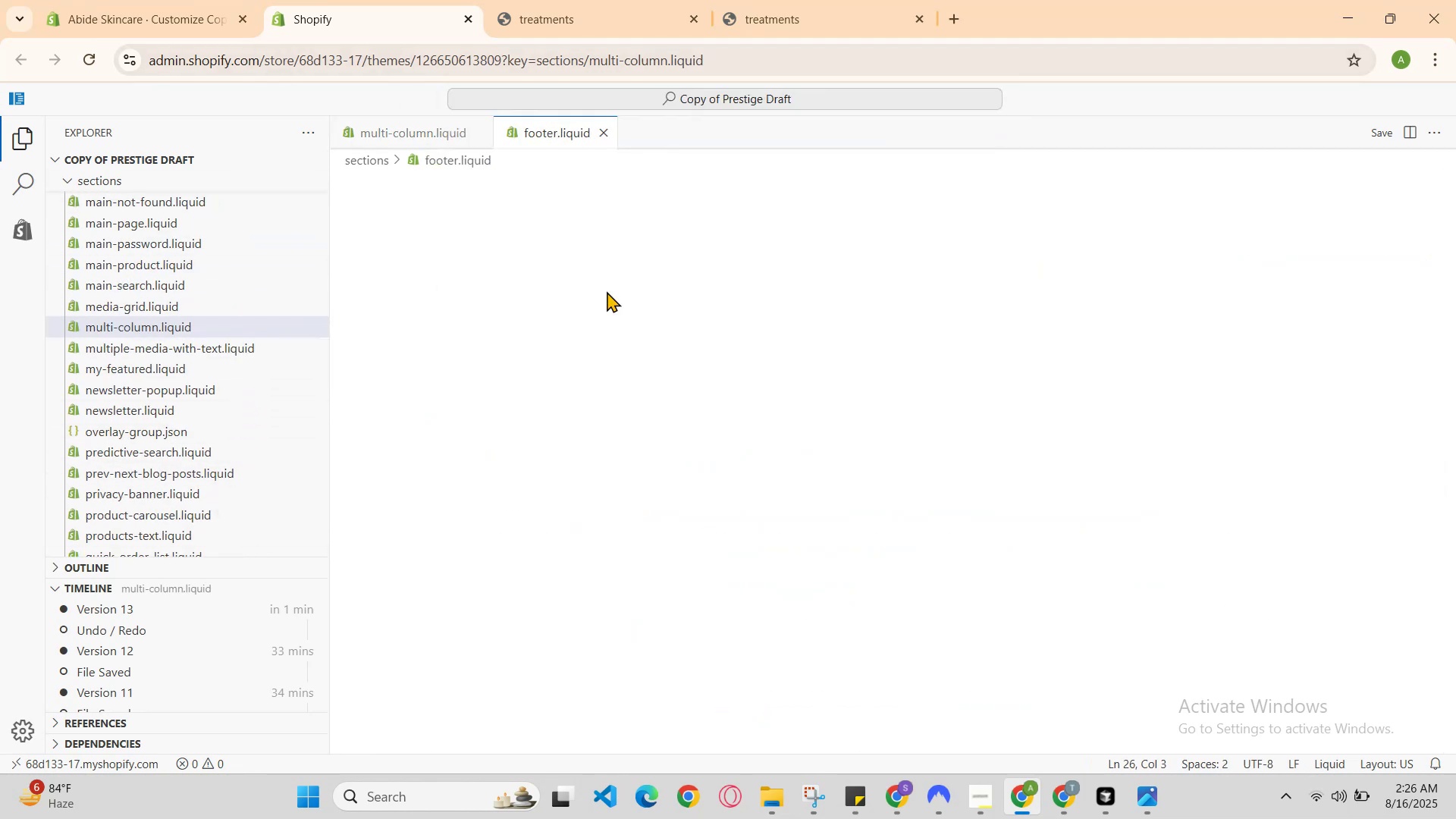 
scroll: coordinate [924, 538], scroll_direction: up, amount: 24.0
 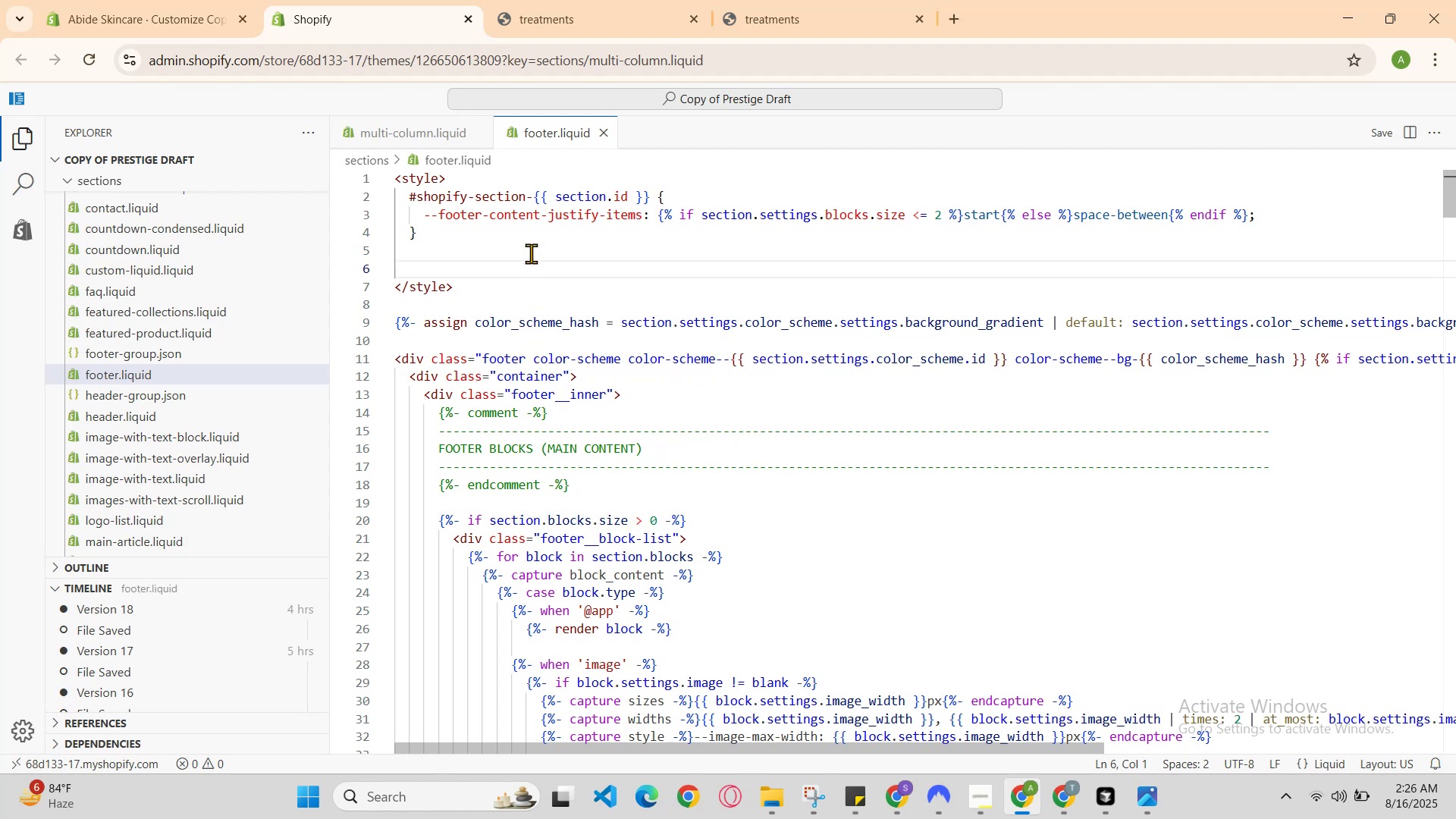 
left_click([535, 275])
 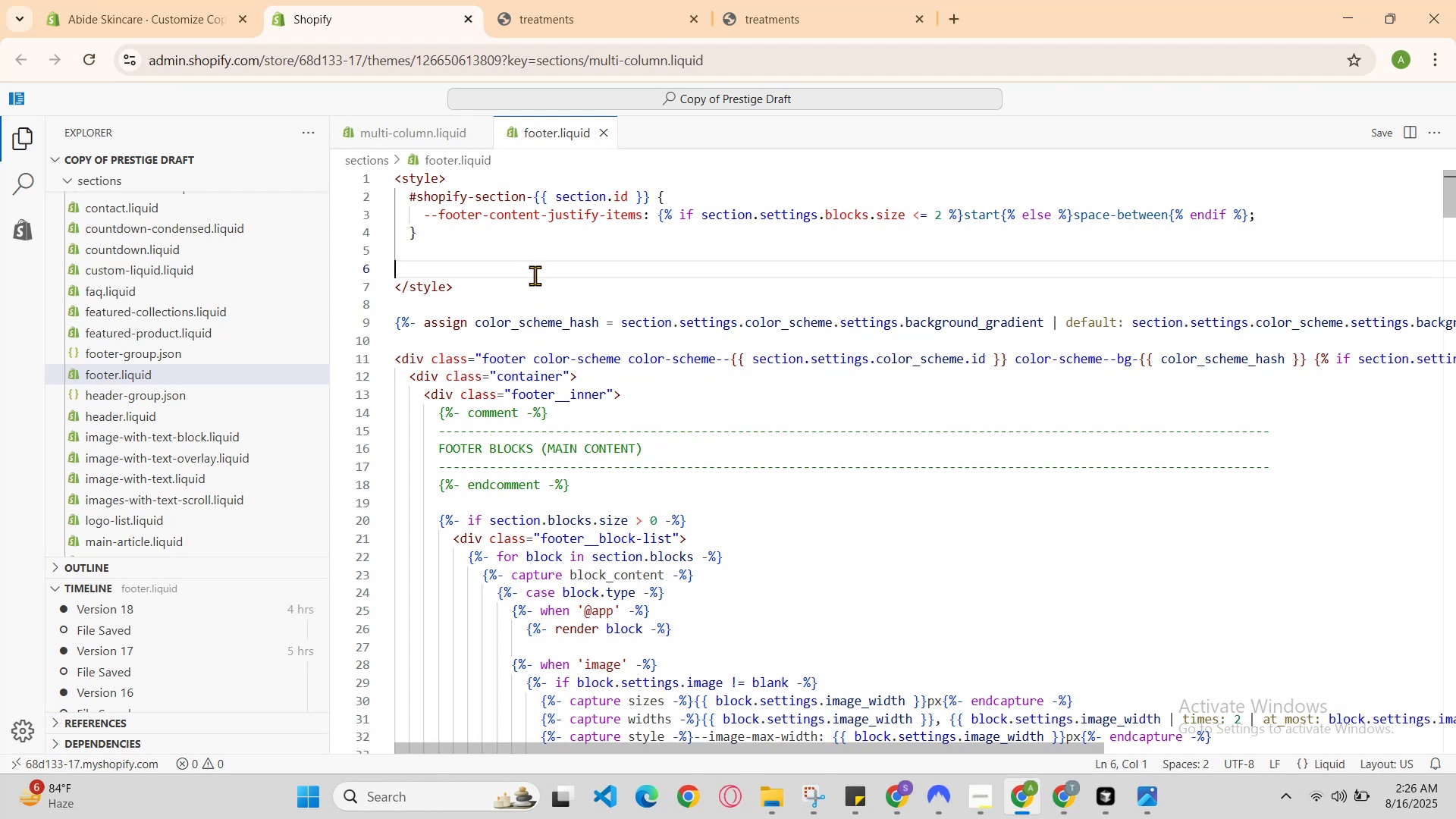 
key(Shift+4)
 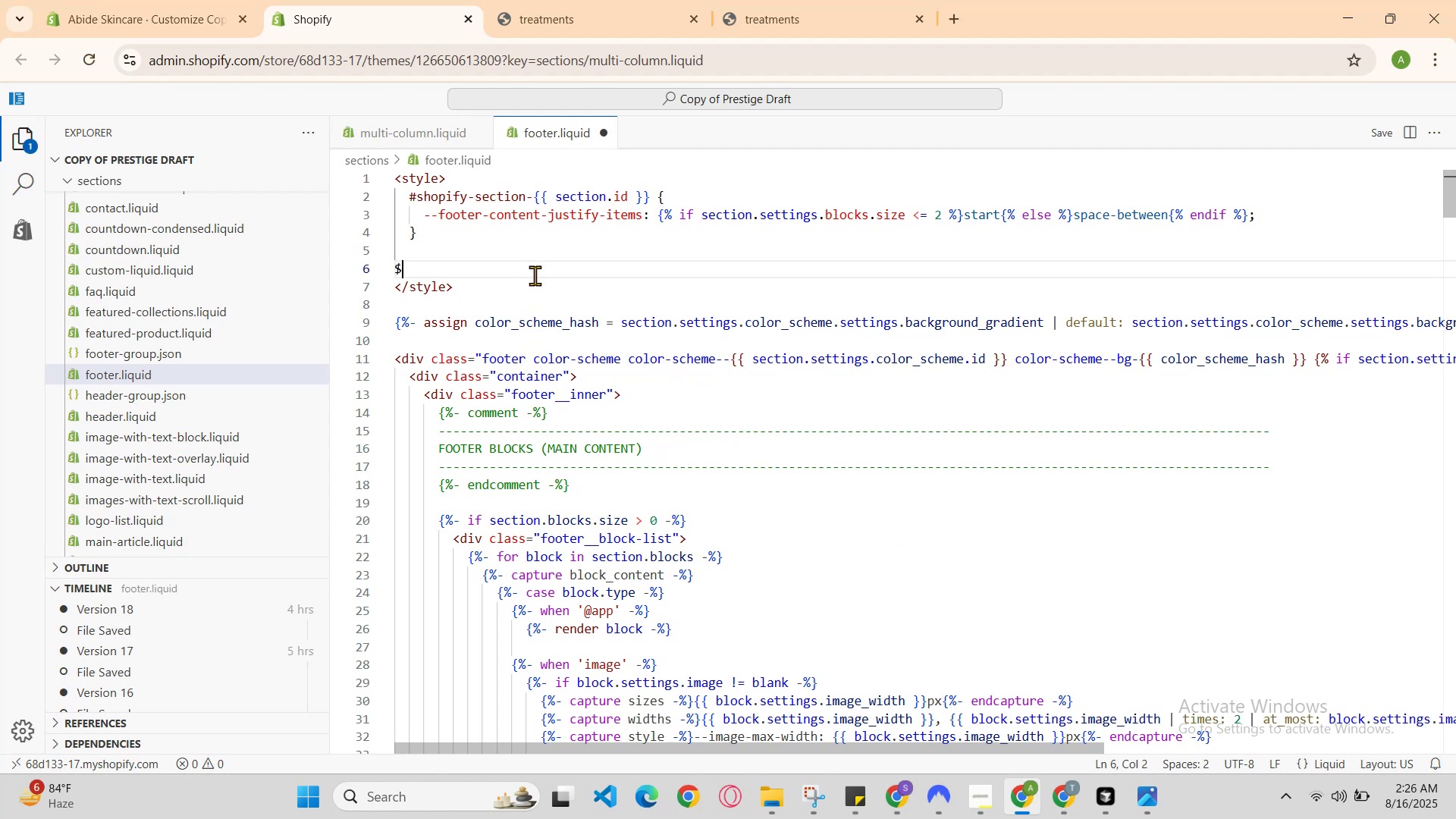 
key(Backspace)
 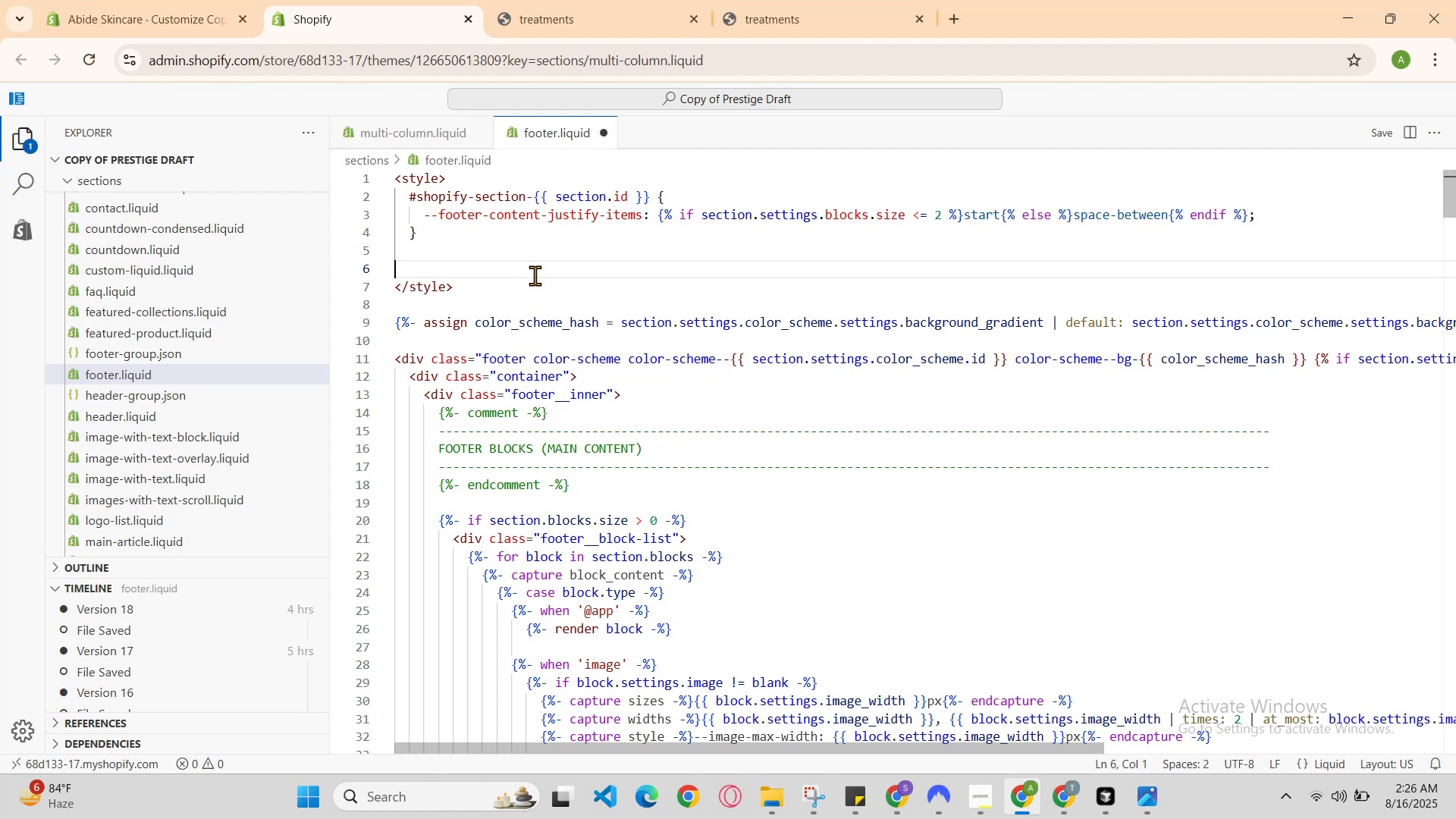 
key(Shift+ShiftRight)
 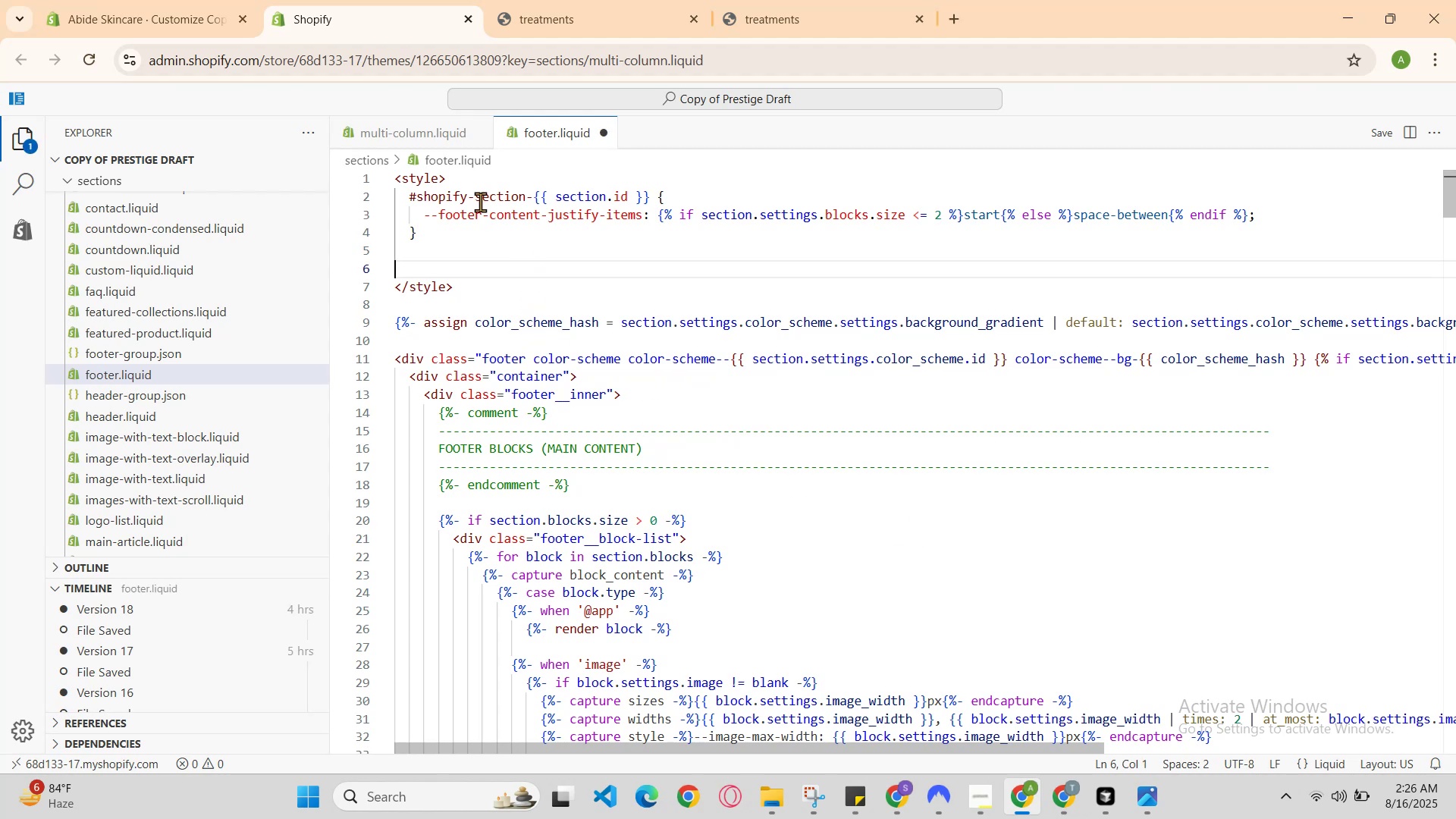 
left_click([425, 127])
 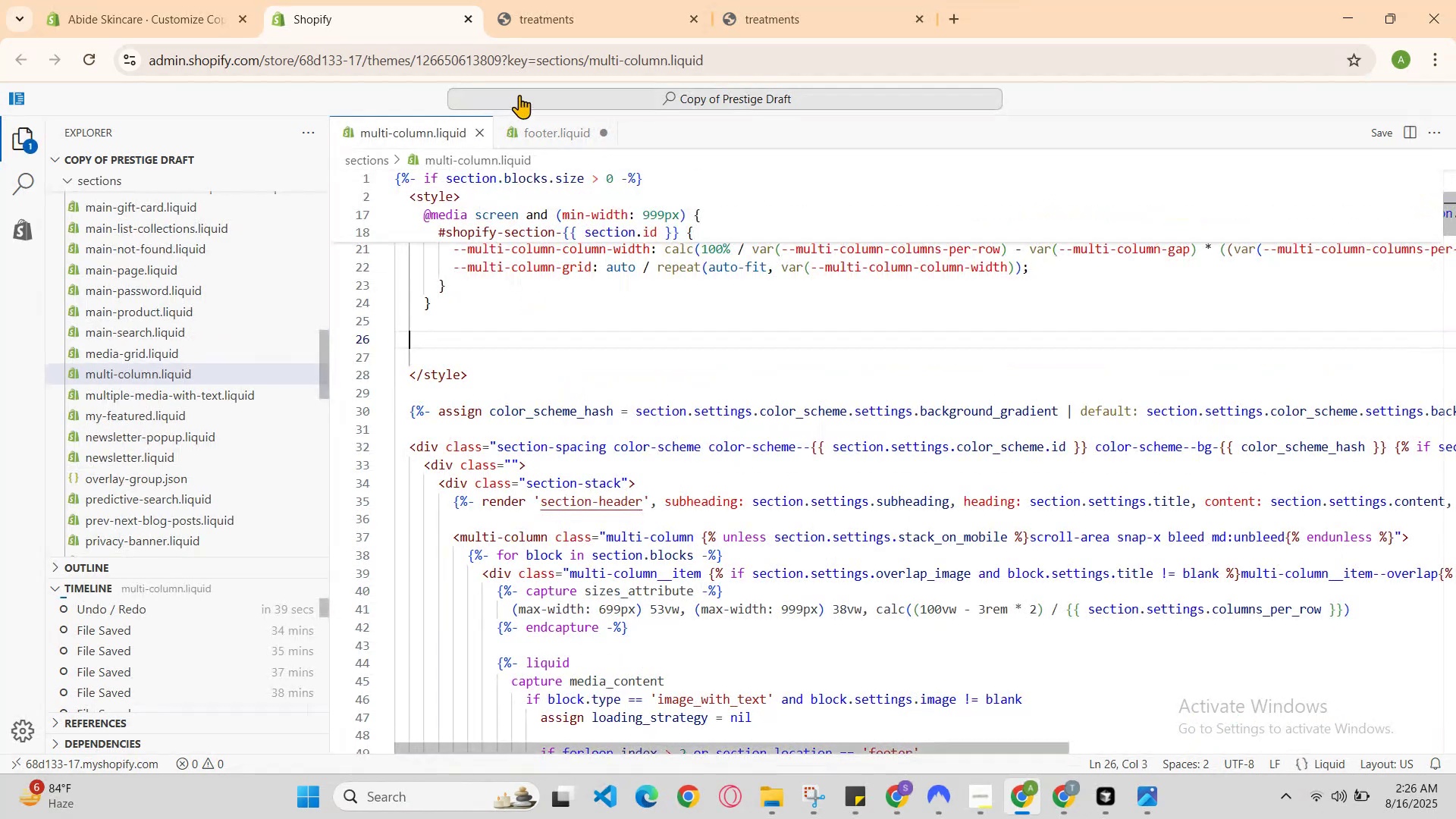 
left_click([519, 95])
 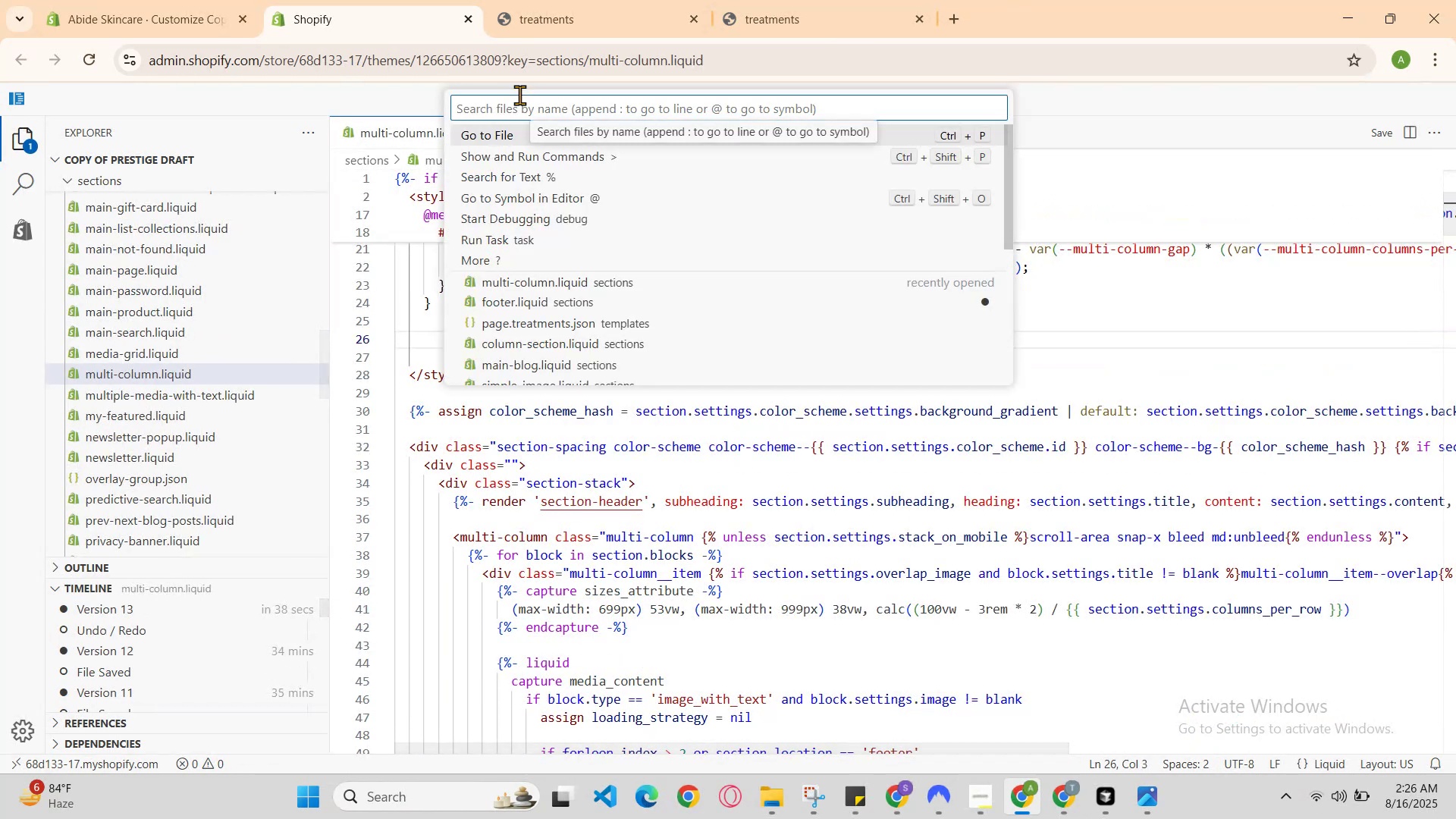 
type(pro)
 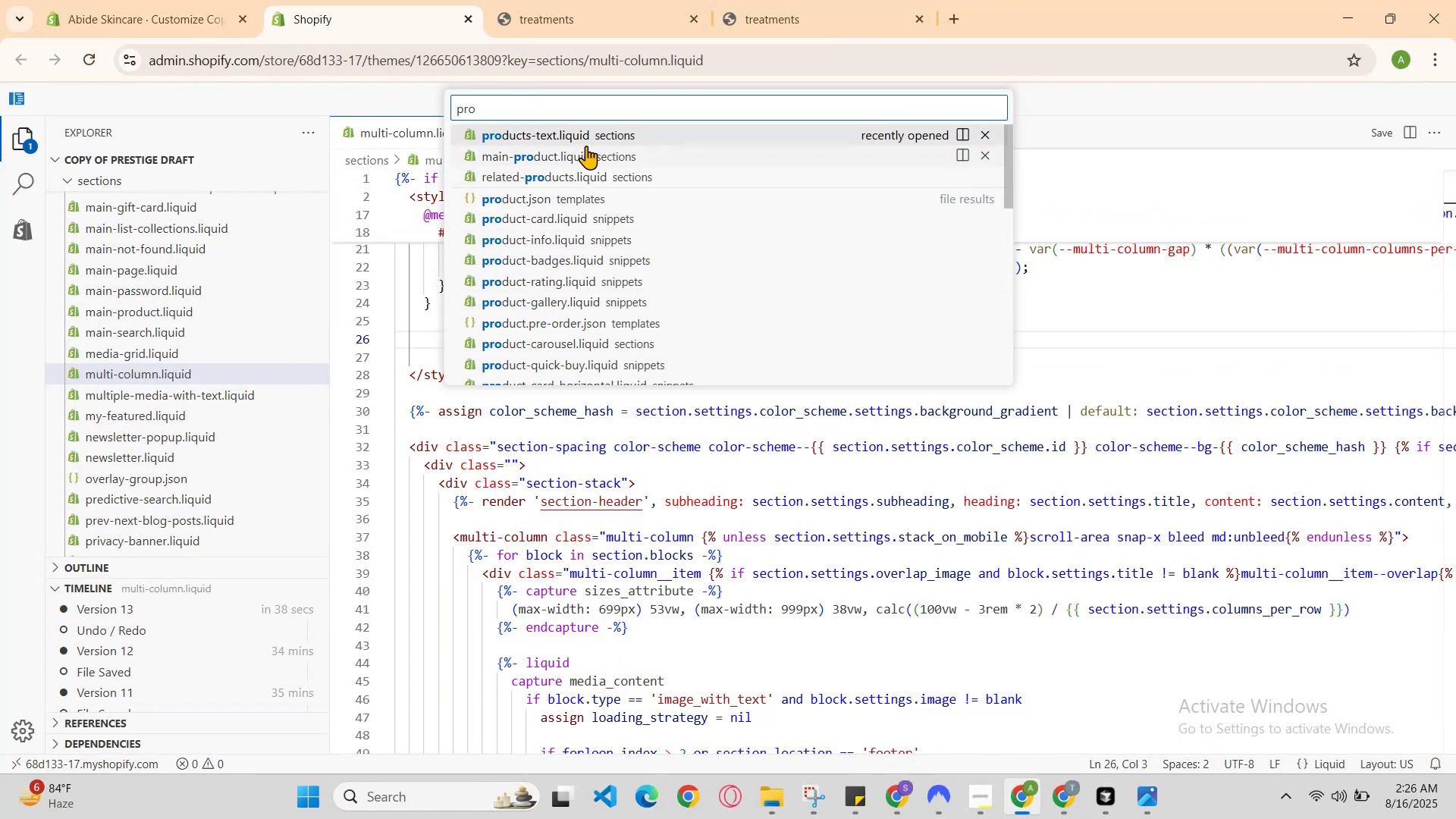 
left_click([588, 160])
 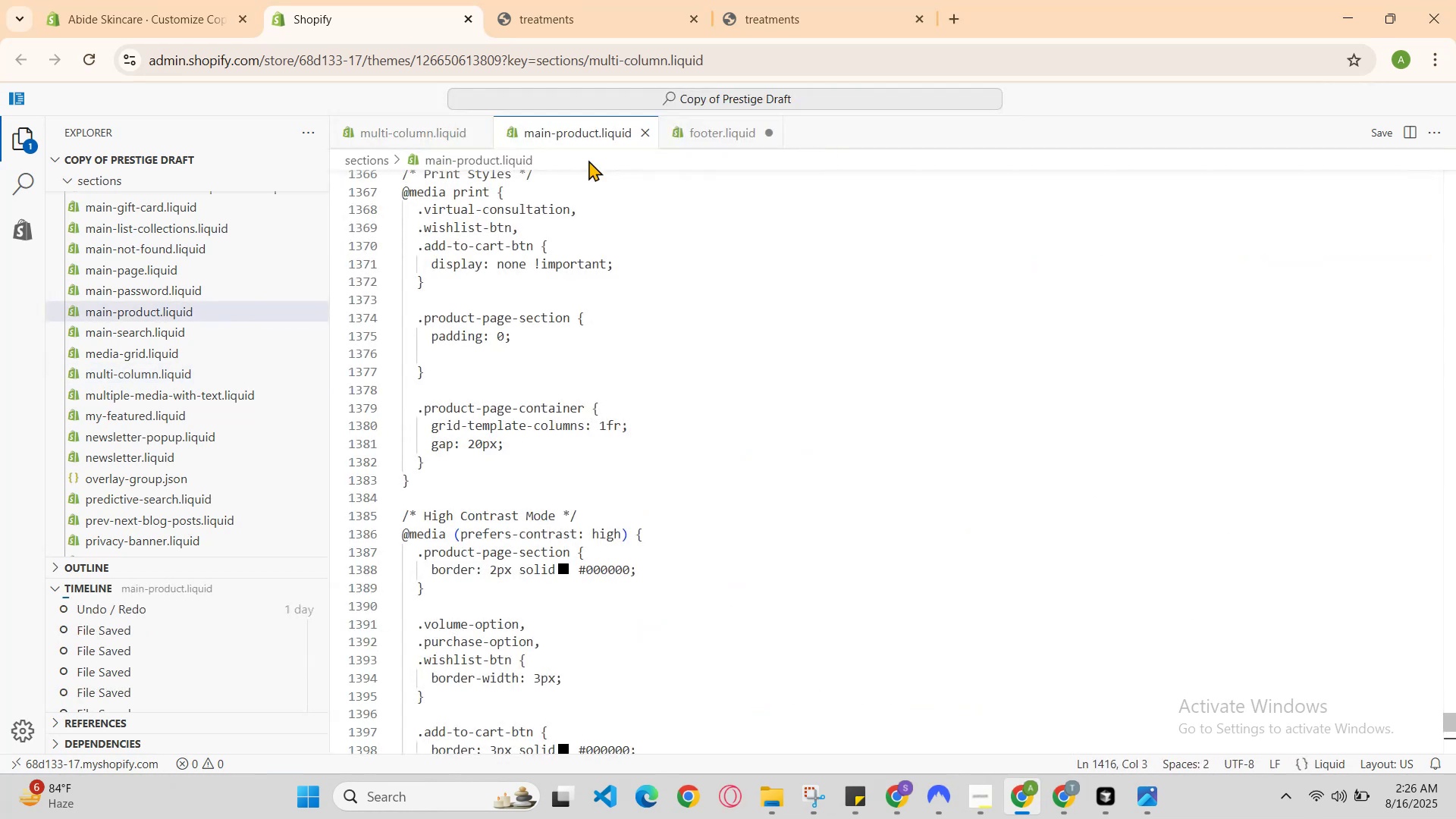 
scroll: coordinate [604, 503], scroll_direction: down, amount: 8.0
 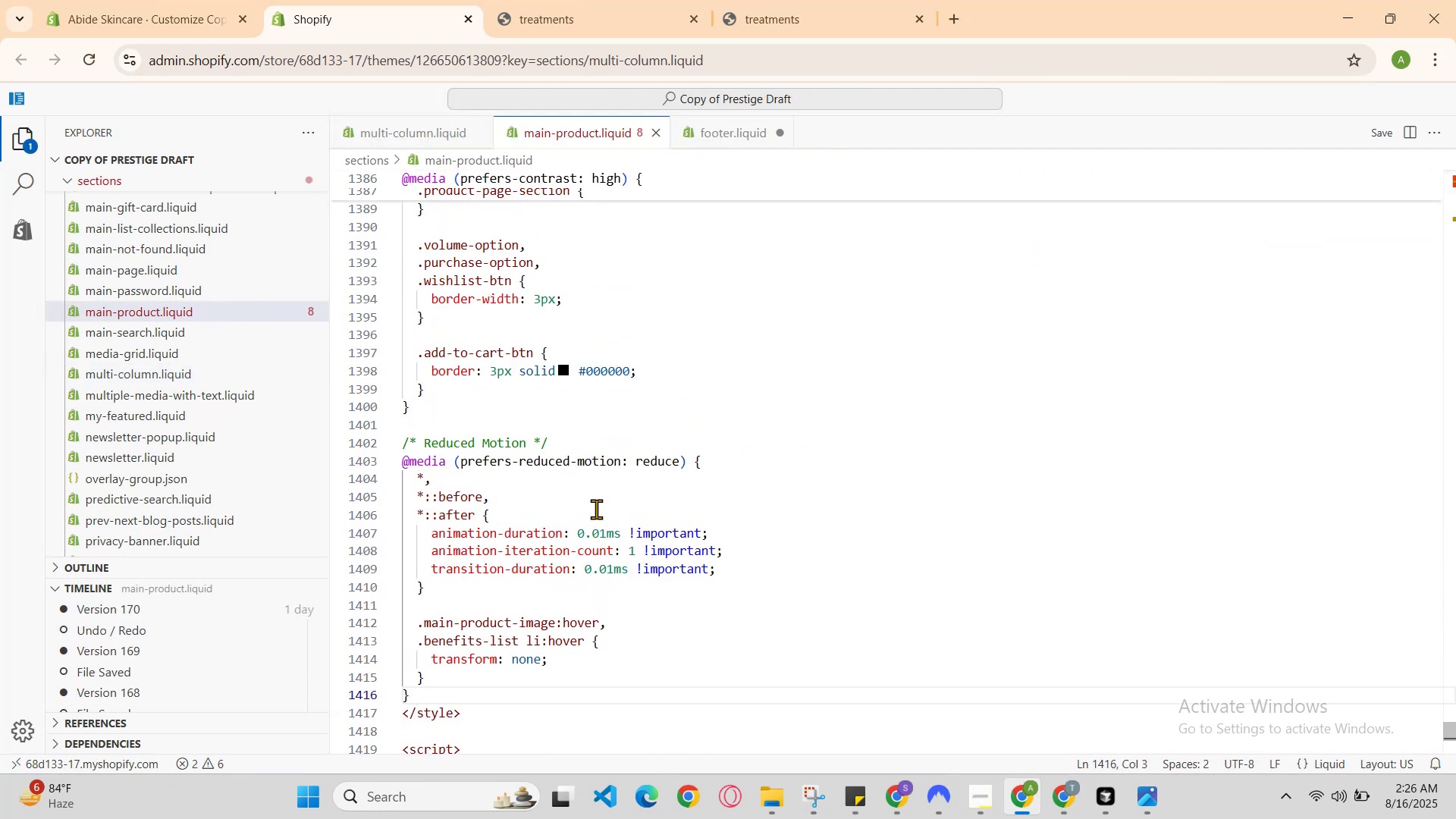 
scroll: coordinate [583, 461], scroll_direction: up, amount: 8.0
 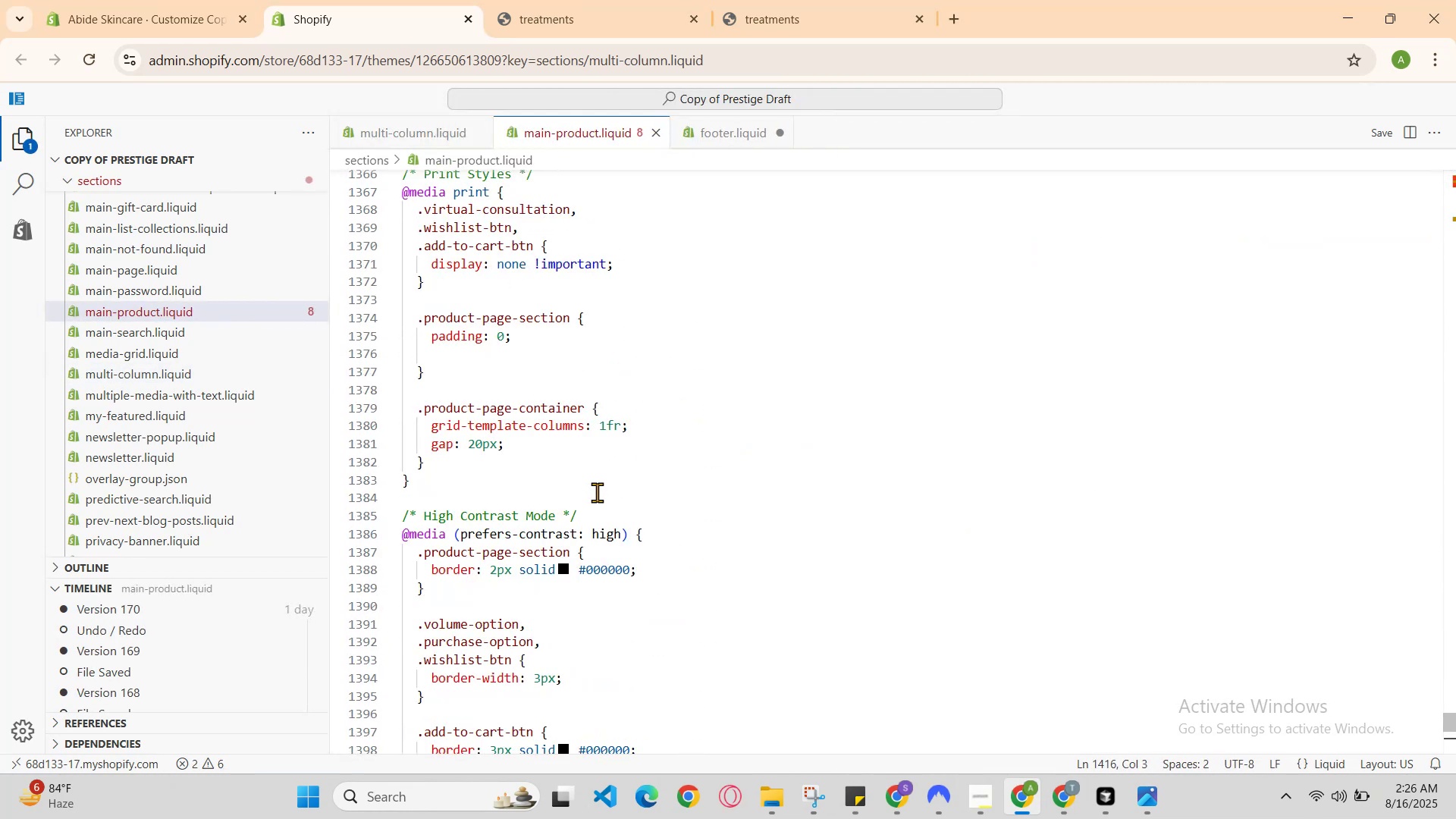 
scroll: coordinate [595, 428], scroll_direction: down, amount: 6.0
 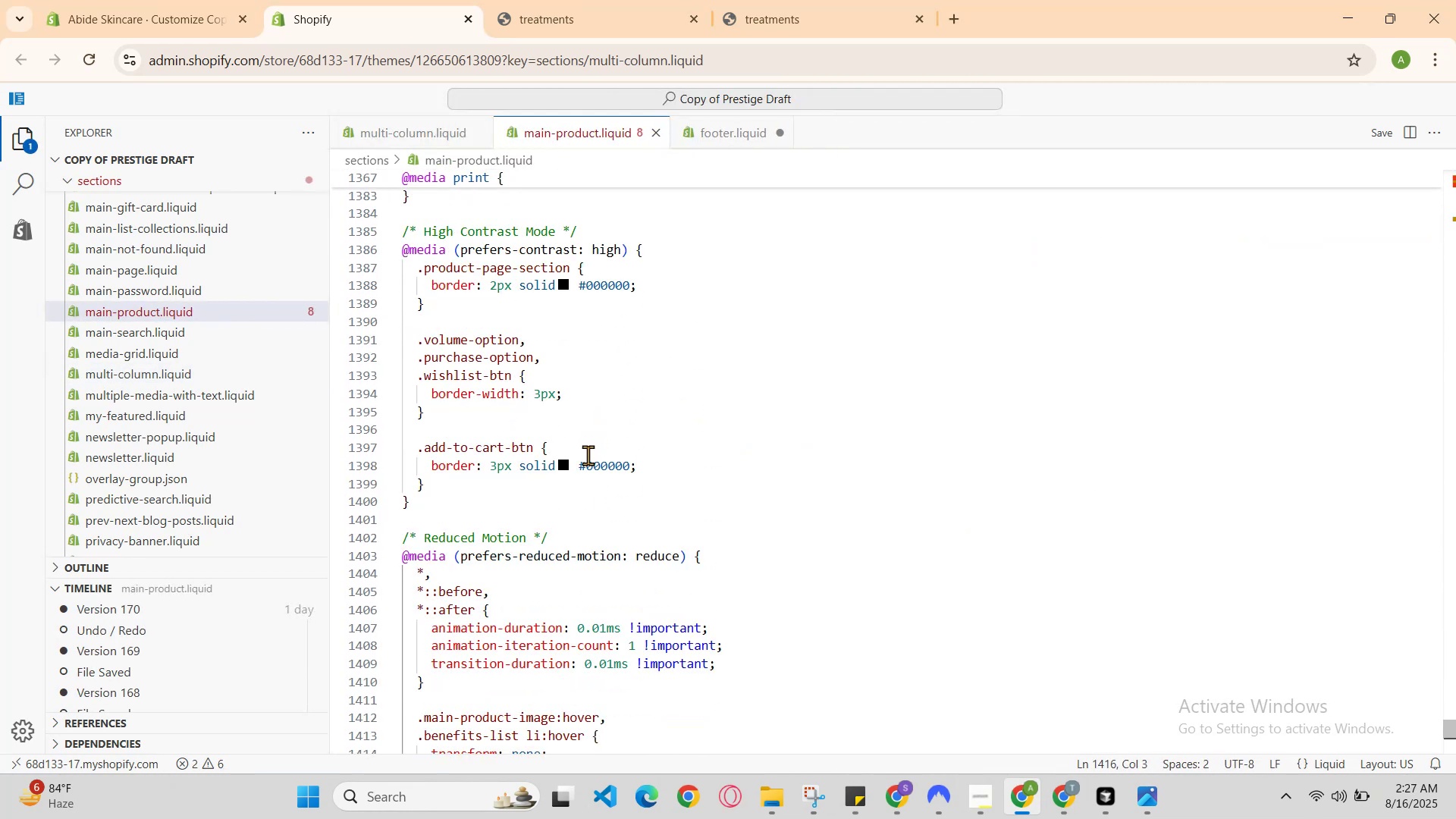 
scroll: coordinate [587, 460], scroll_direction: up, amount: 2.0
 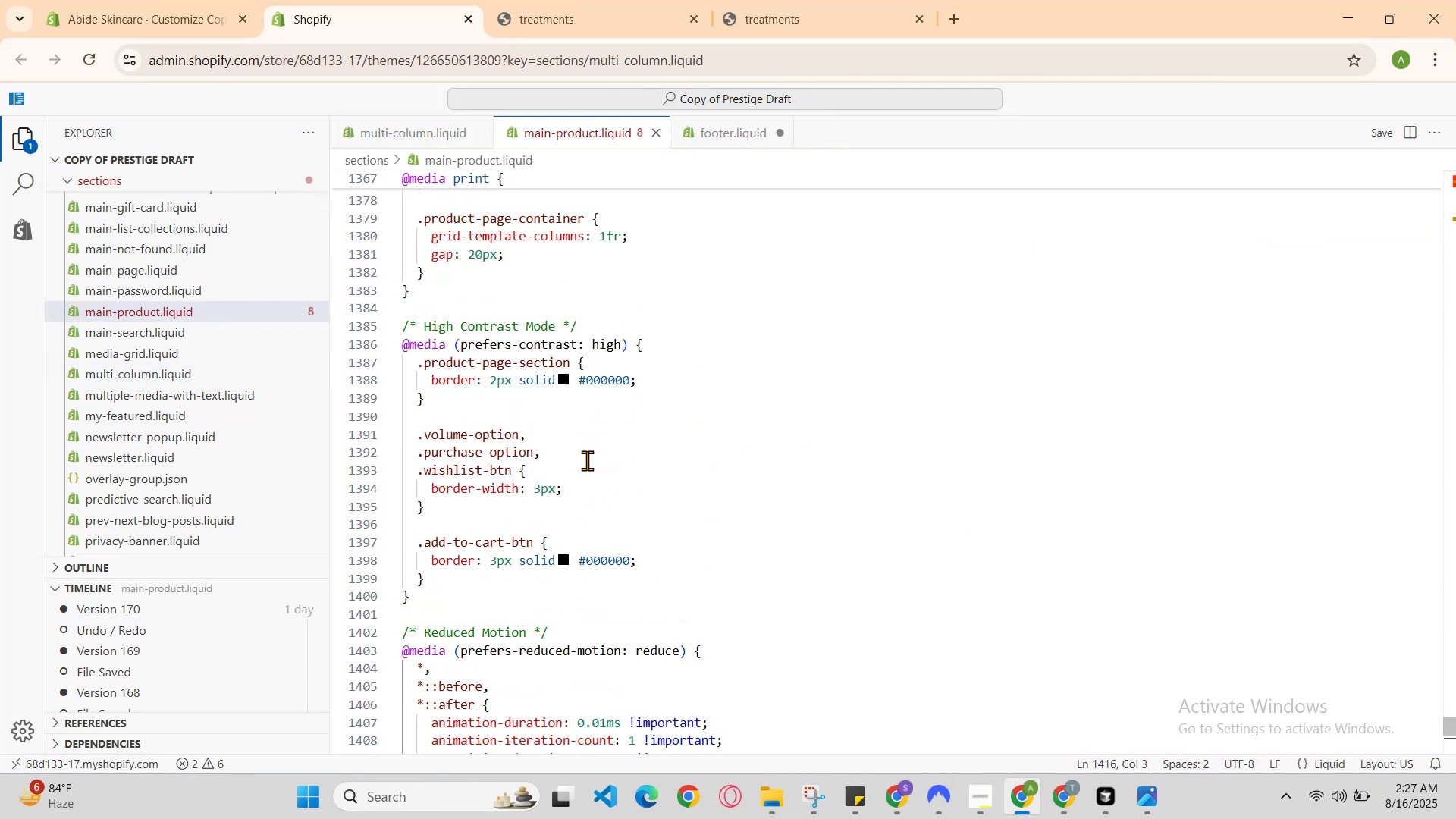 
scroll: coordinate [604, 527], scroll_direction: down, amount: 7.0
 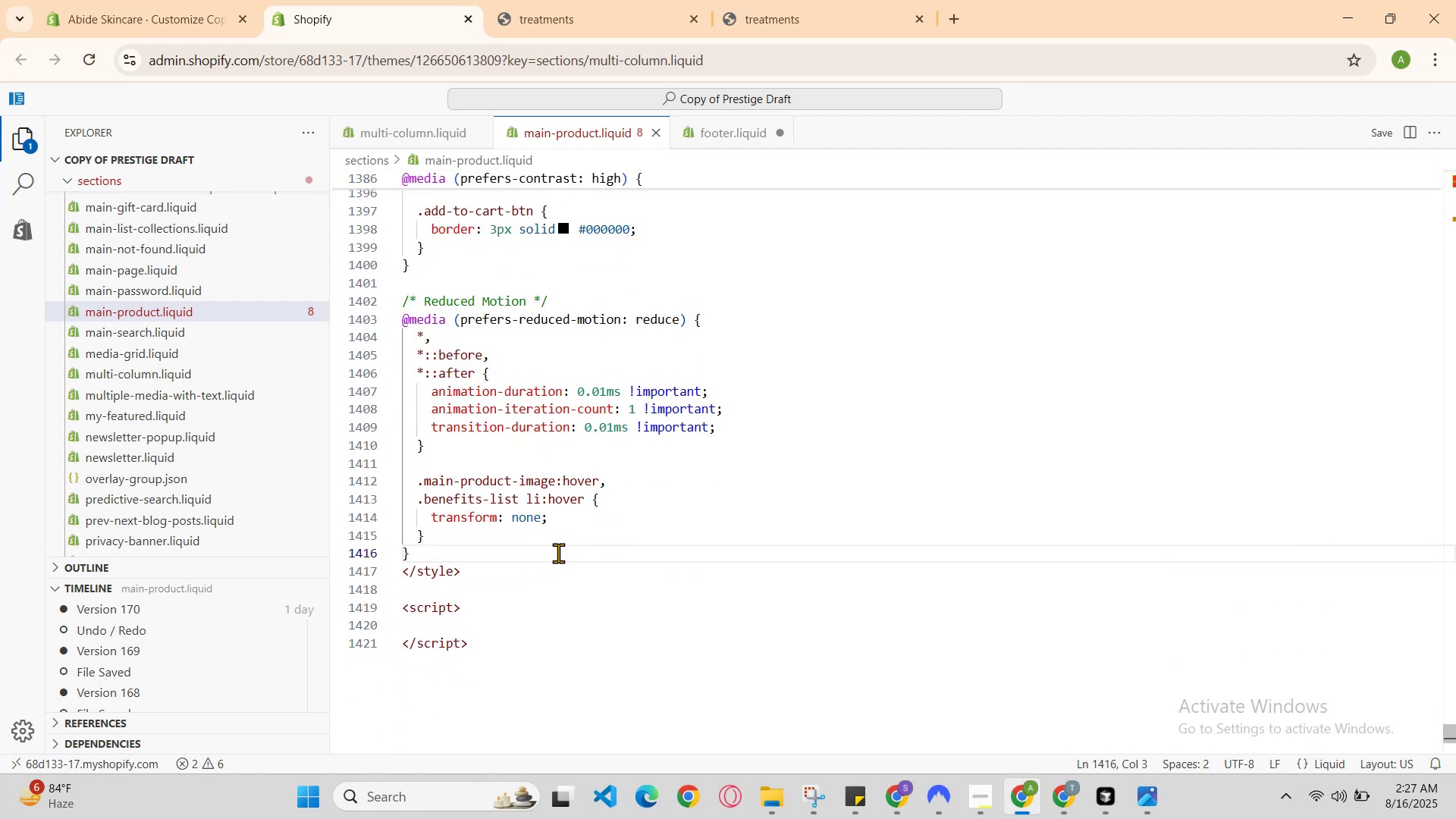 
key(Enter)
 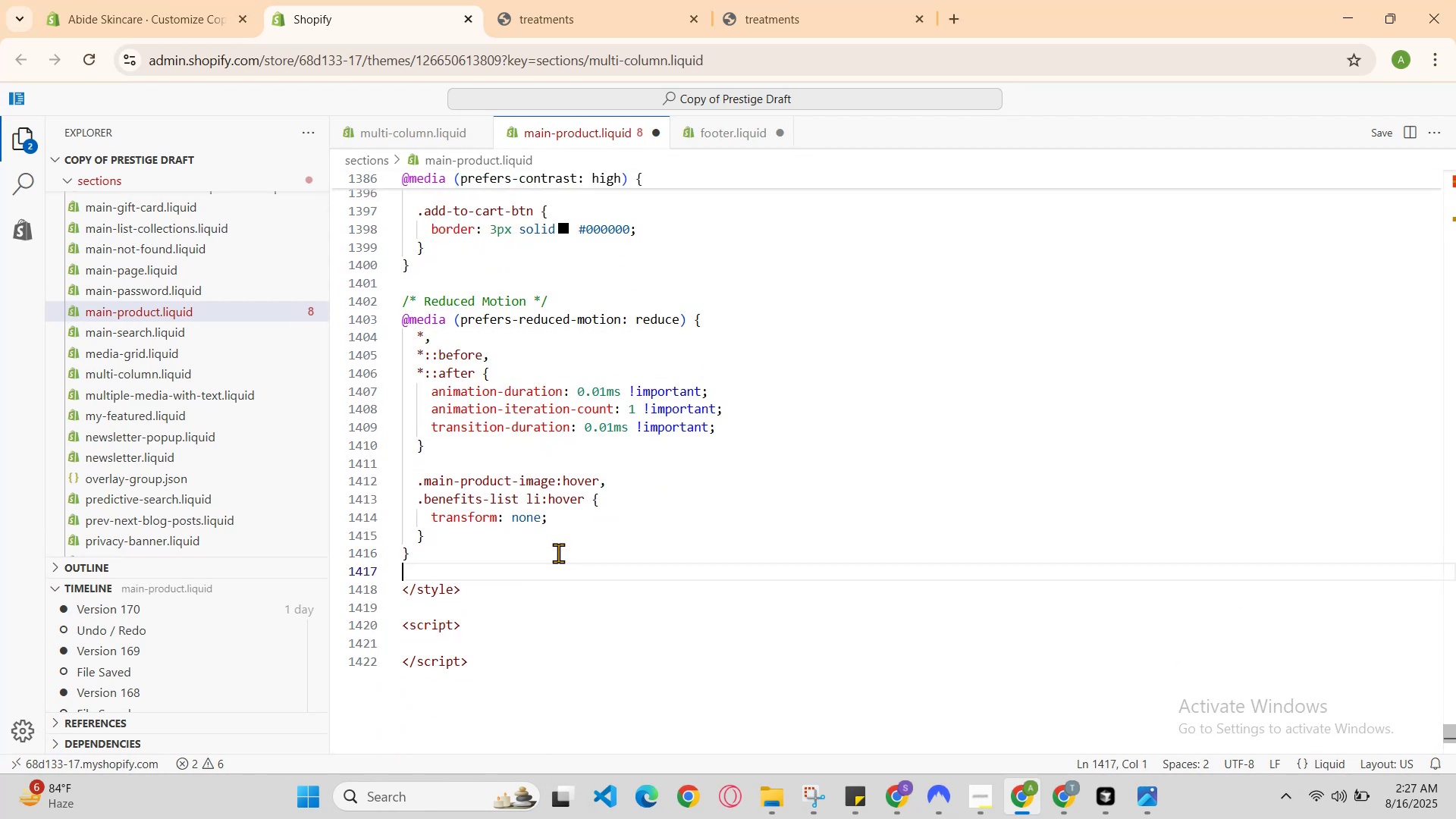 
key(Enter)
 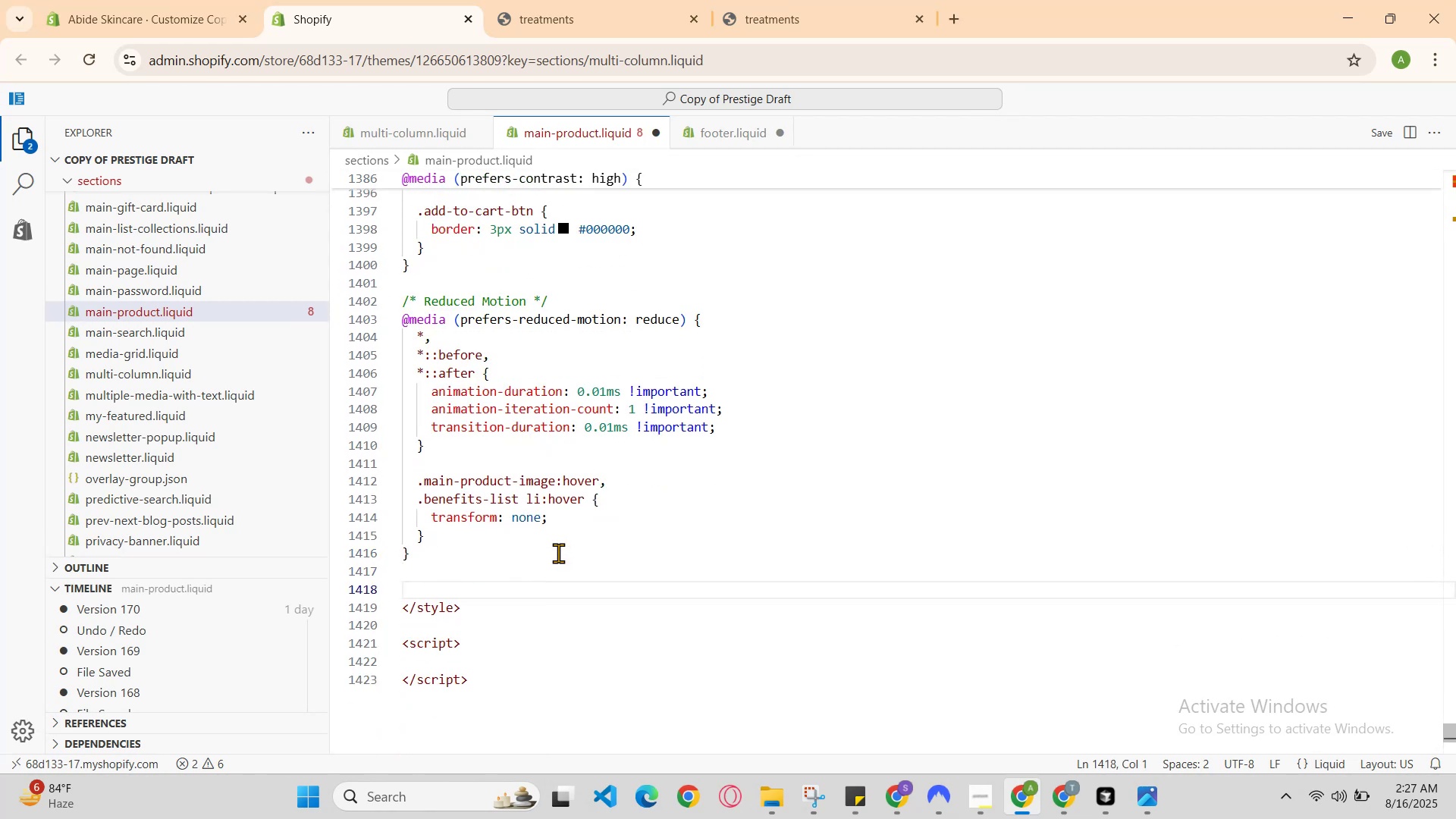 
scroll: coordinate [620, 458], scroll_direction: up, amount: 11.0
 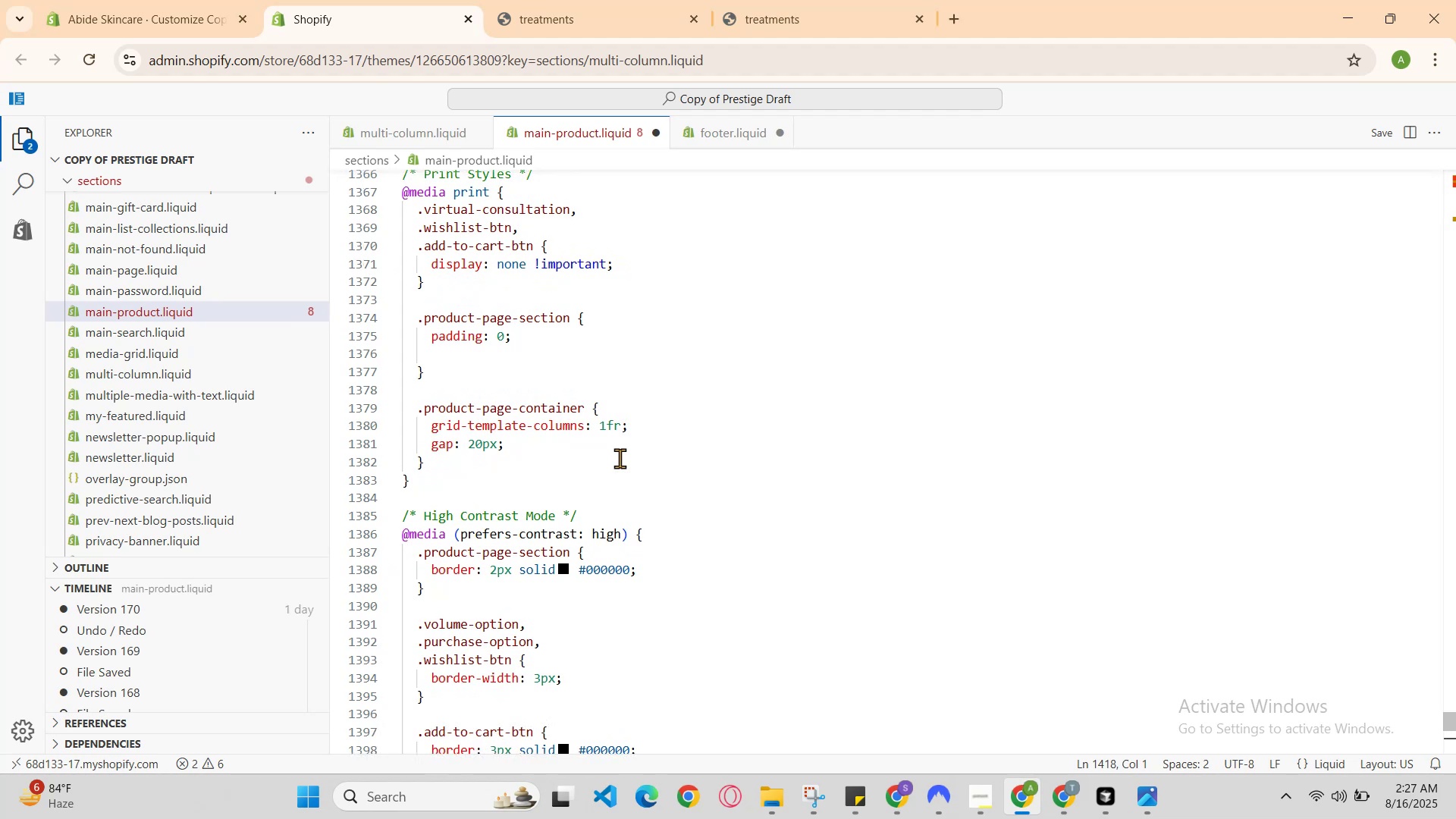 
scroll: coordinate [620, 458], scroll_direction: down, amount: 9.0
 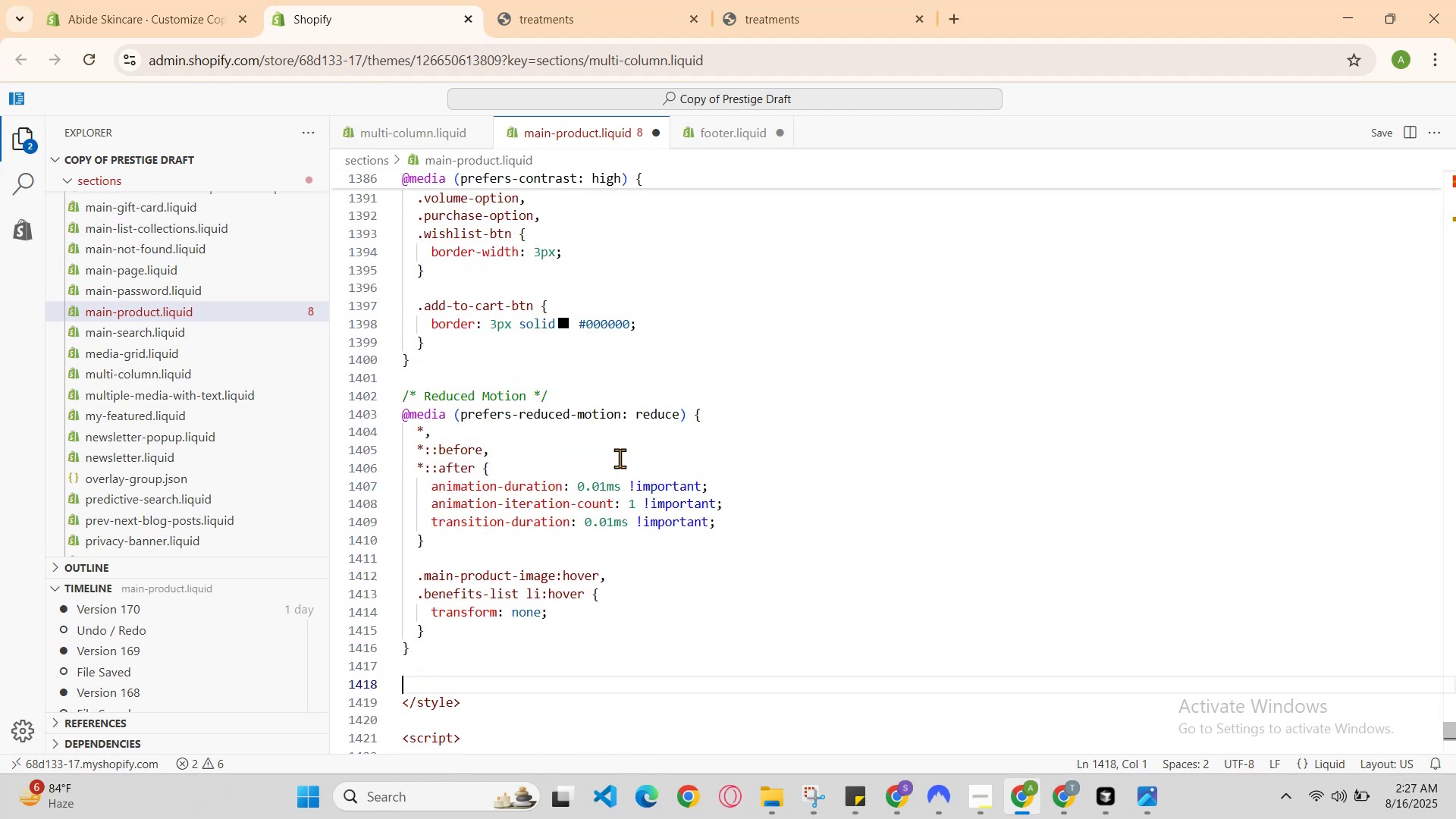 
type(@media )
key(Backspace)
type((e)
key(Backspace)
key(Backspace)
key(Backspace)
key(Backspace)
key(Backspace)
key(Backspace)
key(Backspace)
key(Backspace)
key(Backspace)
 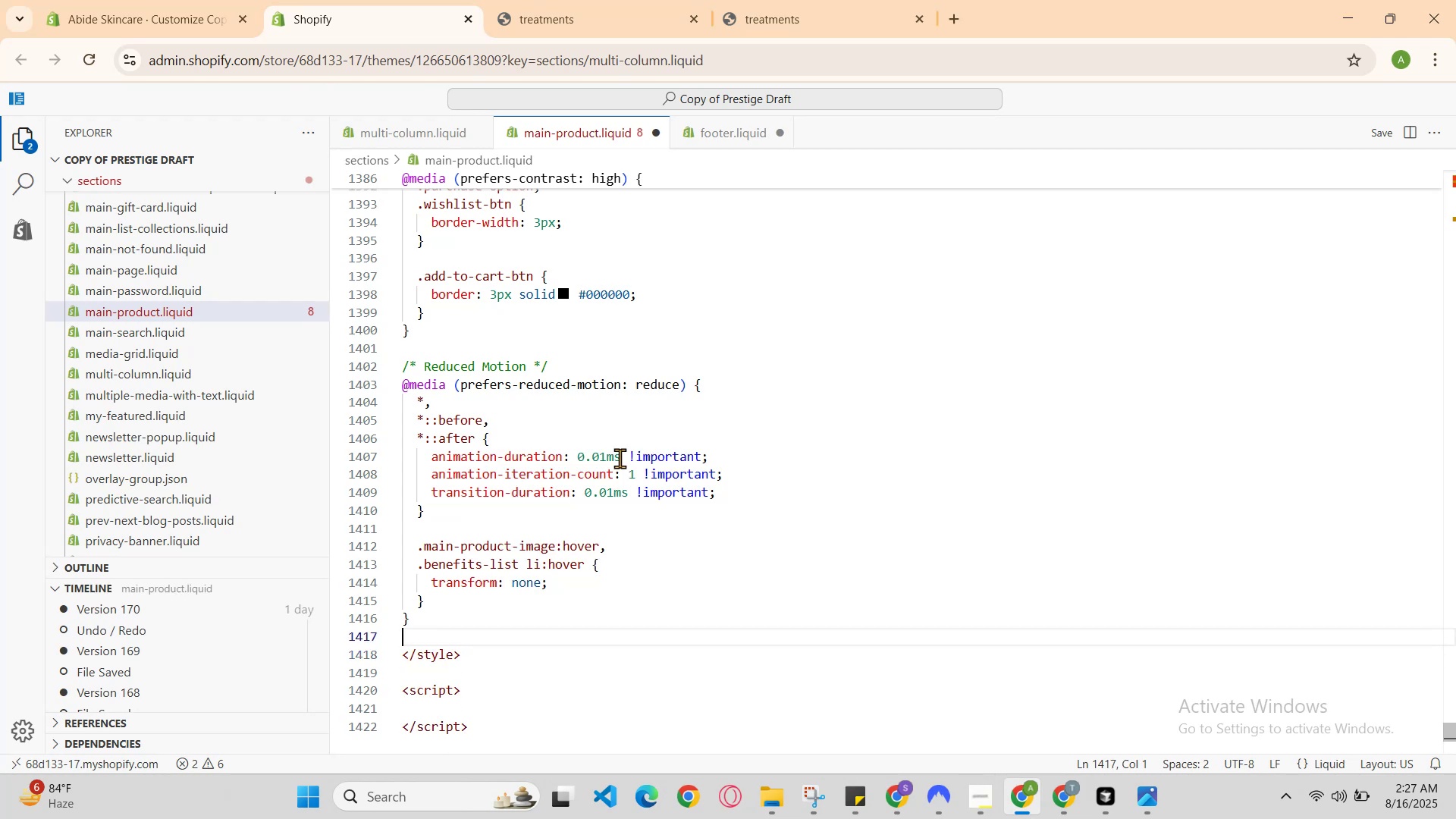 
key(Enter)
 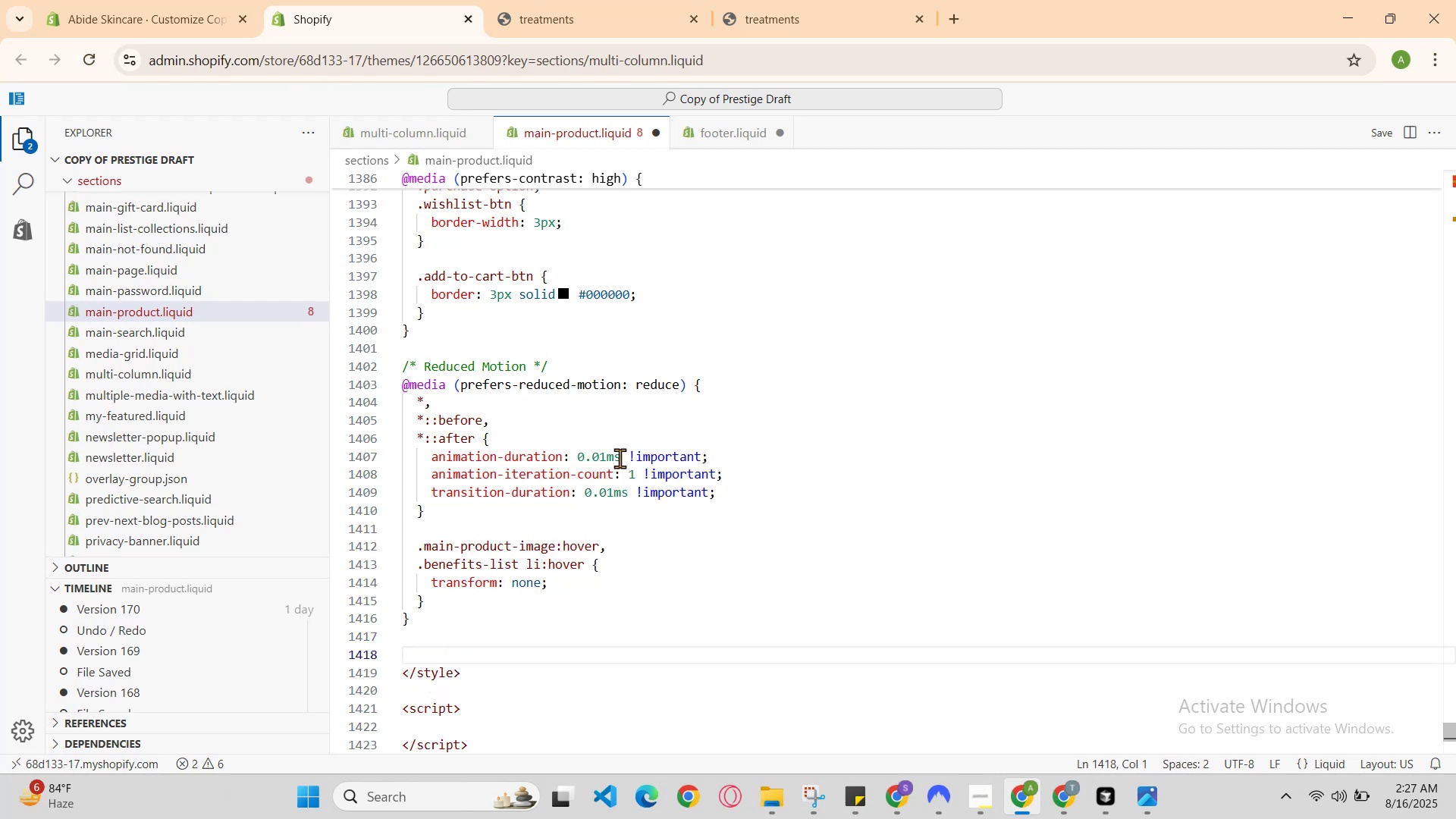 
key(Backspace)
 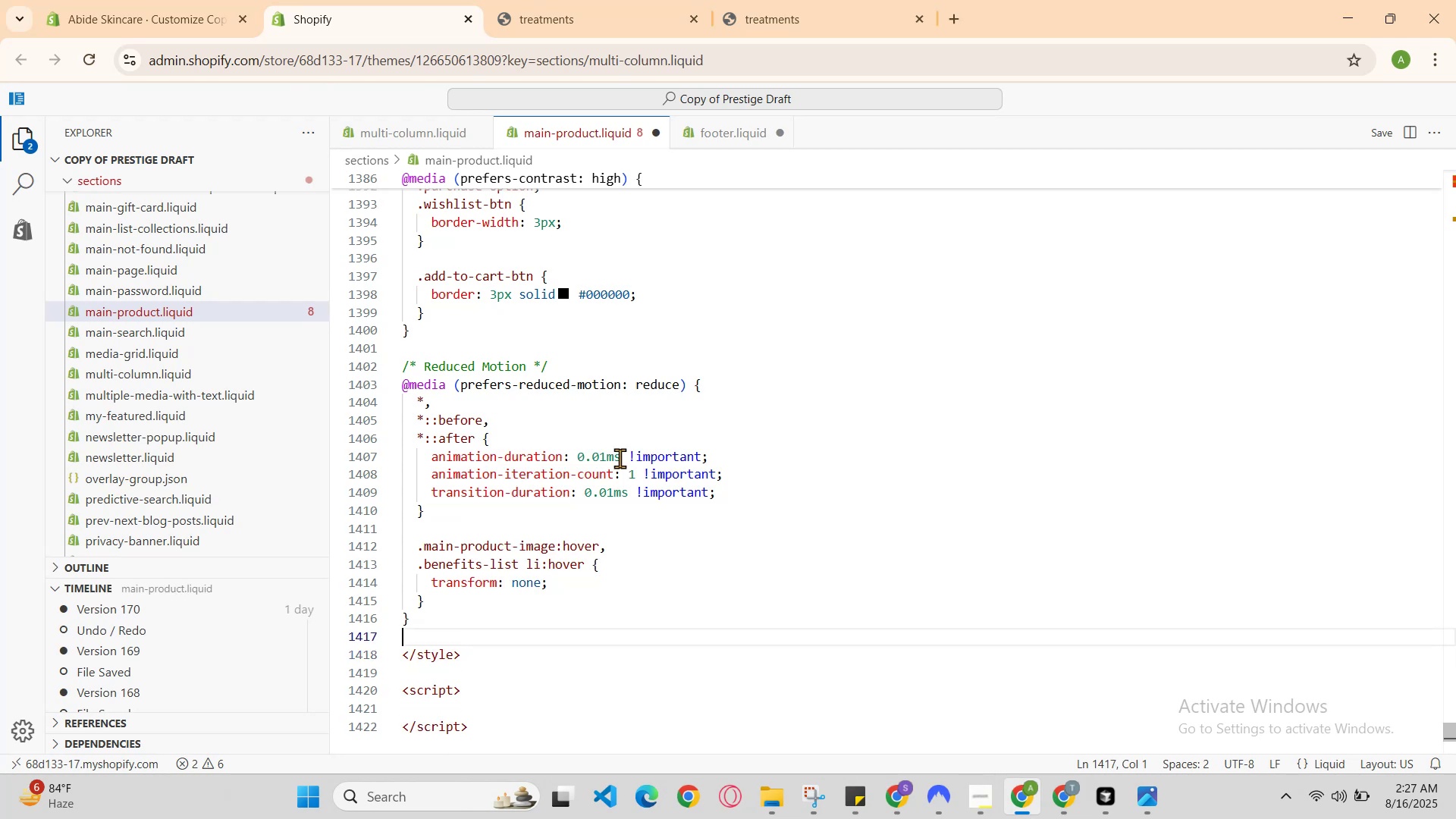 
key(Backspace)
 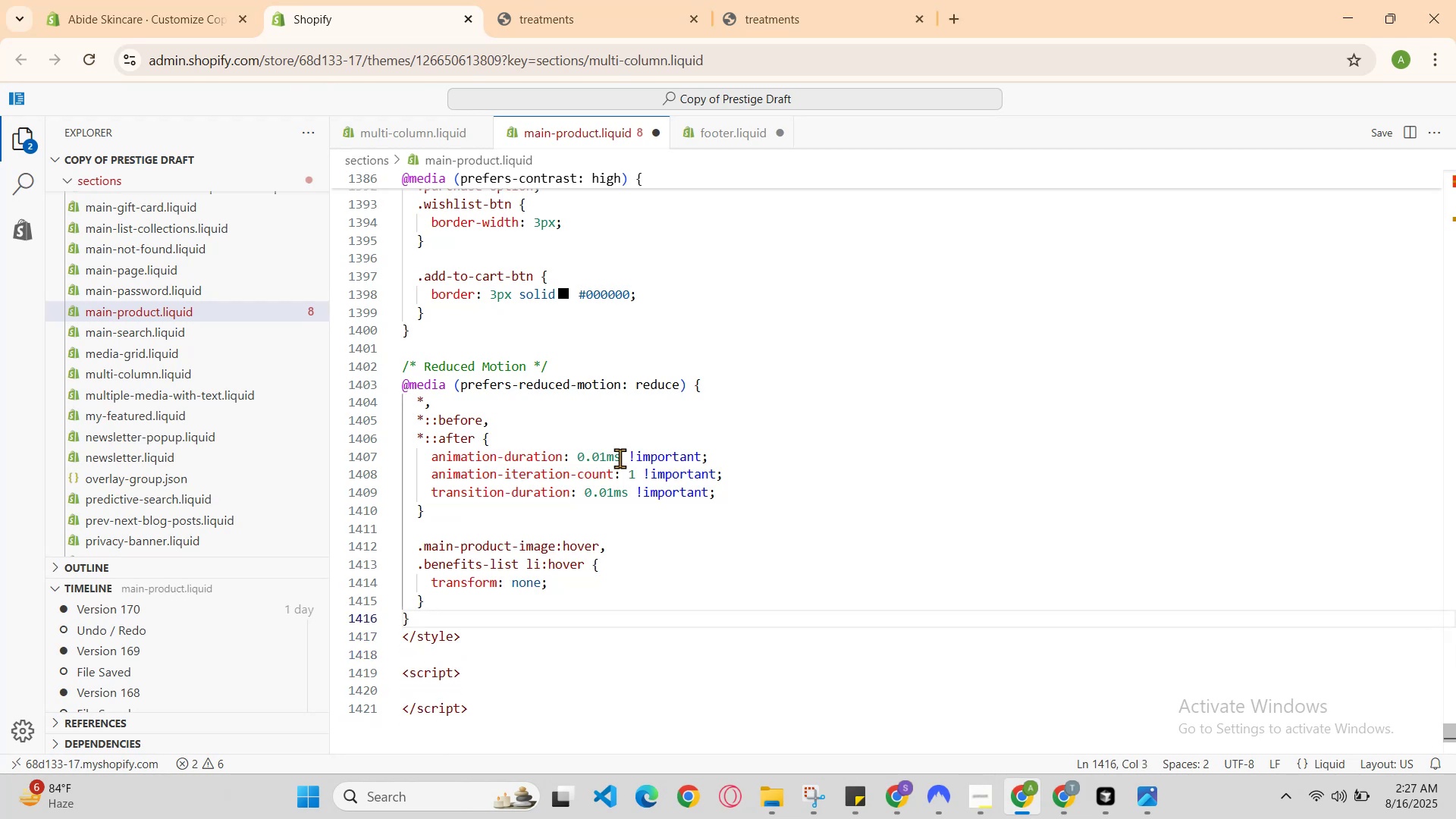 
key(Enter)
 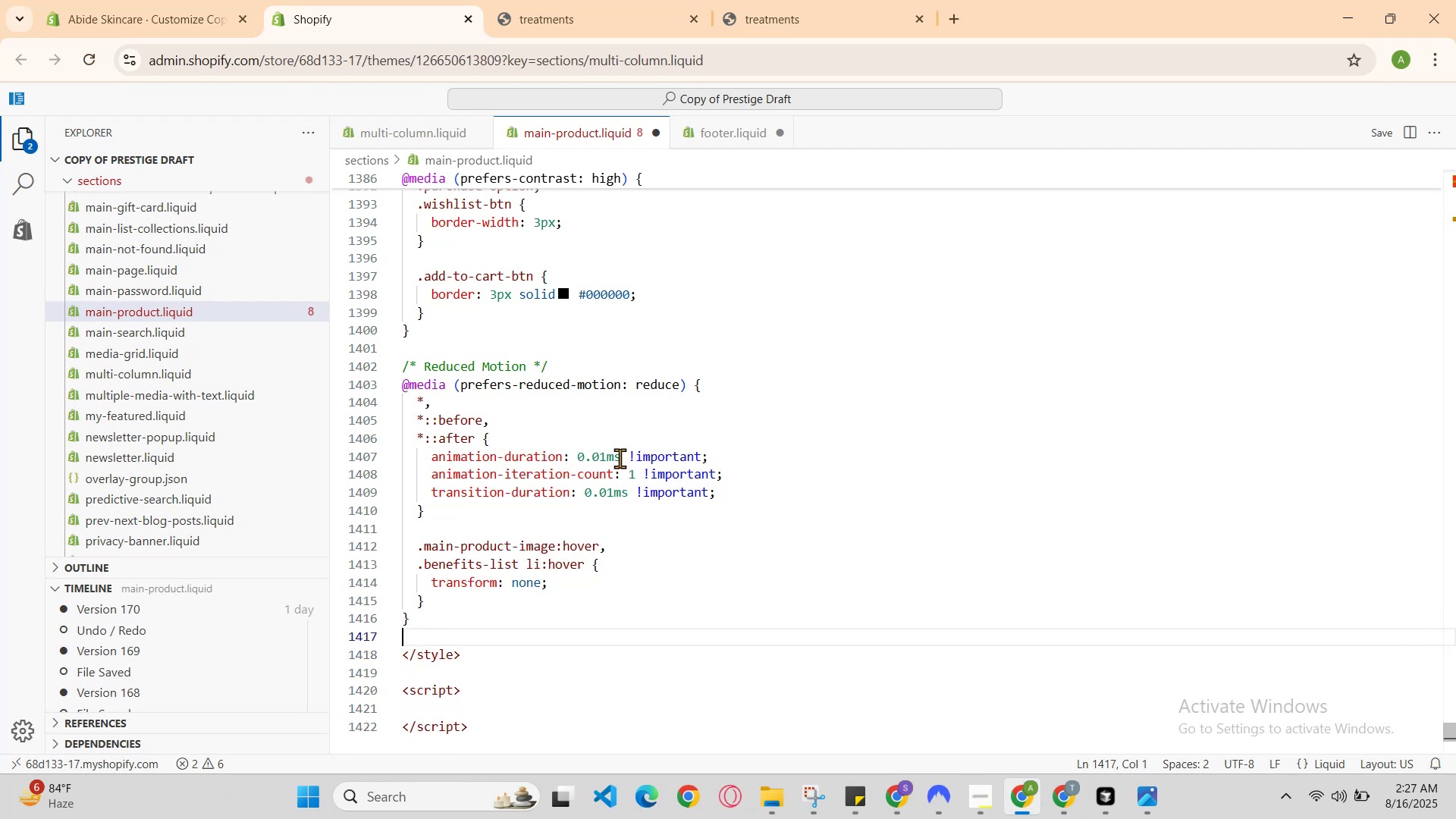 
key(Enter)
 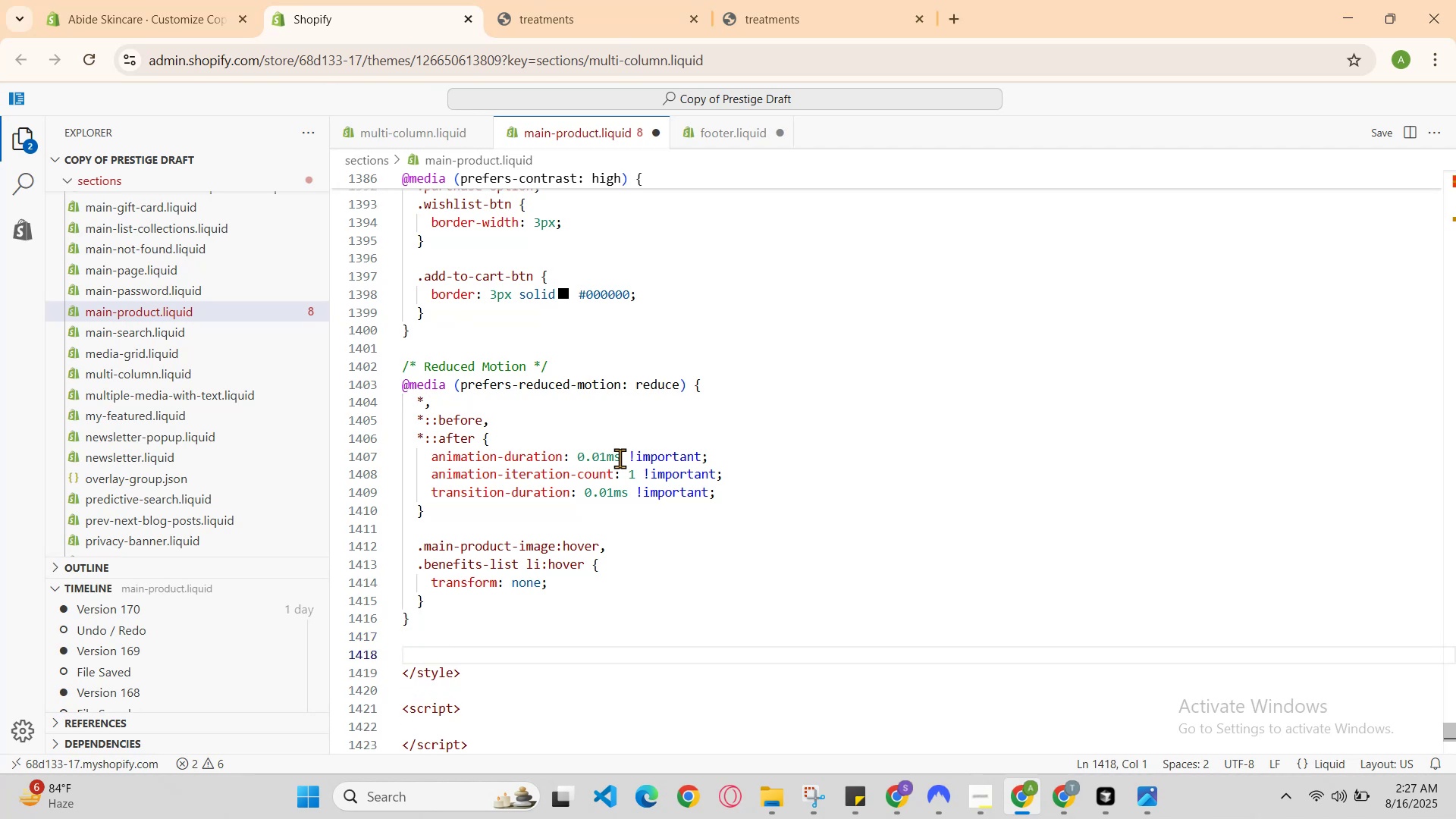 
key(Enter)
 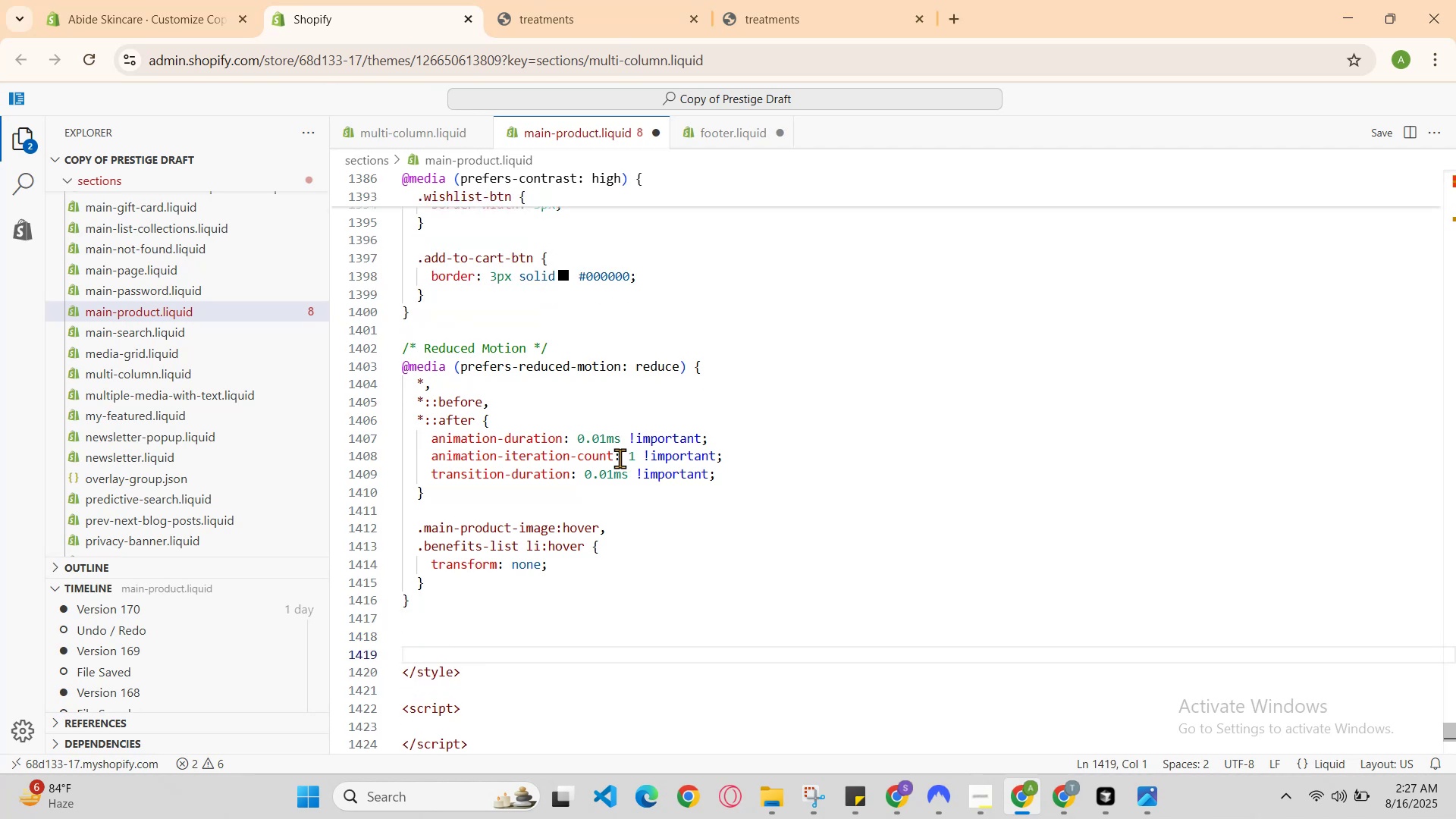 
scroll: coordinate [736, 540], scroll_direction: up, amount: 30.0
 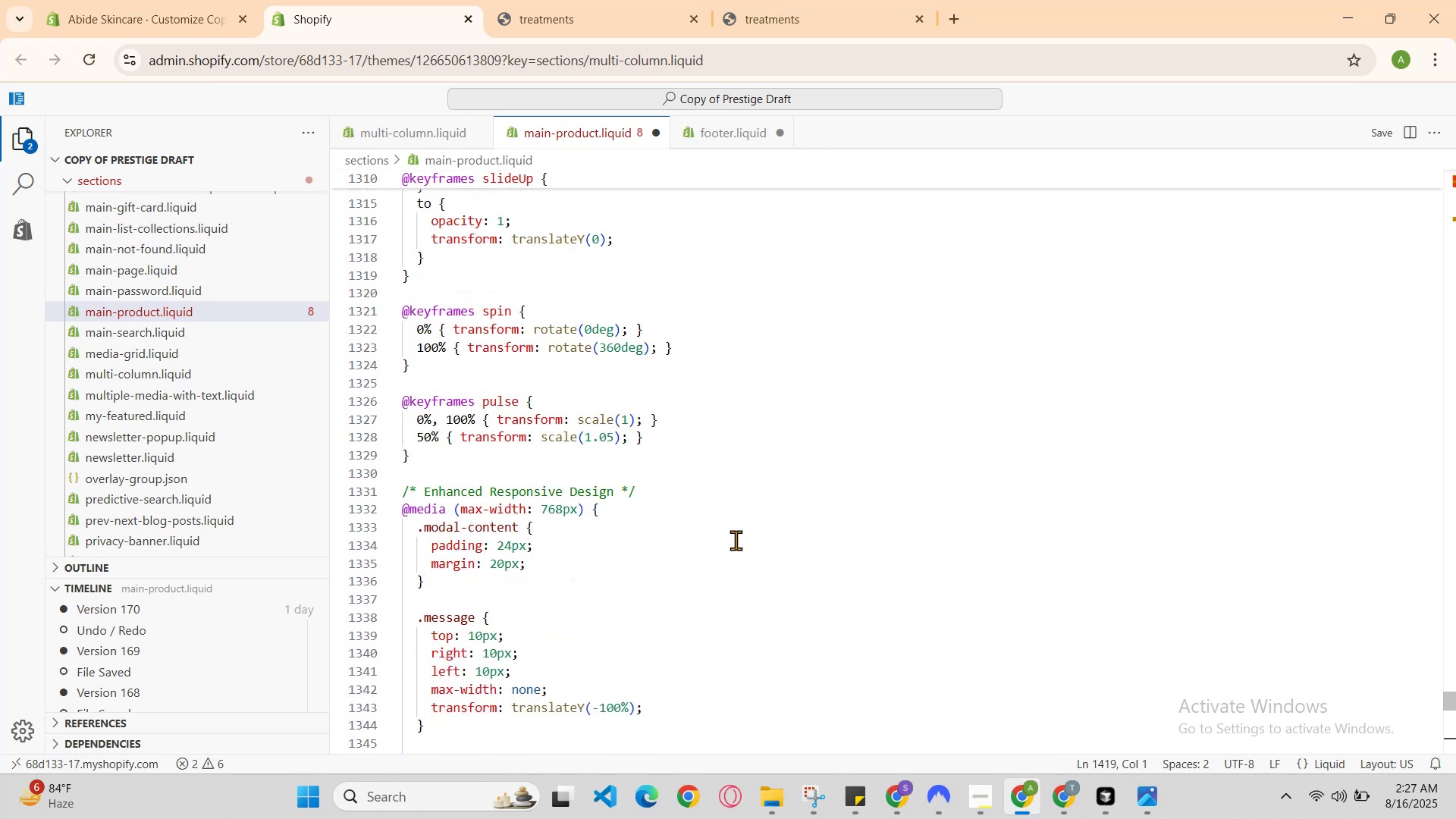 
scroll: coordinate [736, 541], scroll_direction: down, amount: 30.0
 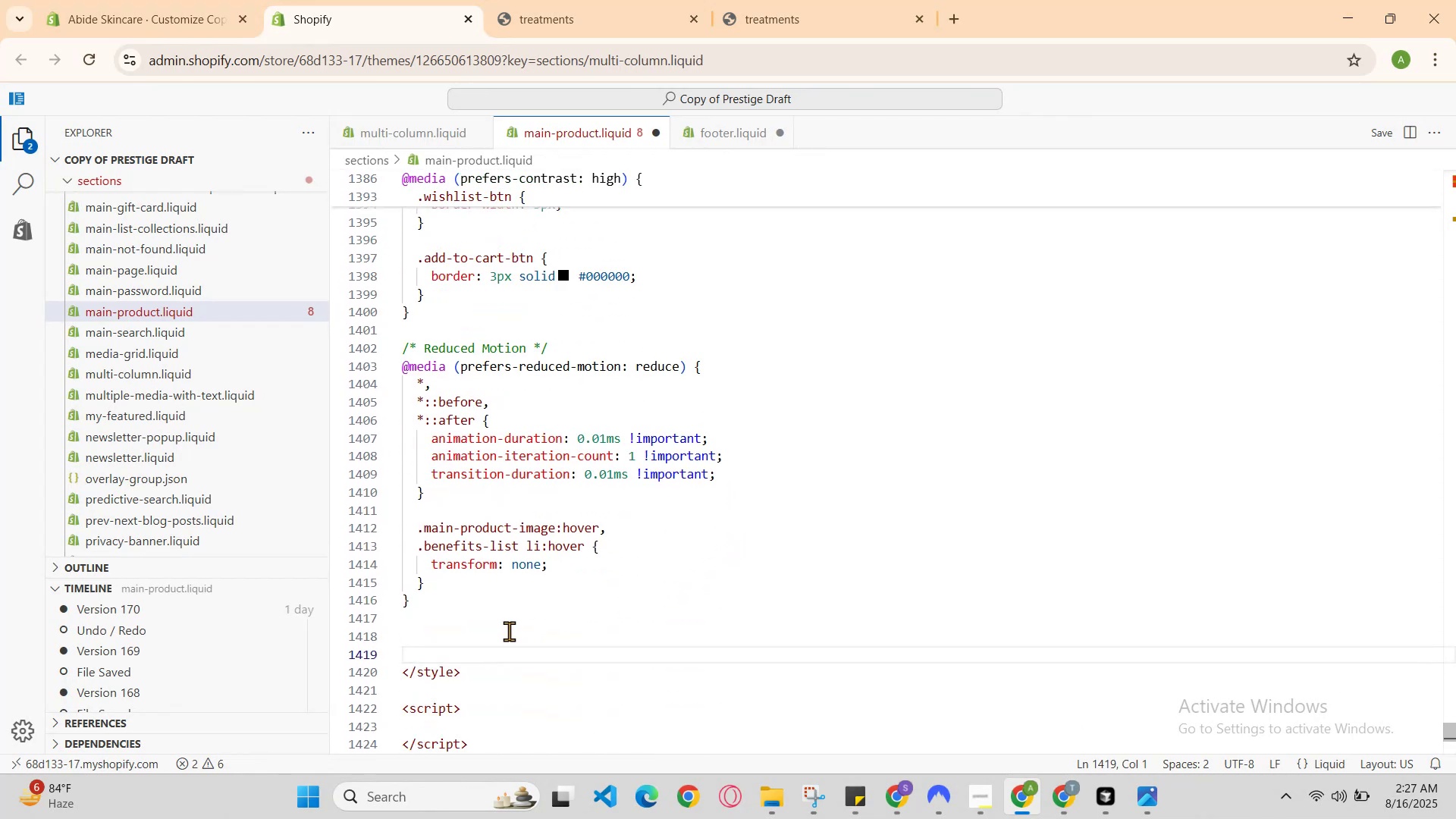 
left_click([493, 632])
 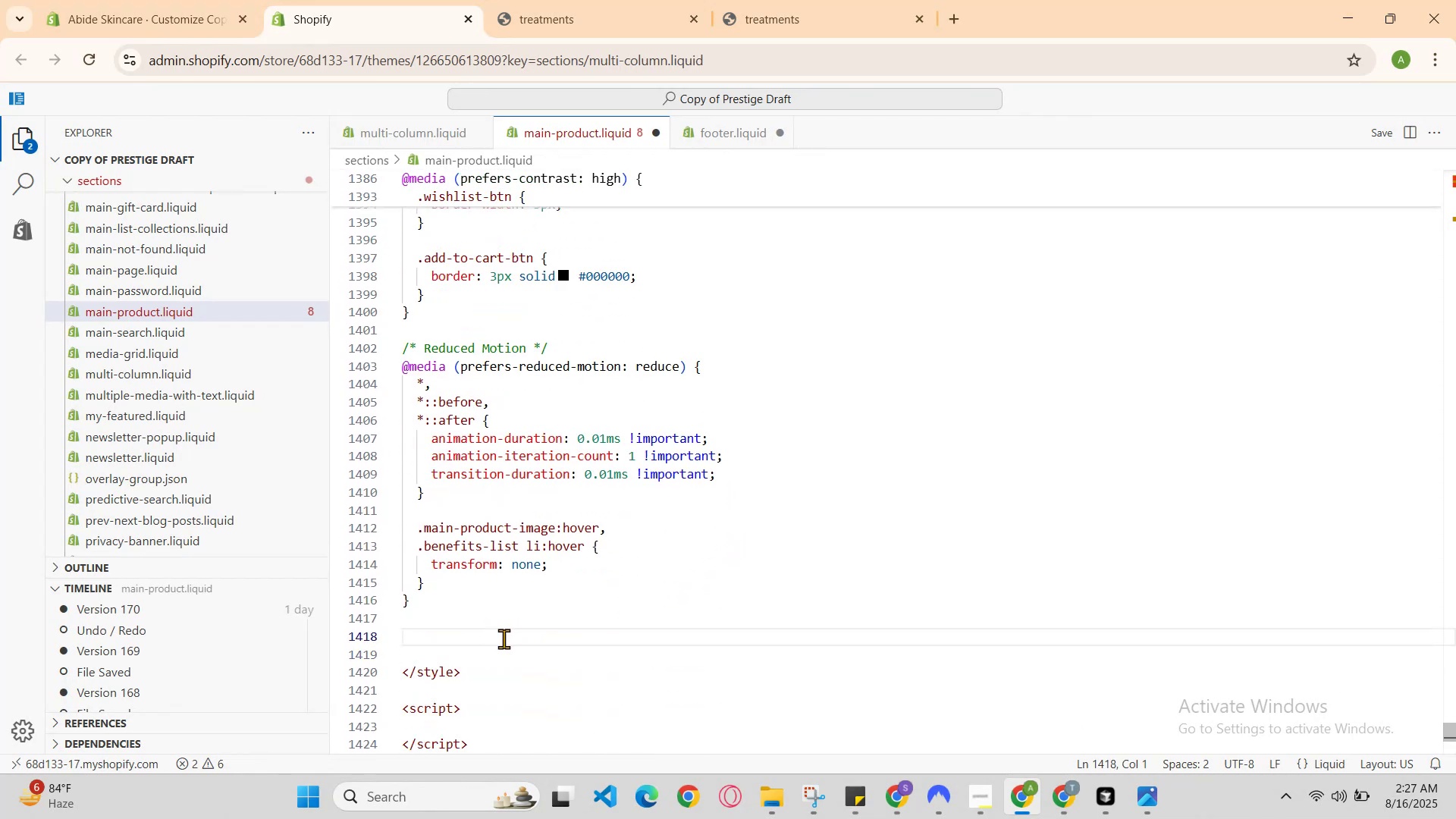 
type(@media )
key(Backspace)
type( )
key(Backspace)
type((max-with)
key(Backspace)
key(Backspace)
type(dth: )
key(Backspace)
type(300px)
 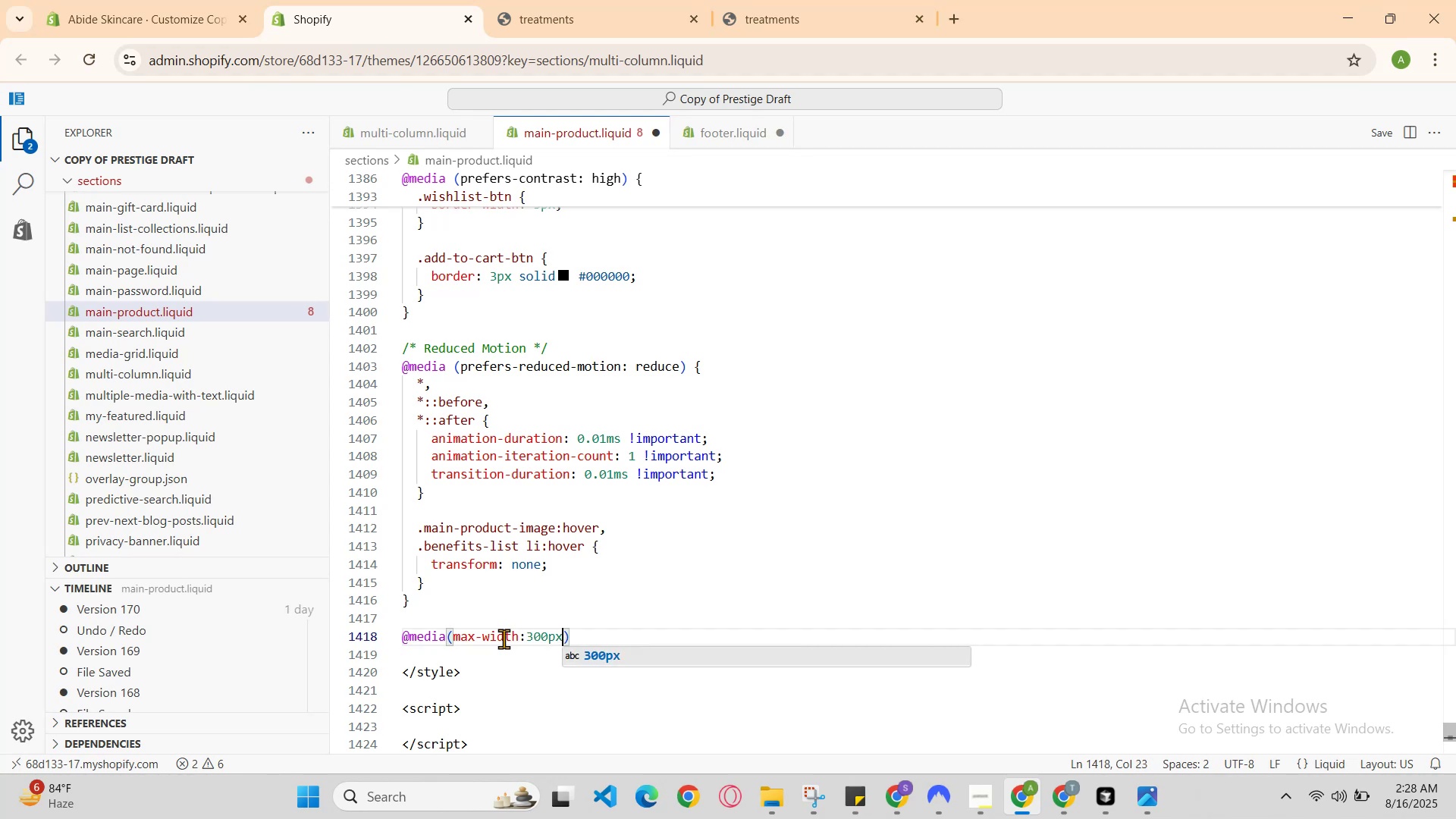 
key(ArrowRight)
 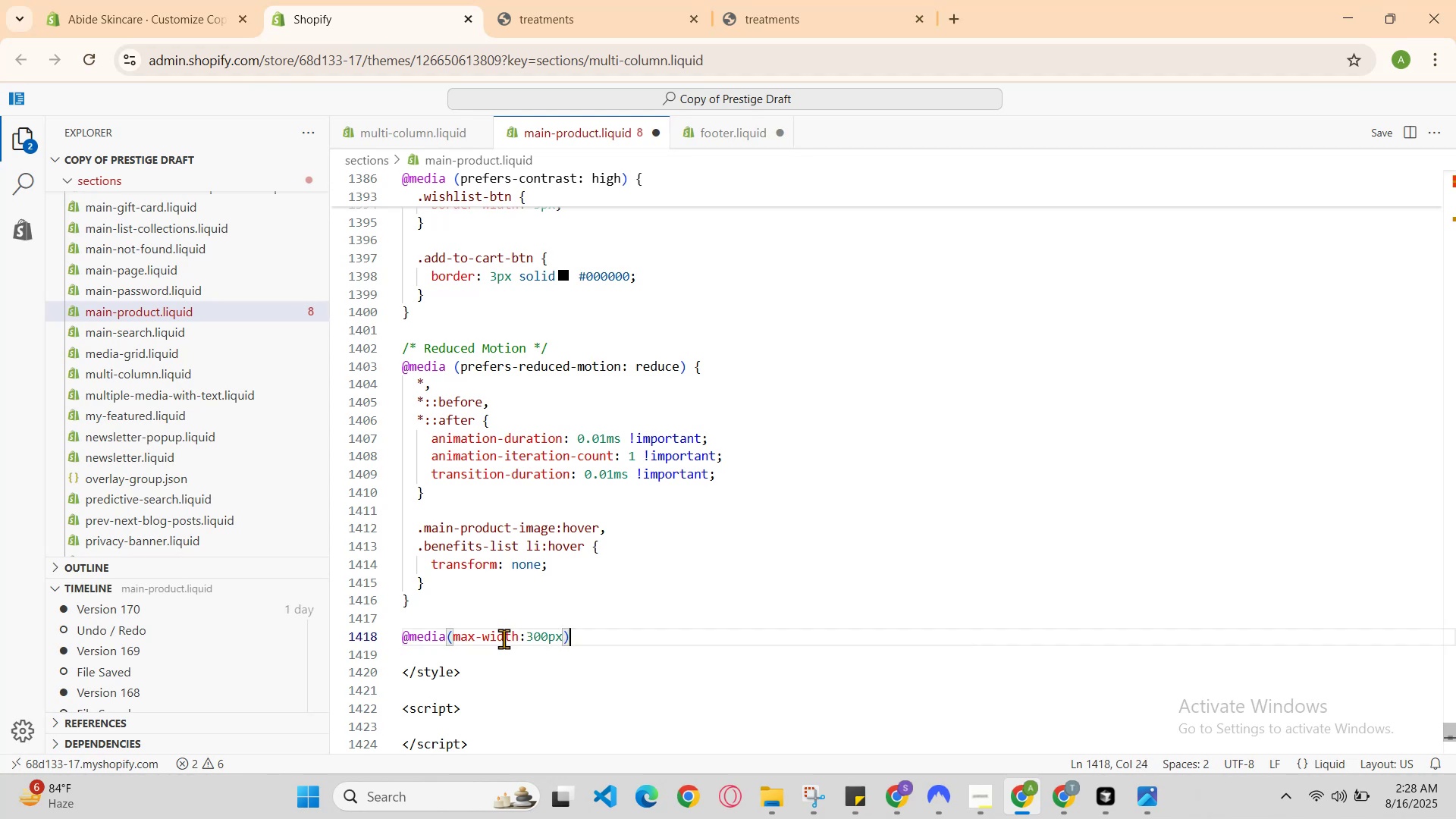 
key(Shift+BracketLeft)
 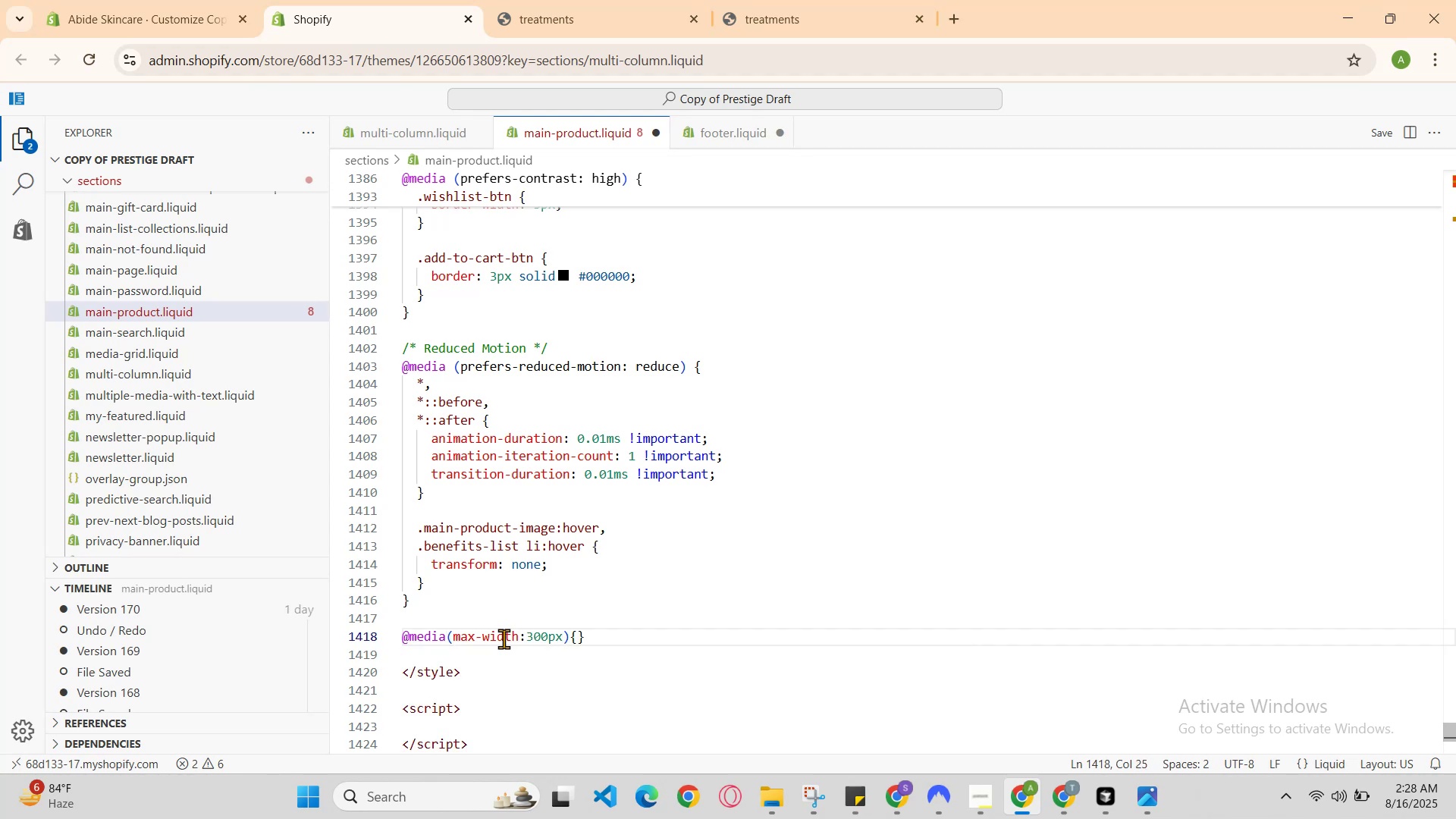 
key(Enter)
 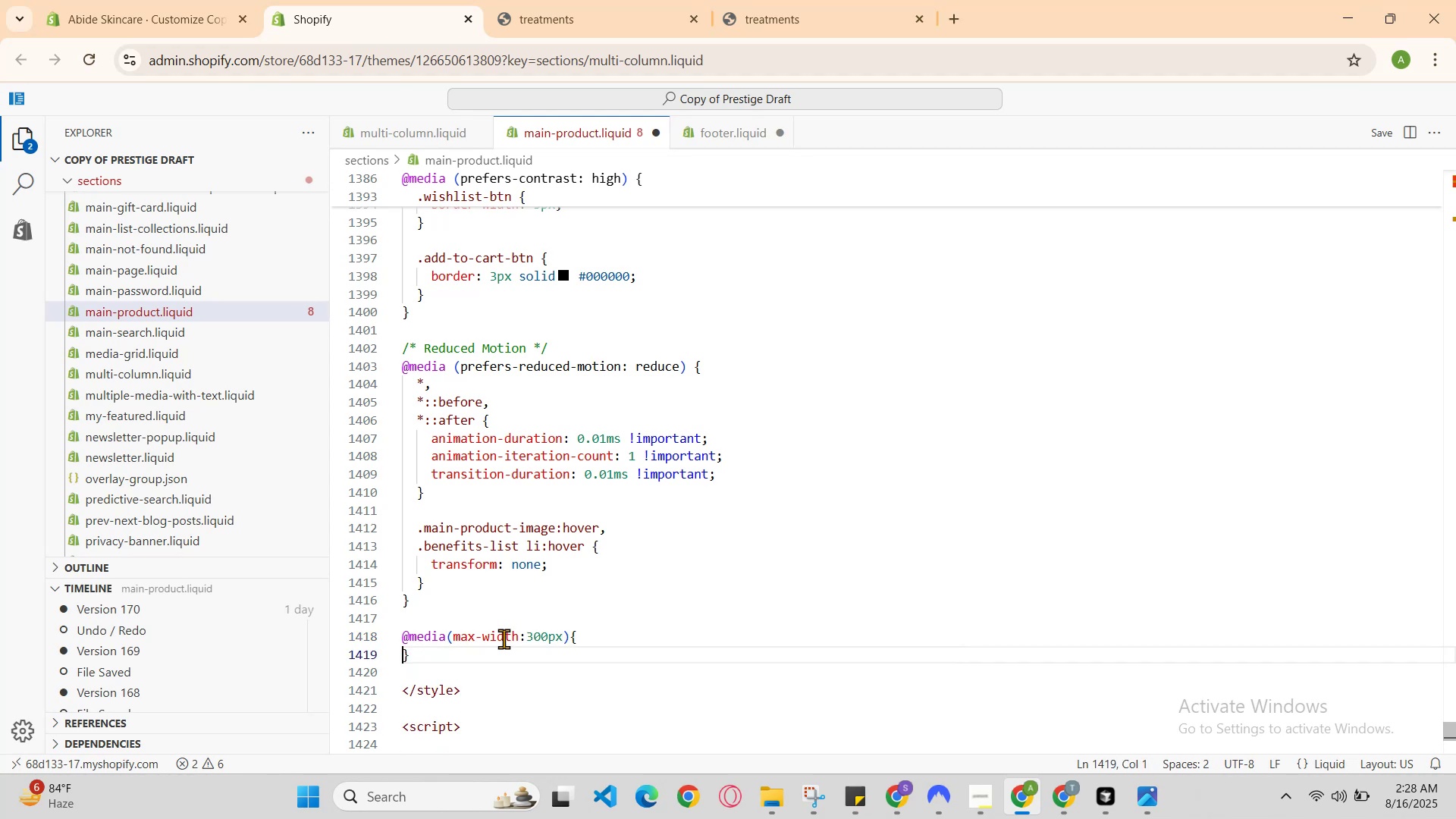 
key(Enter)
 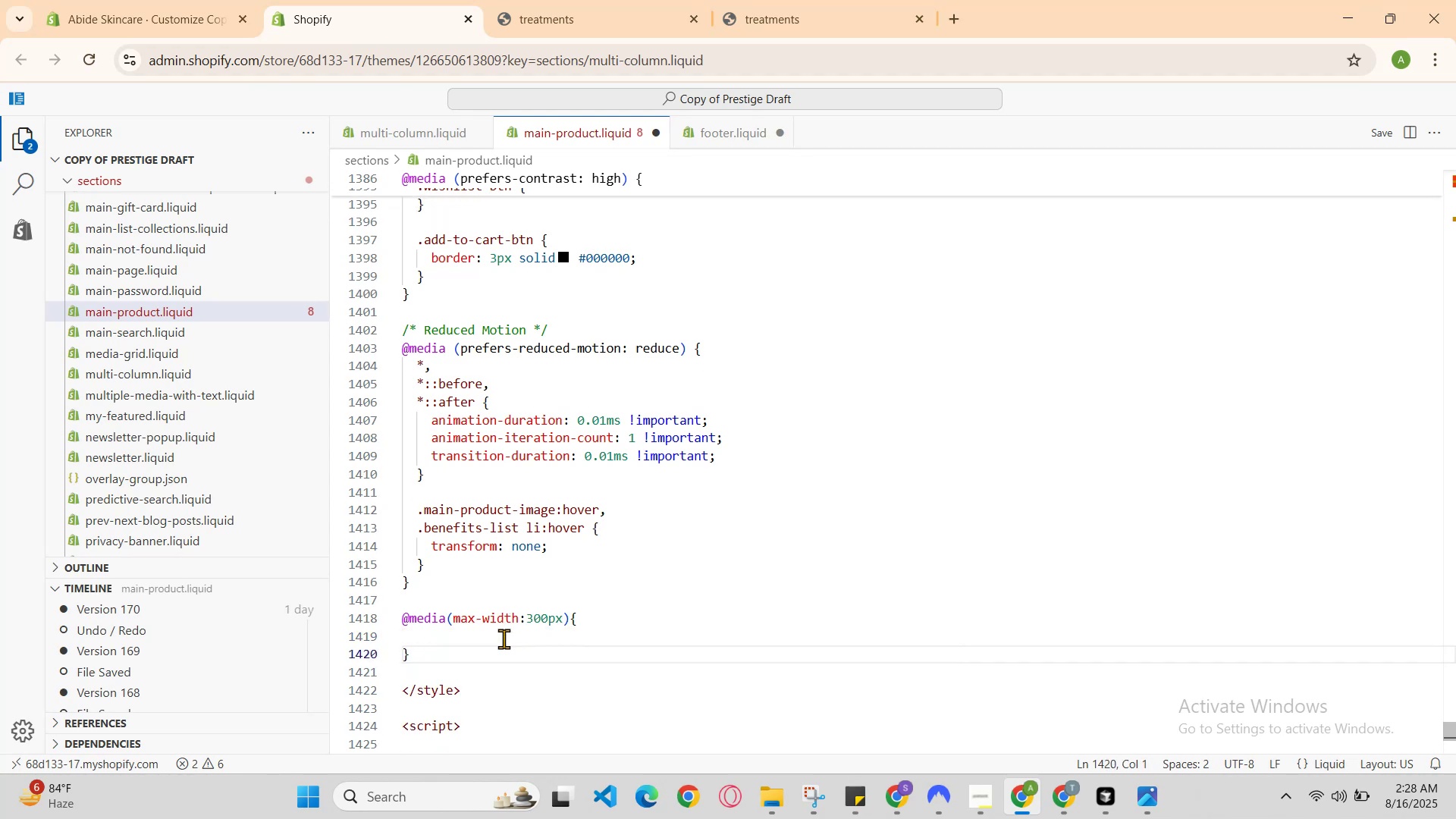 
key(ArrowUp)
 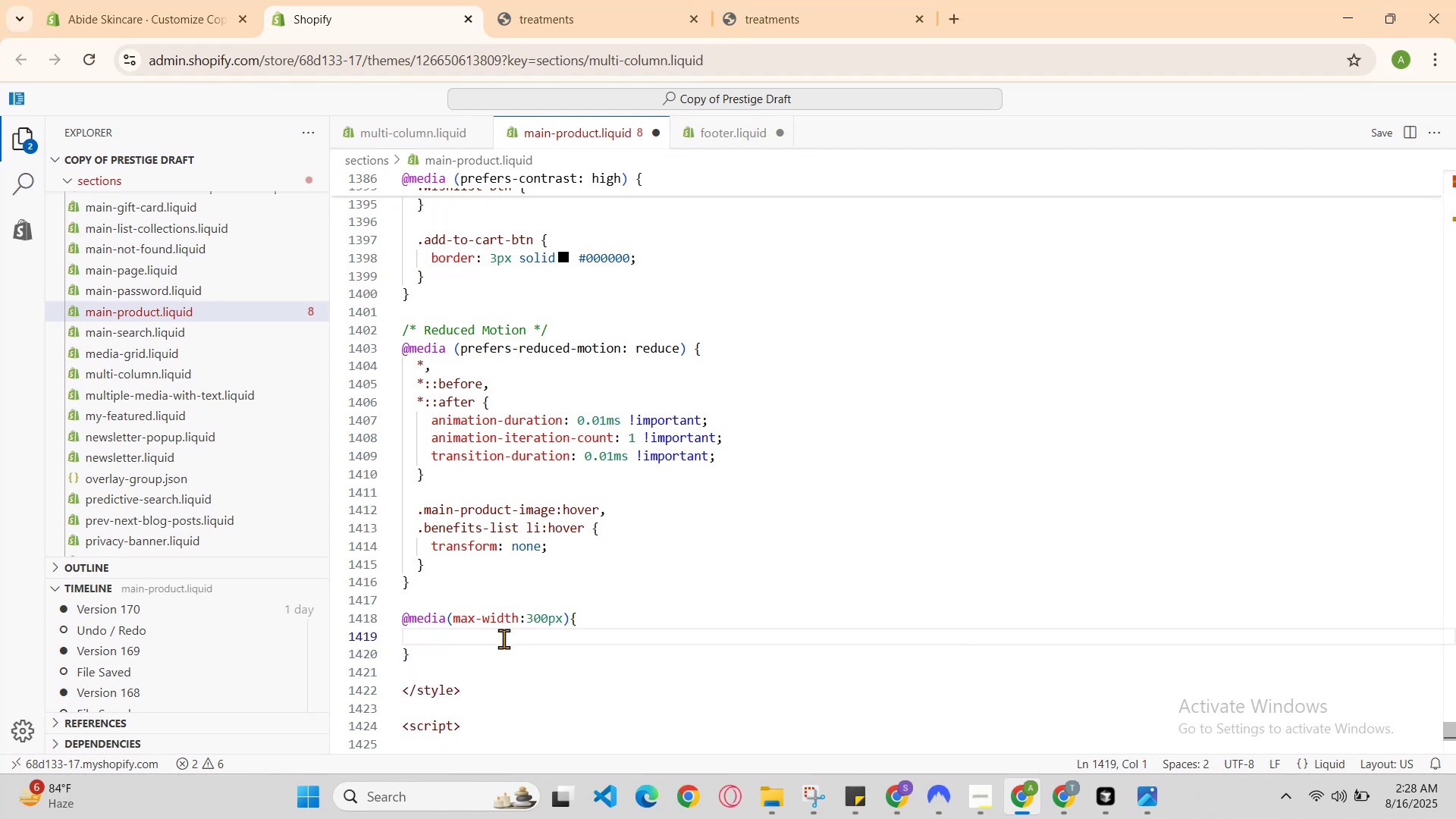 
type(a)
key(Backspace)
type(a)
key(Backspace)
type(.ass)
key(Backspace)
key(Backspace)
type(dd )
key(Backspace)
type(-to-cart )
key(Backspace)
type(-btn{)
 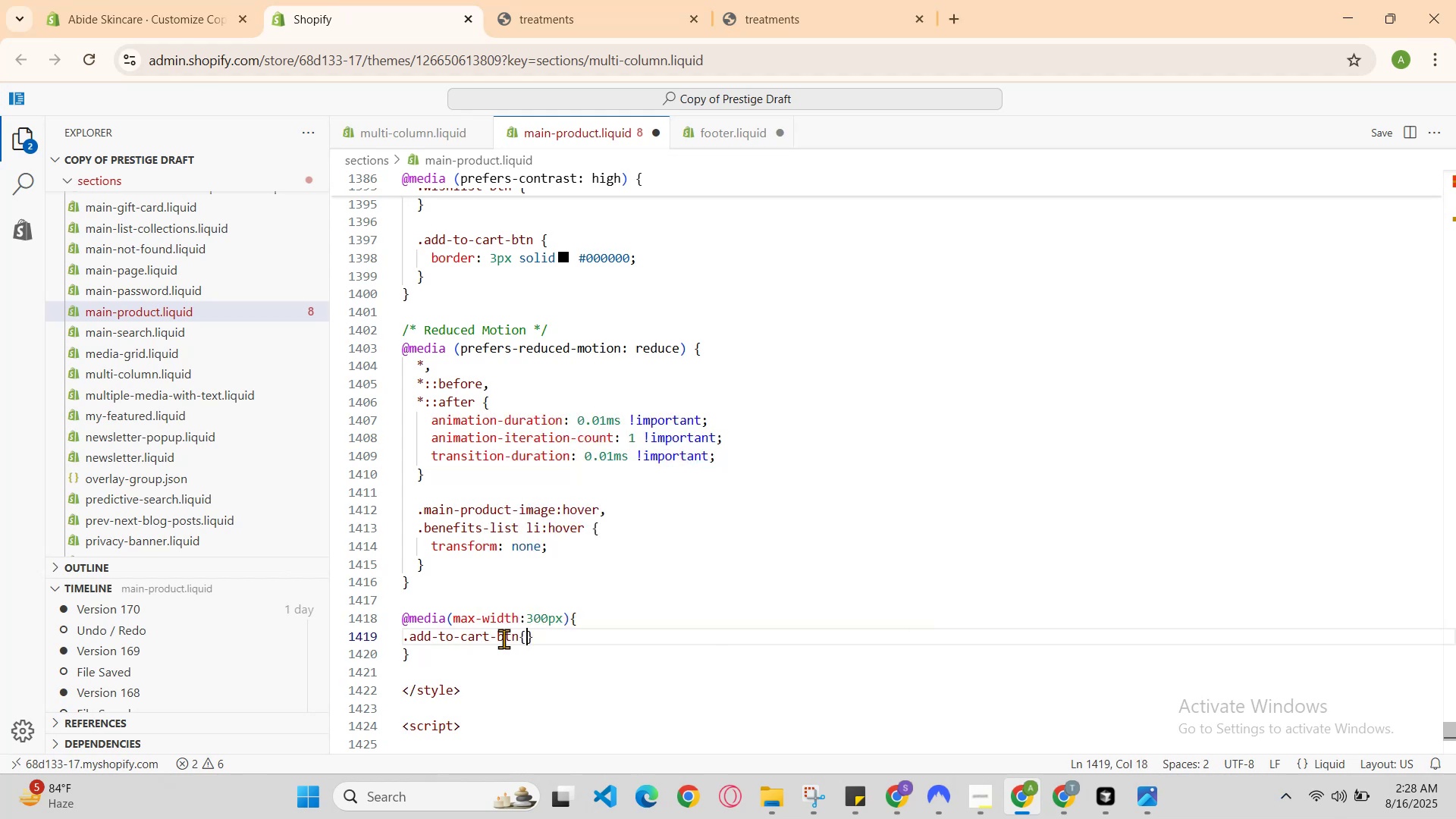 
key(Enter)
 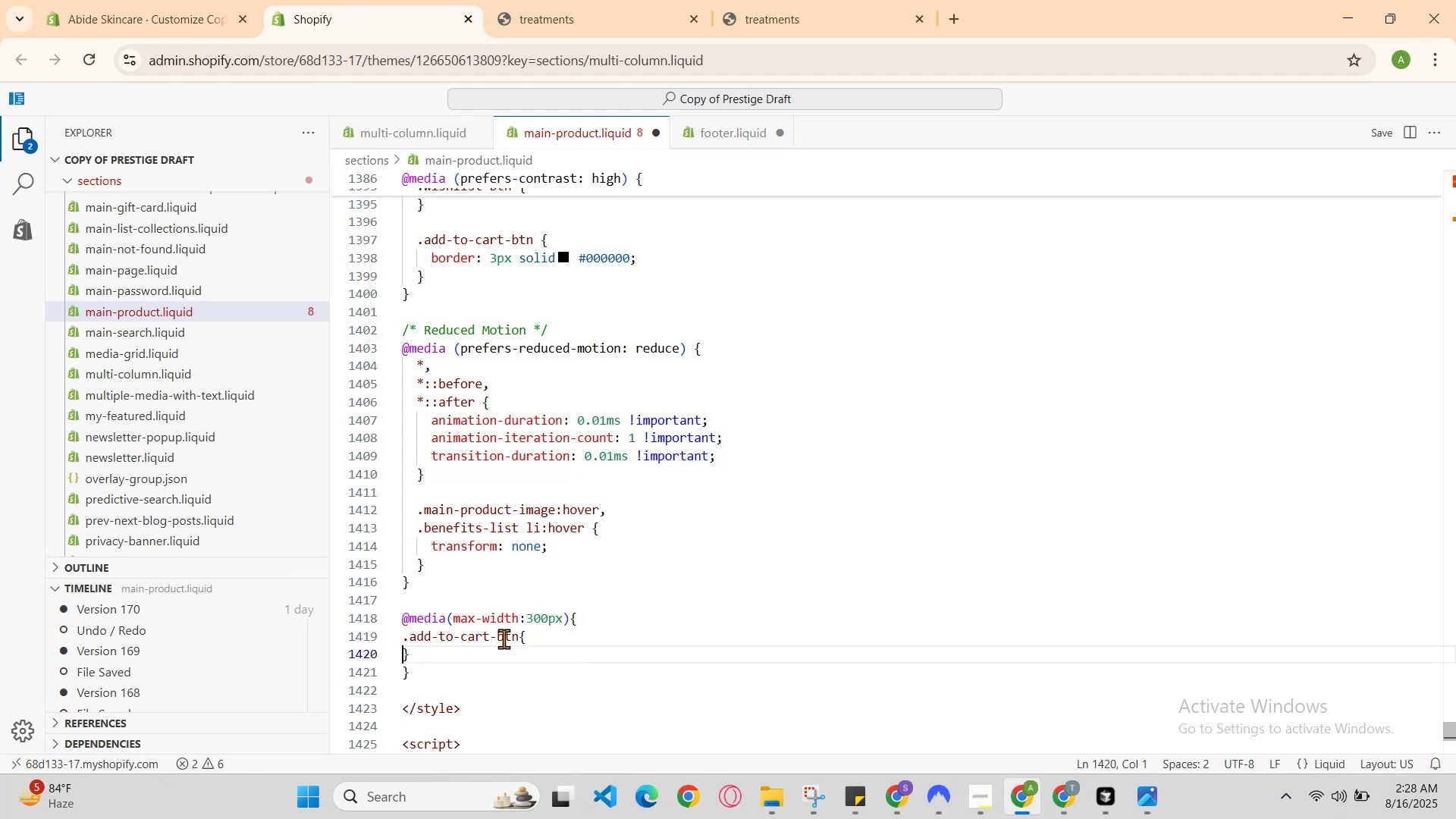 
key(Enter)
 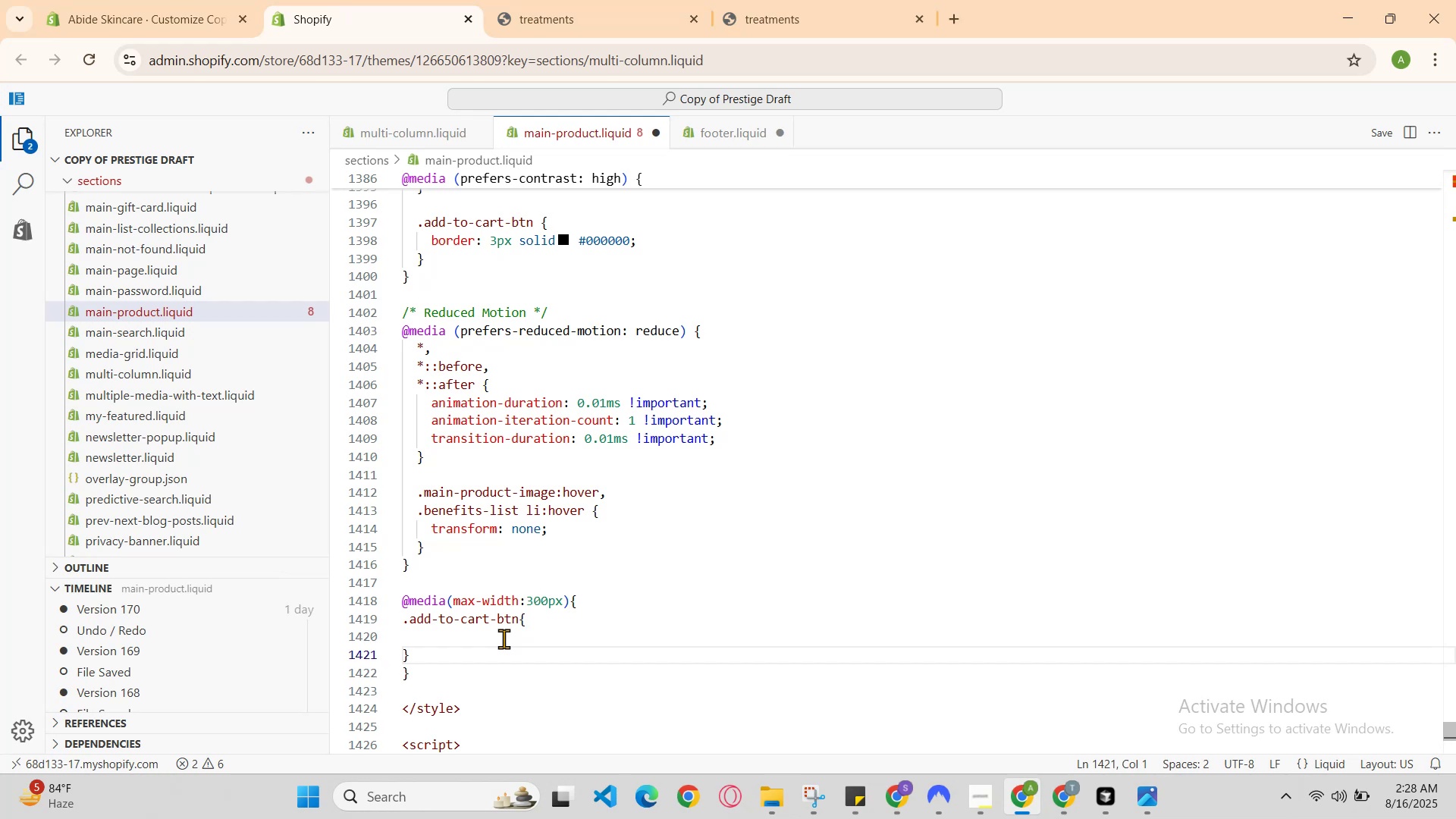 
key(ArrowUp)
 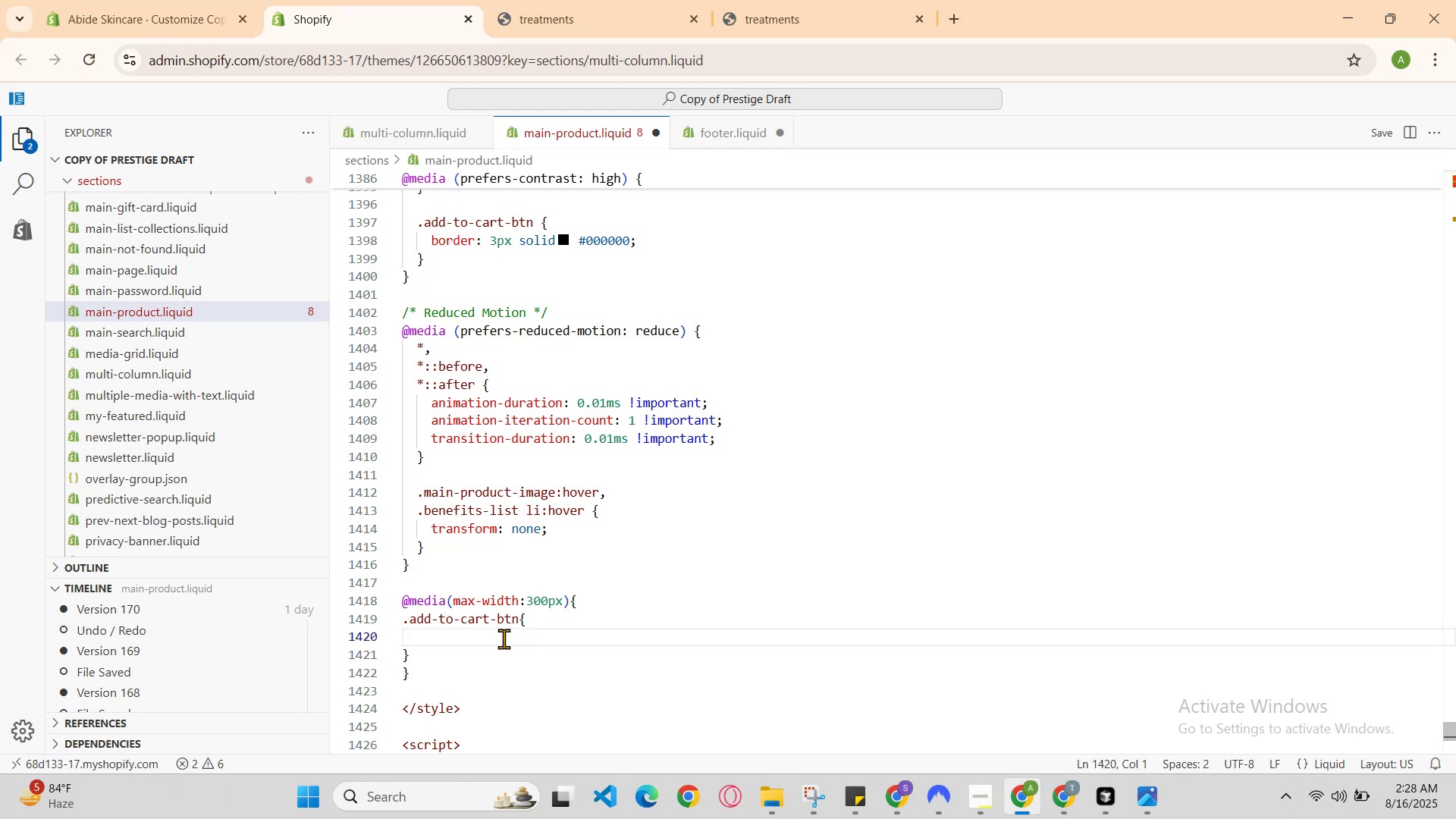 
key(ArrowUp)
 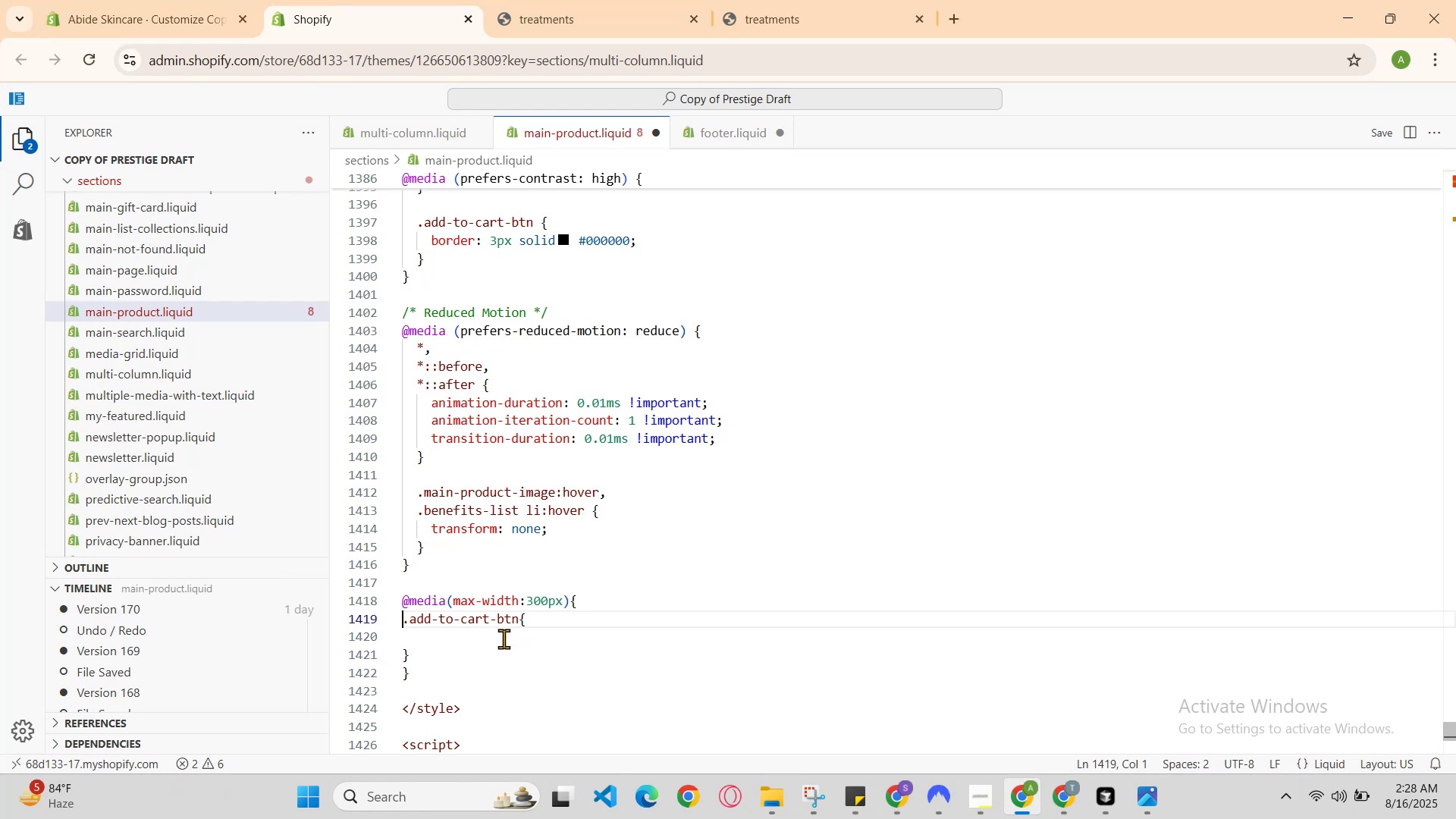 
key(ArrowUp)
 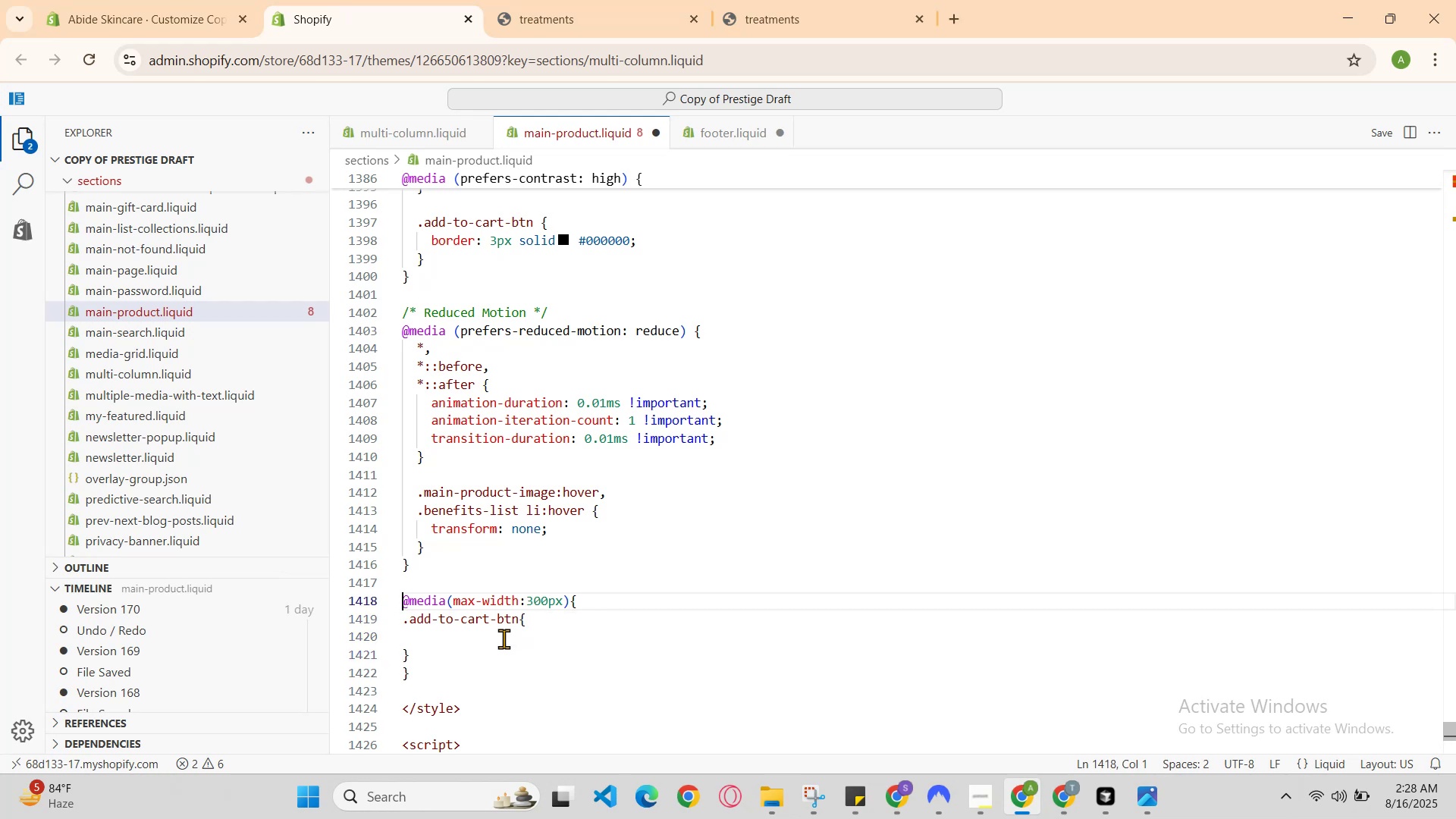 
key(ArrowDown)
 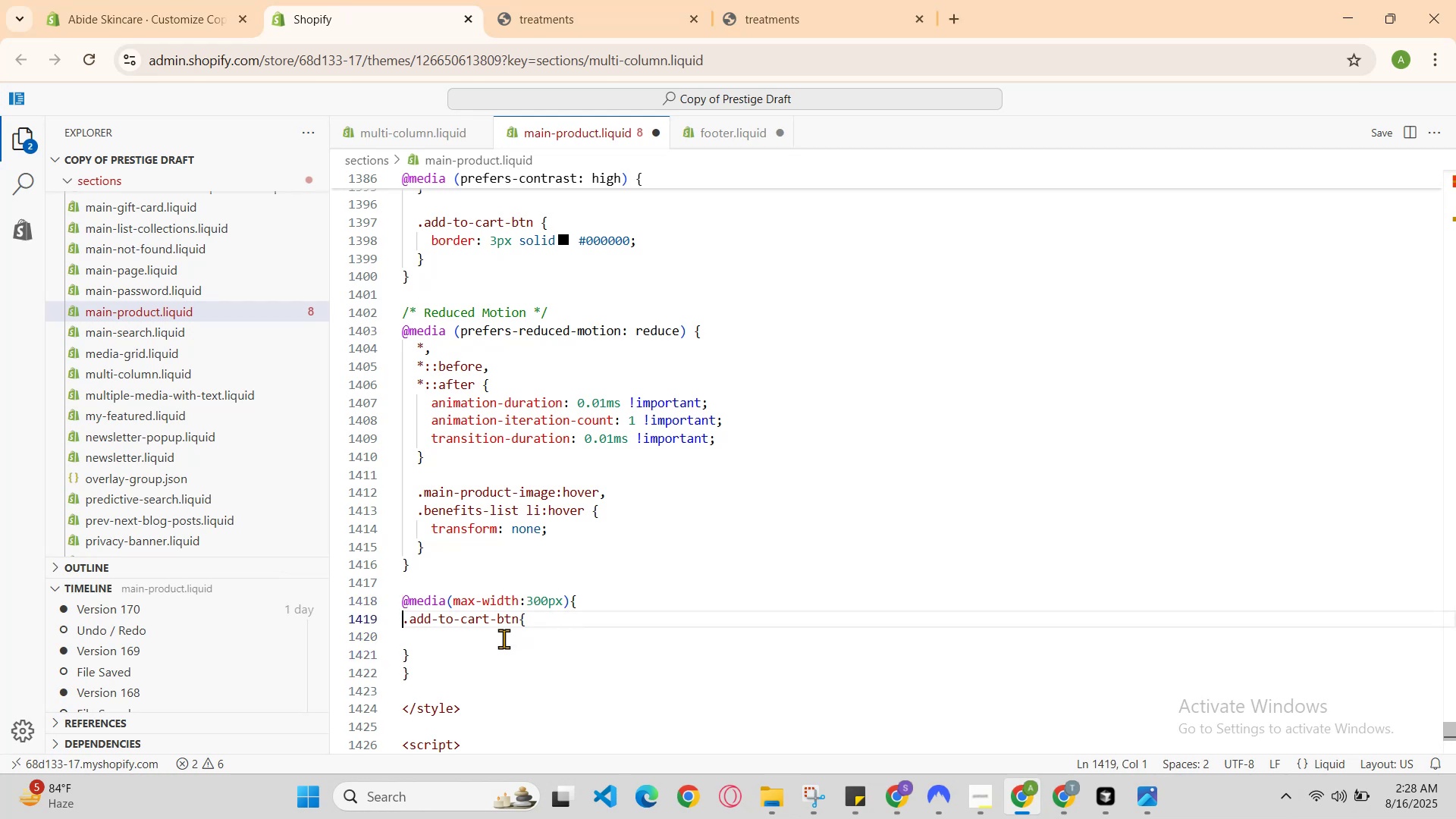 
key(ArrowDown)
 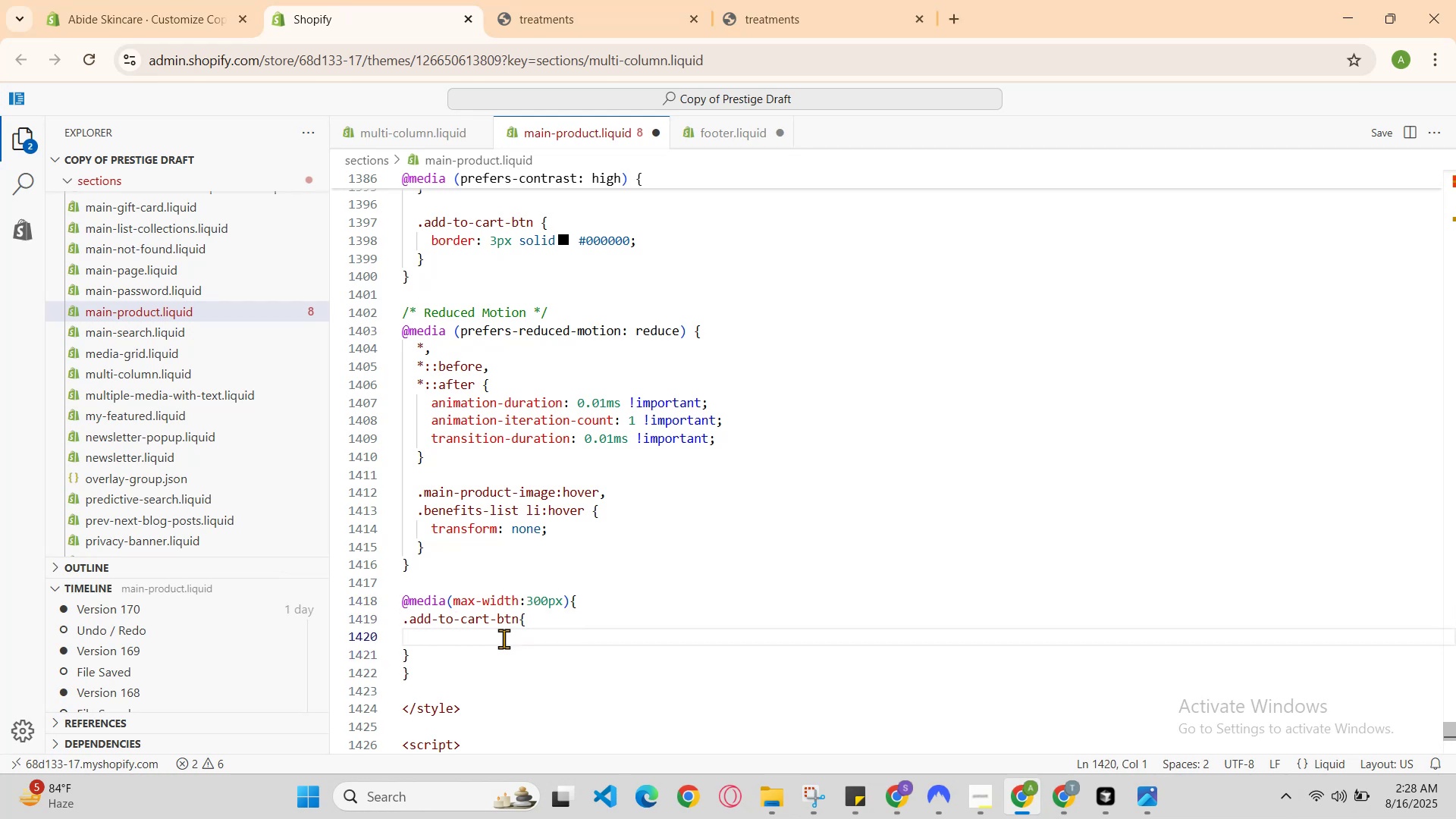 
type(max-width: )
key(Backspace)
type(300px)
 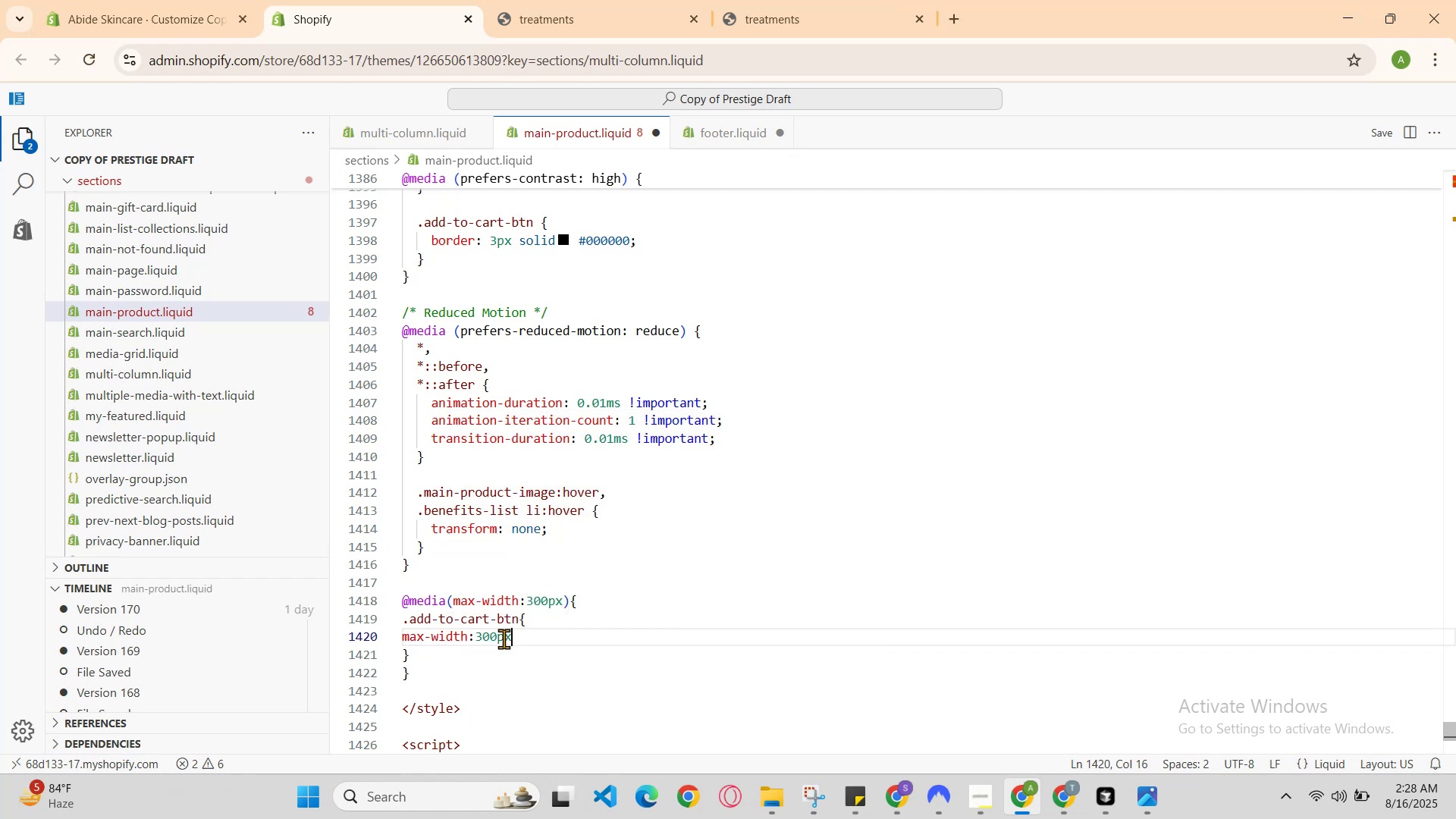 
key(Enter)
 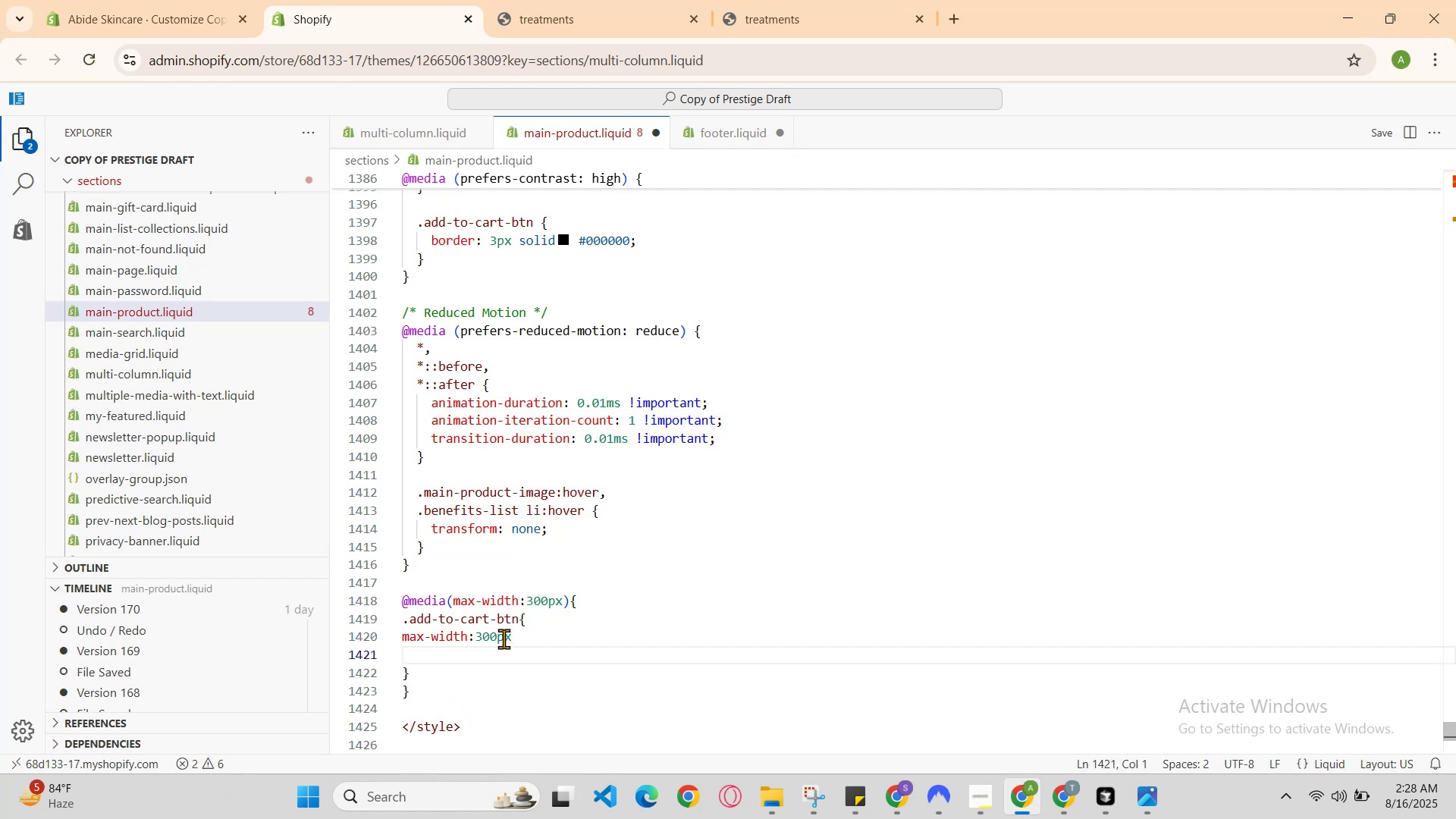 
type(wid)
 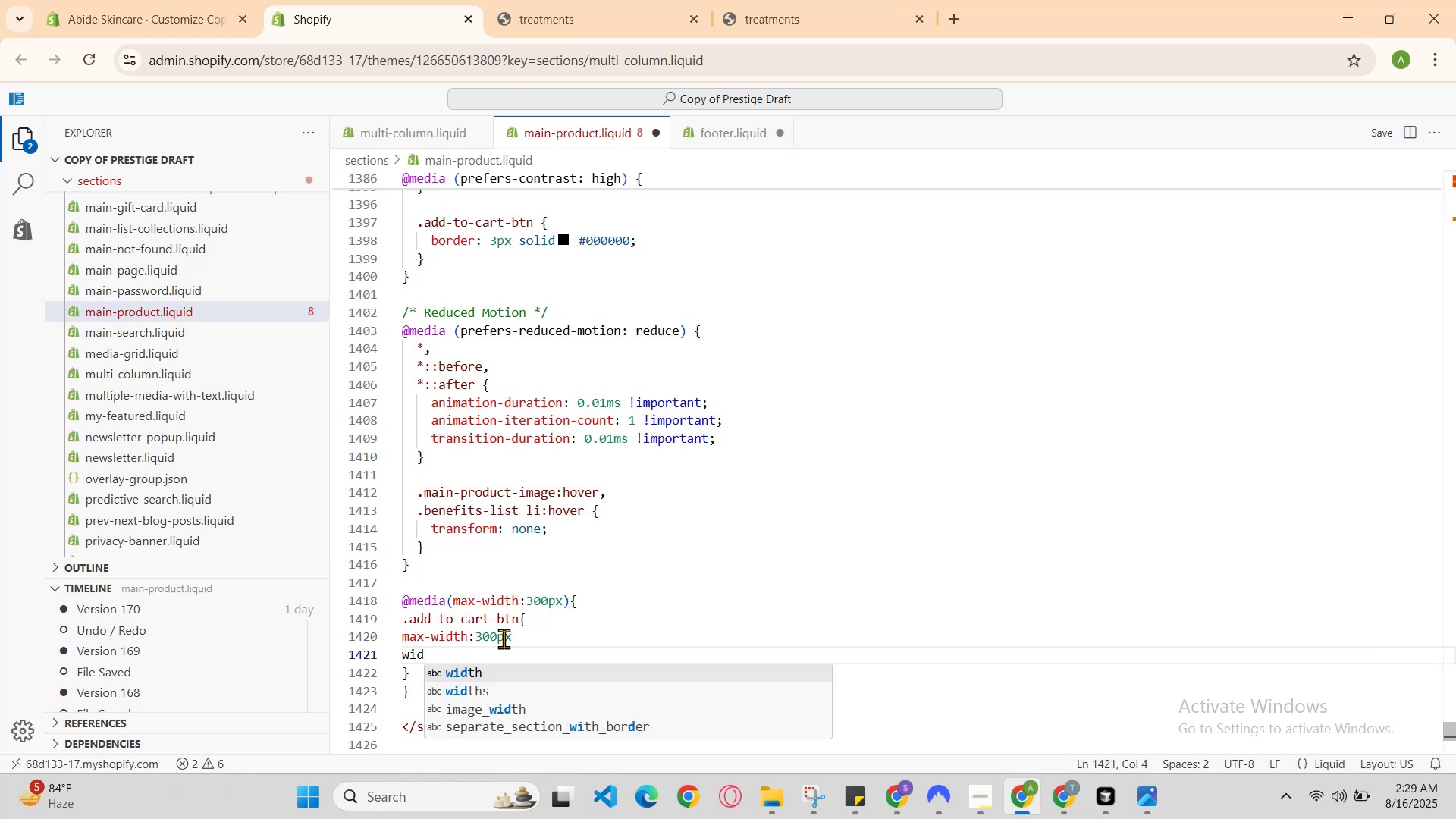 
key(Enter)
 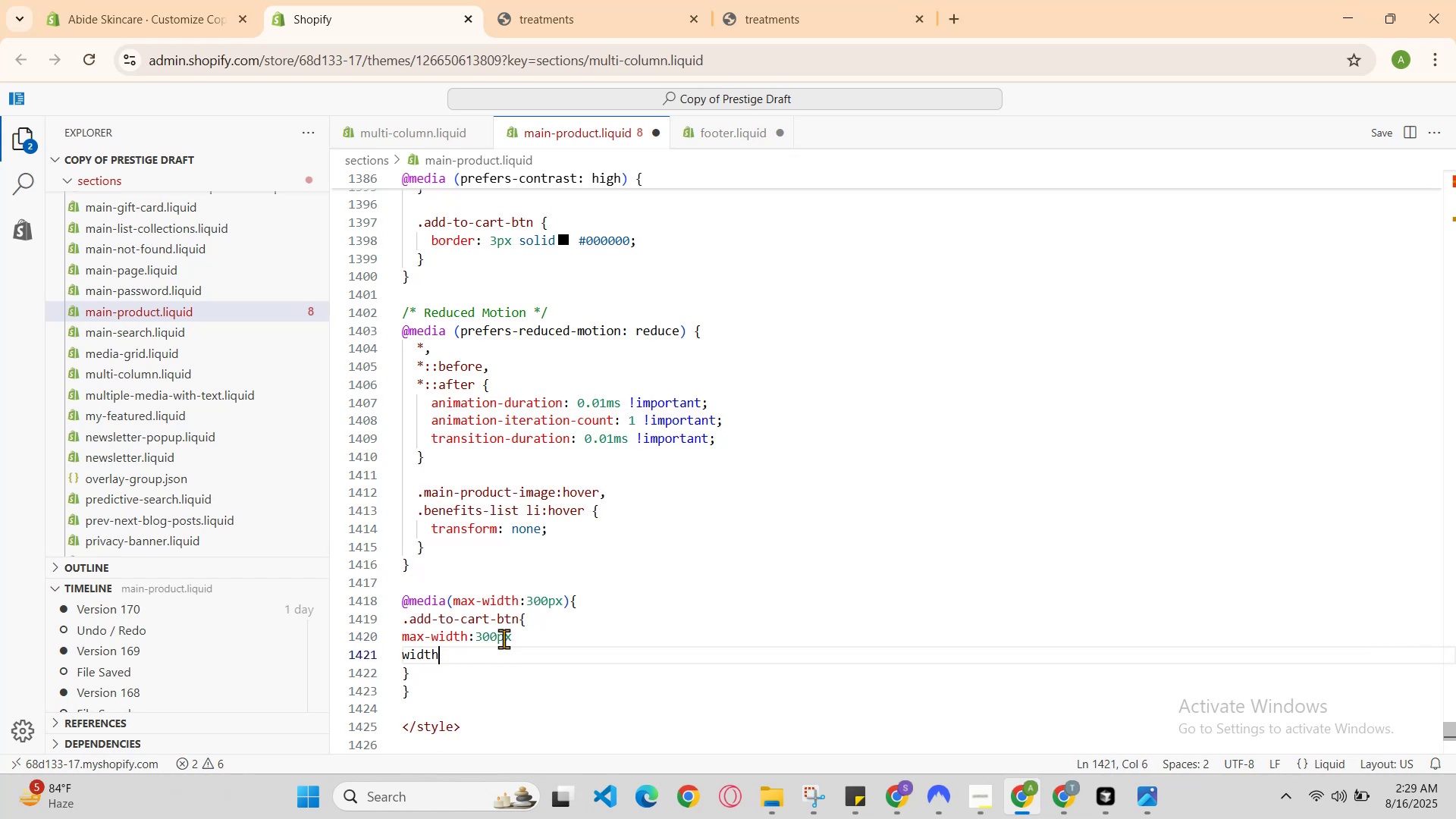 
type(: )
key(Backspace)
type(100@)
key(Backspace)
type(%;)
 